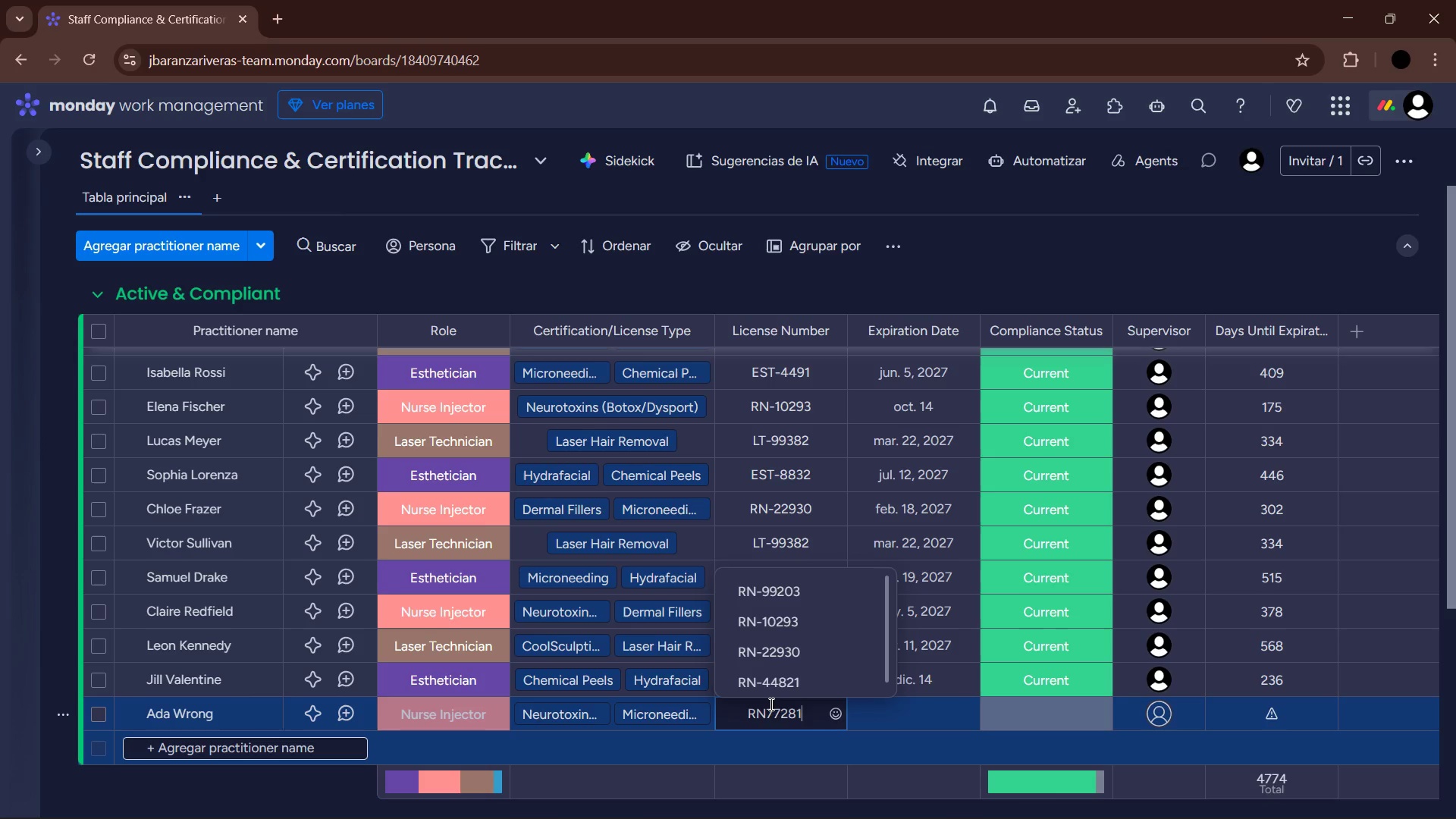 
key(Enter)
 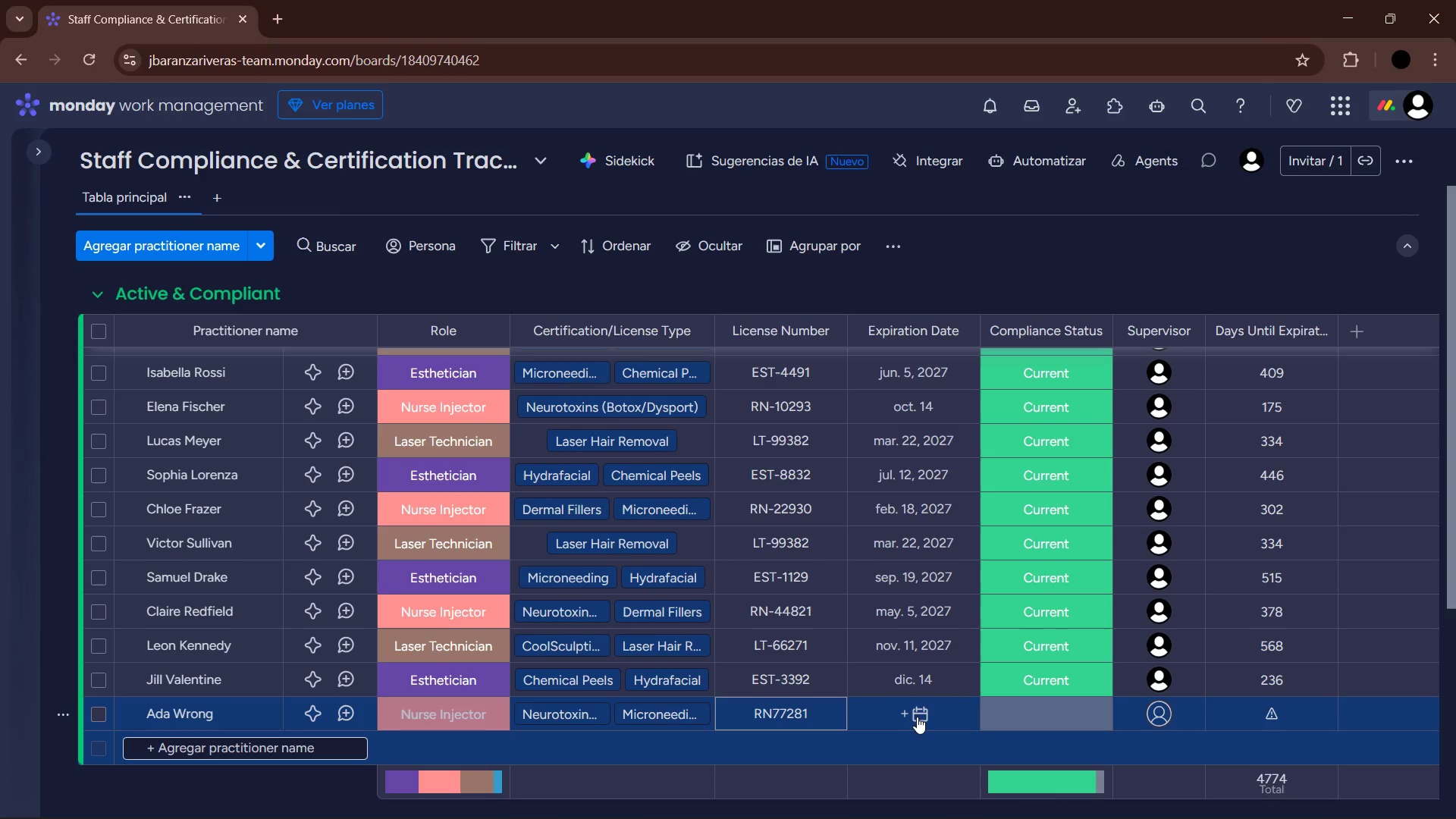 
left_click([778, 715])
 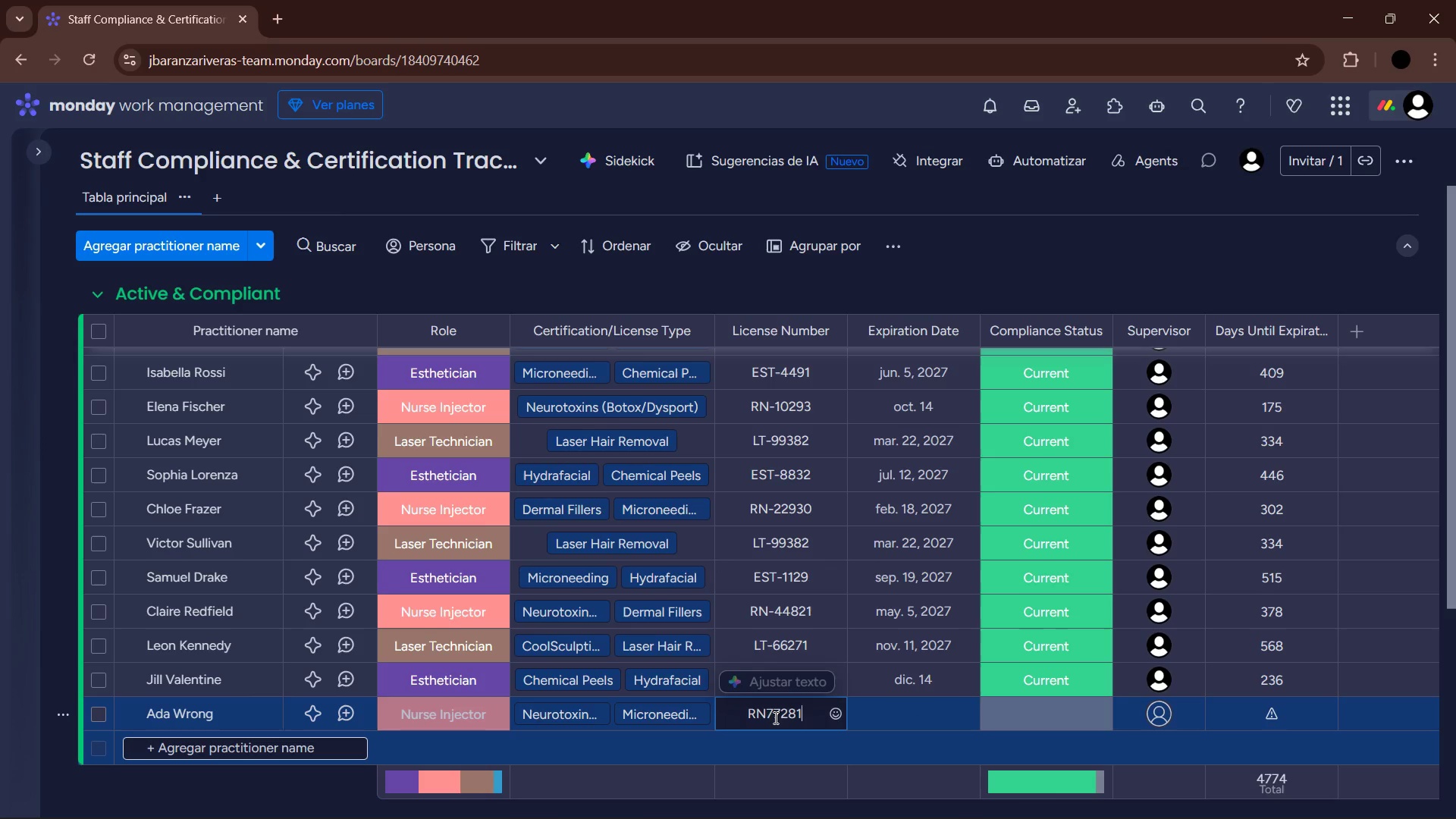 
left_click([766, 714])
 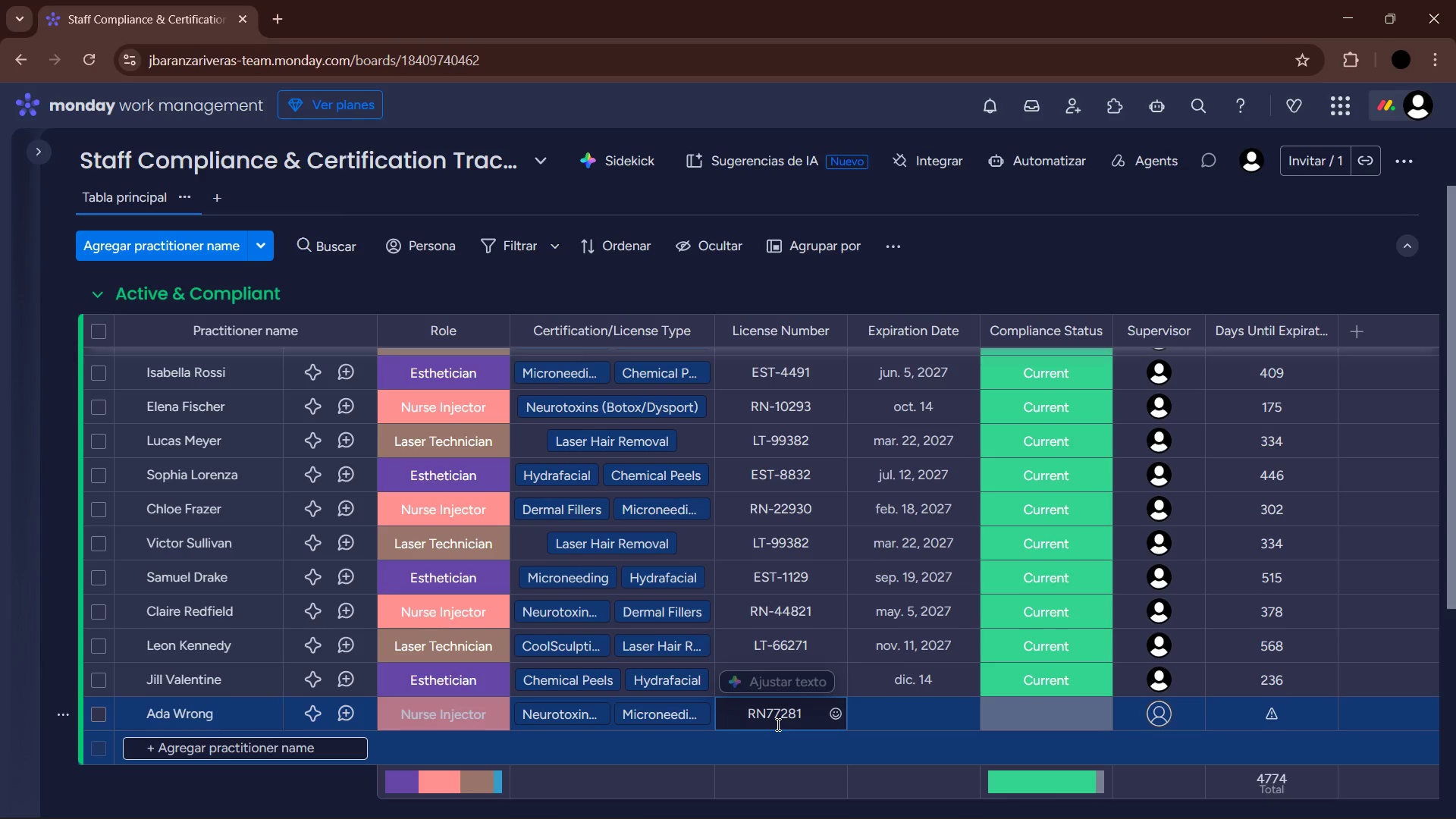 
key(Minus)
 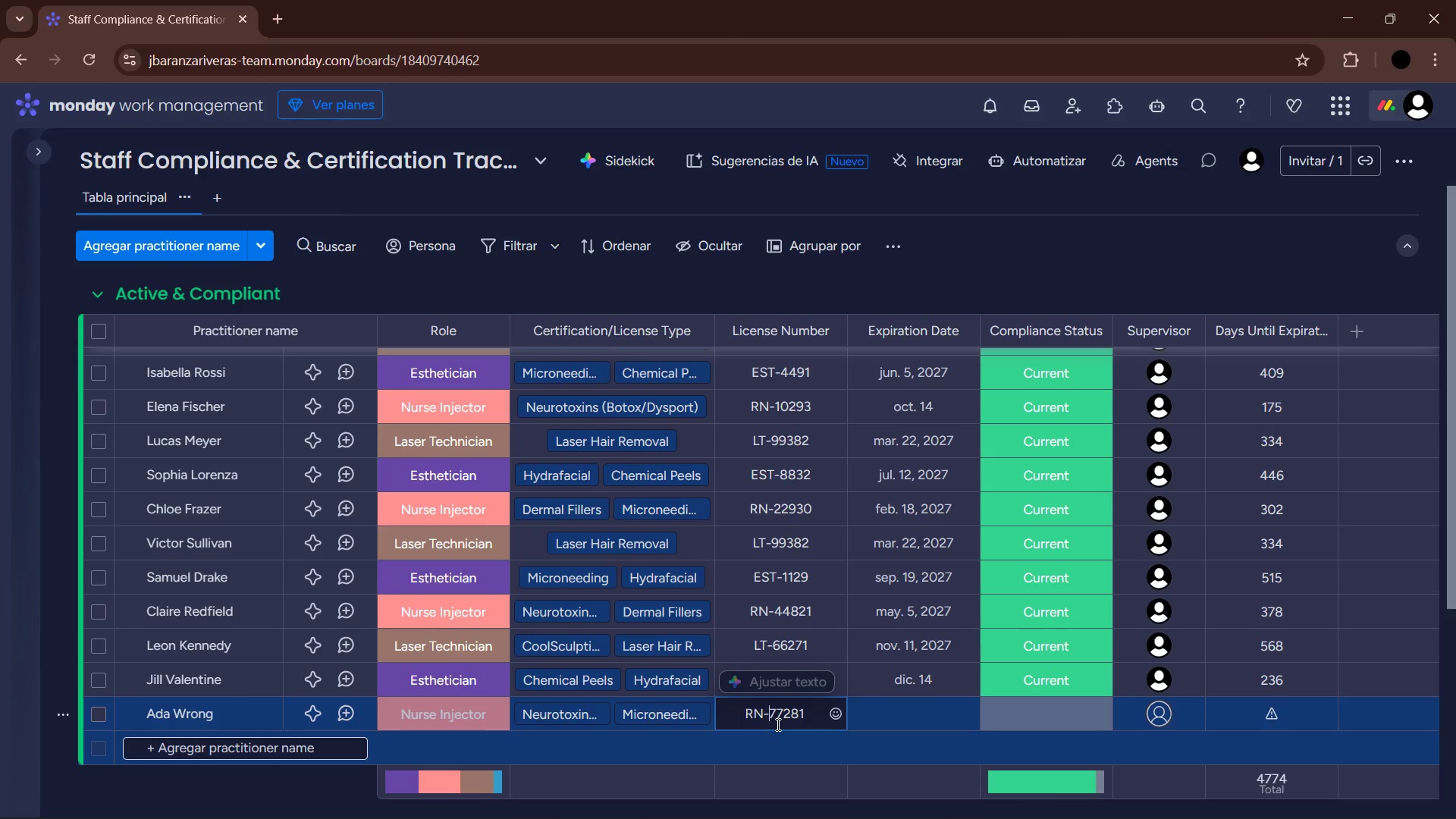 
key(Enter)
 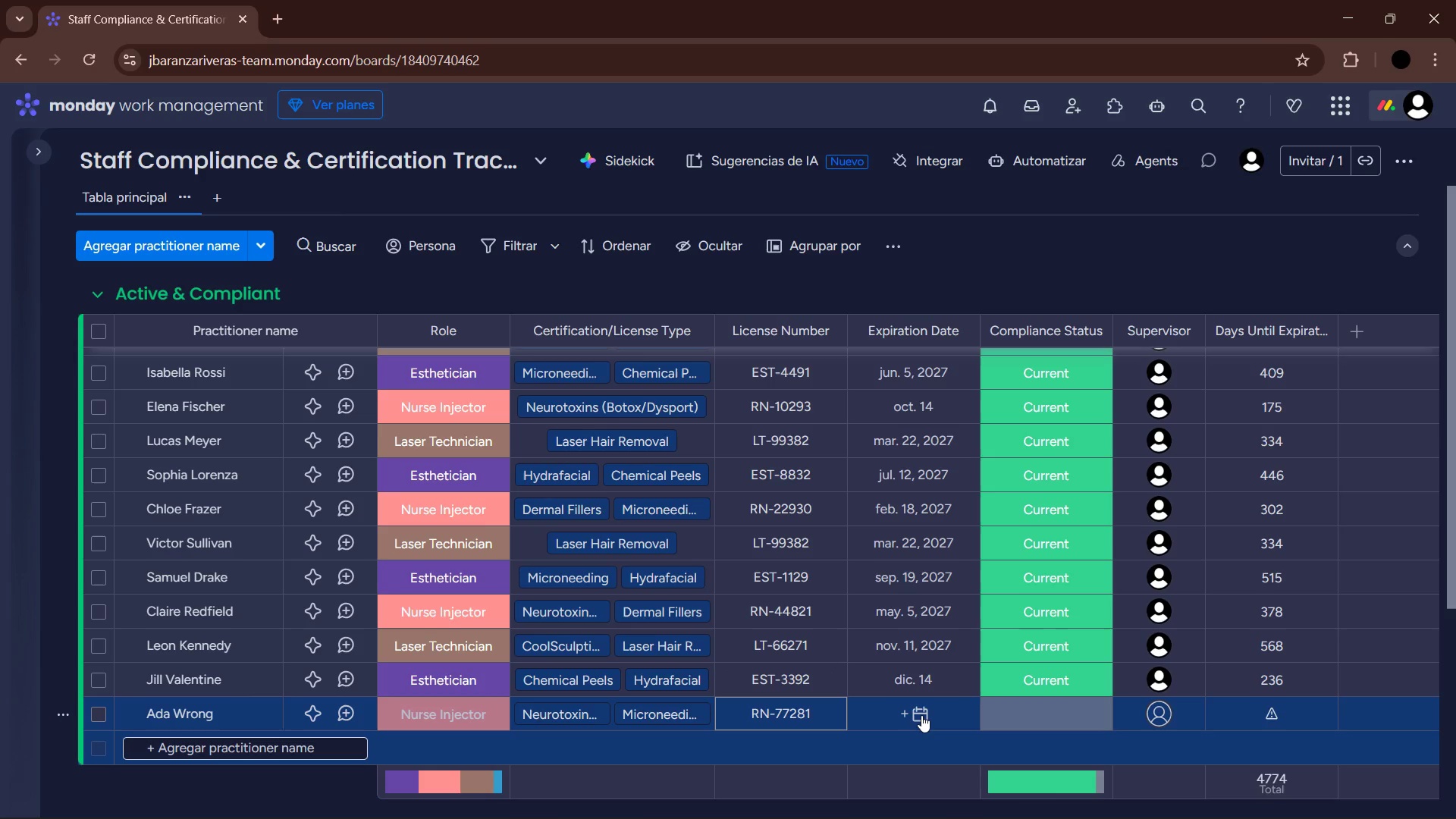 
left_click([921, 715])
 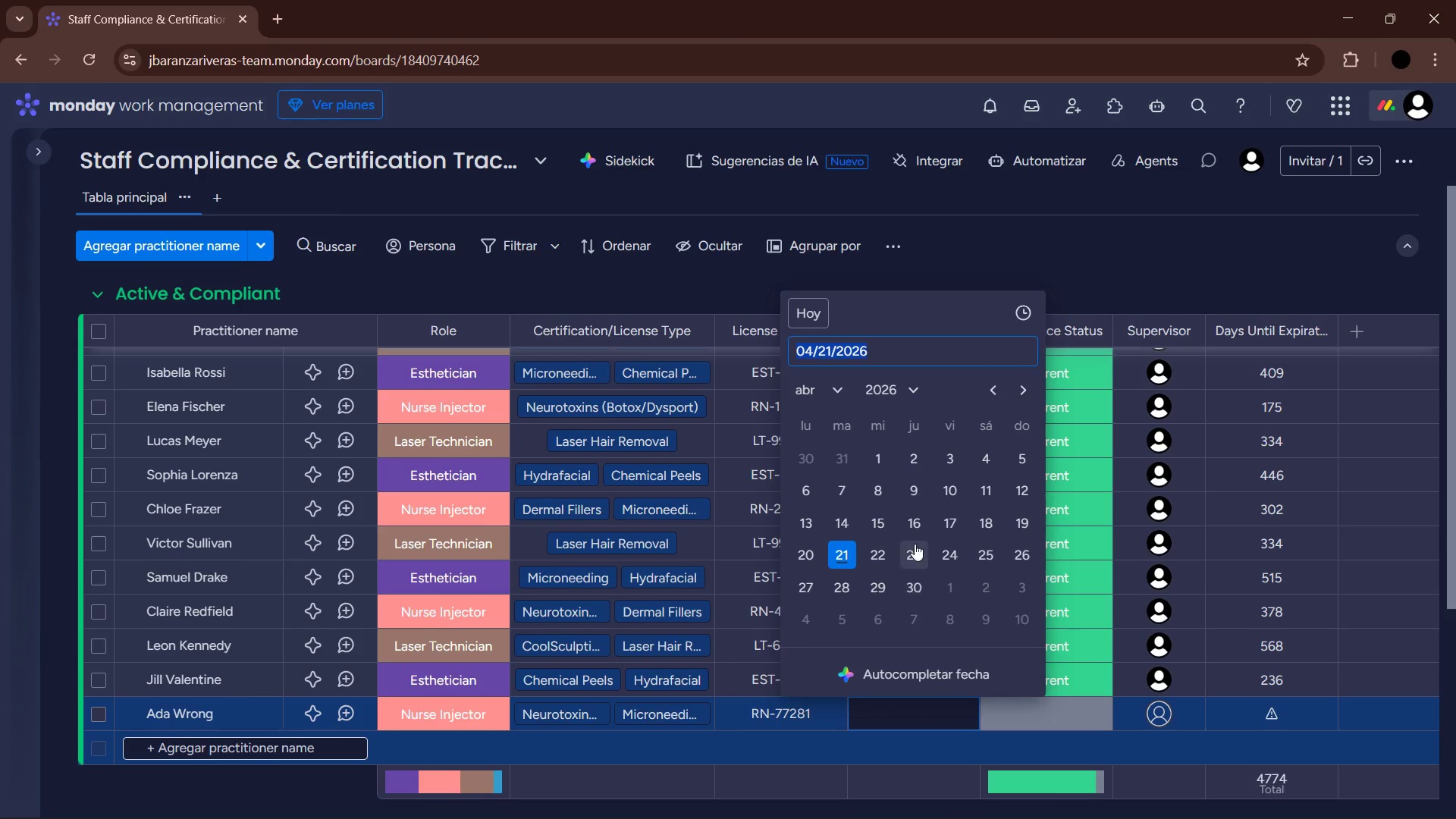 
left_click([913, 588])
 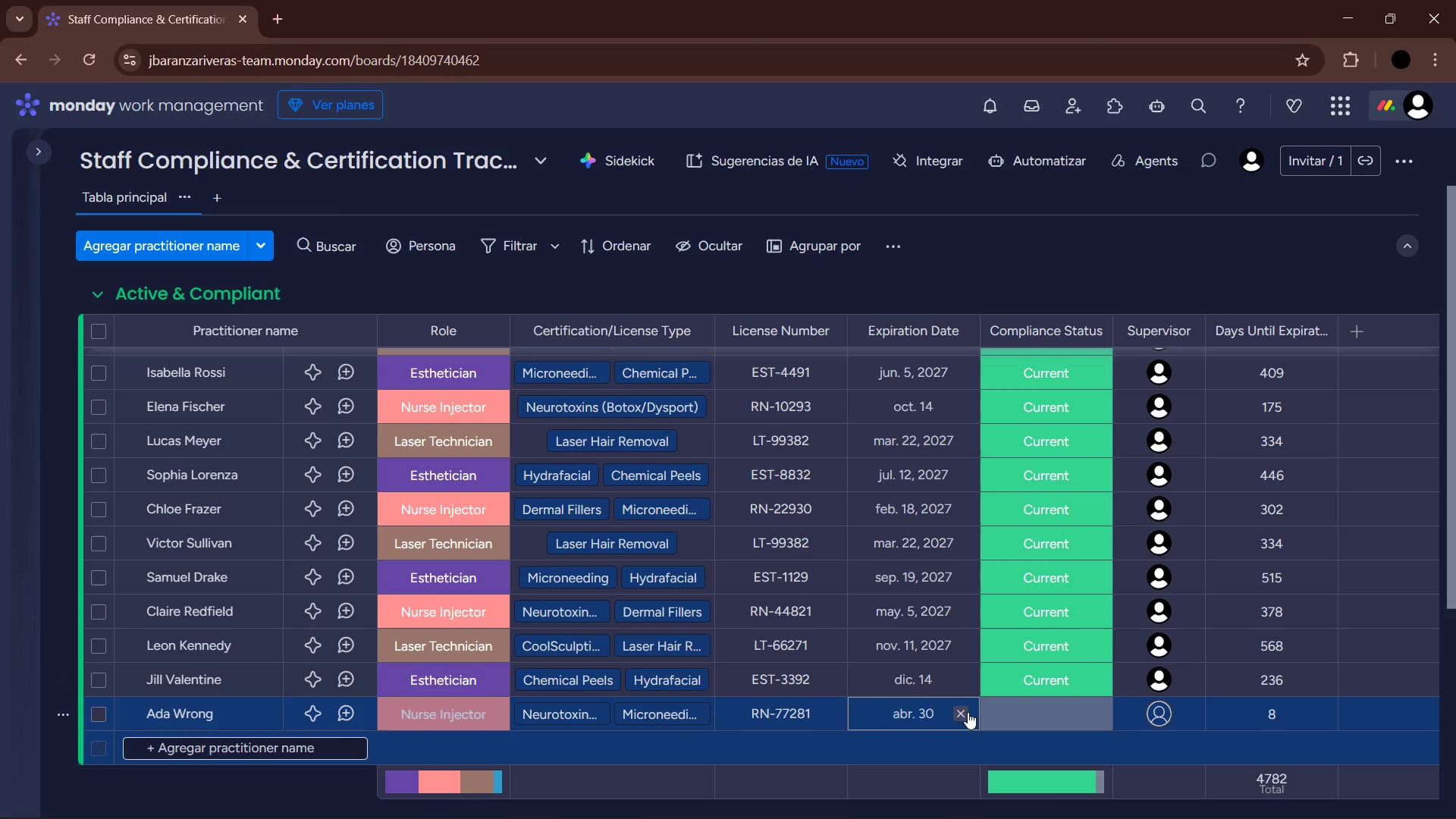 
left_click([909, 711])
 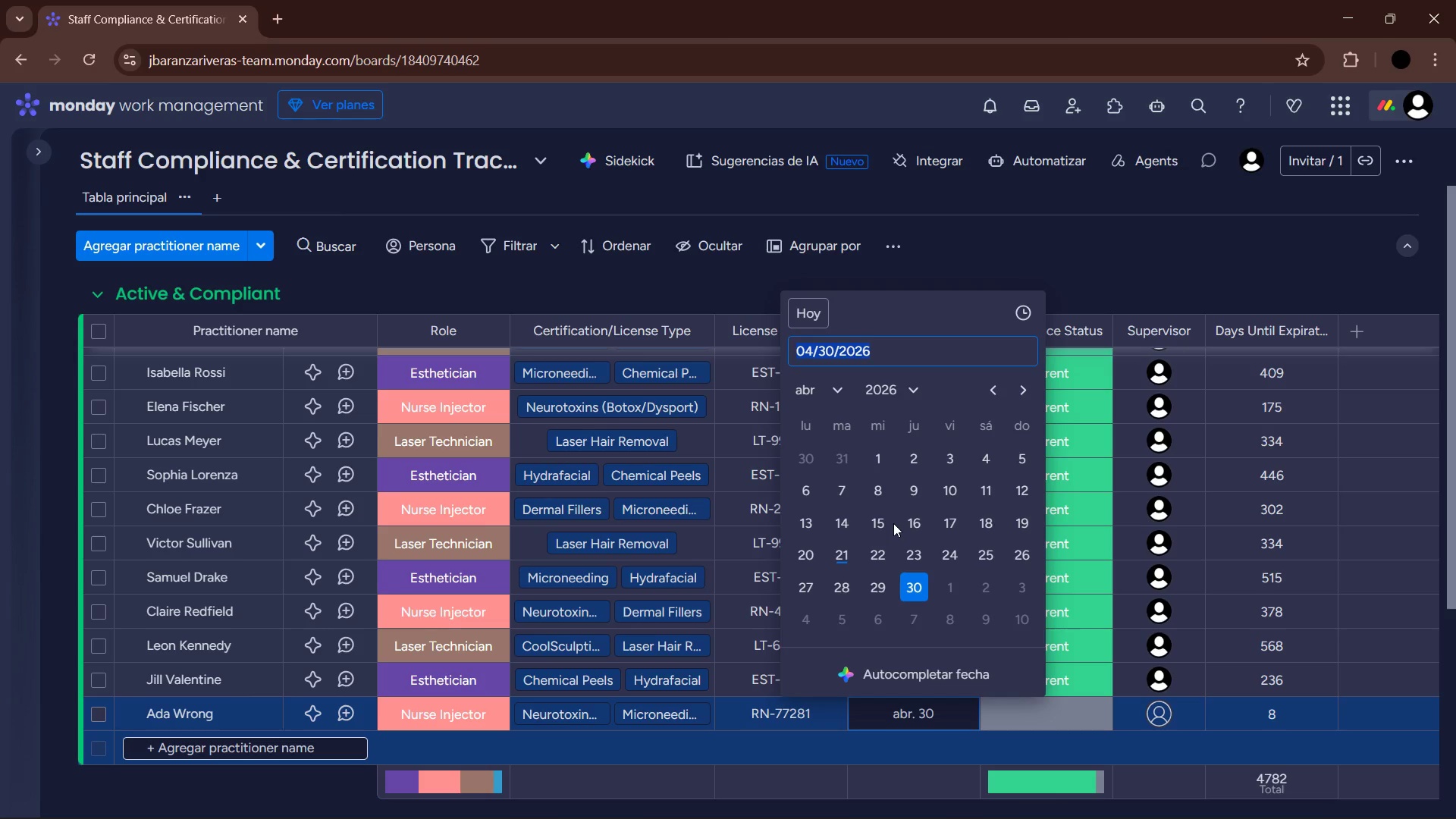 
left_click([896, 391])
 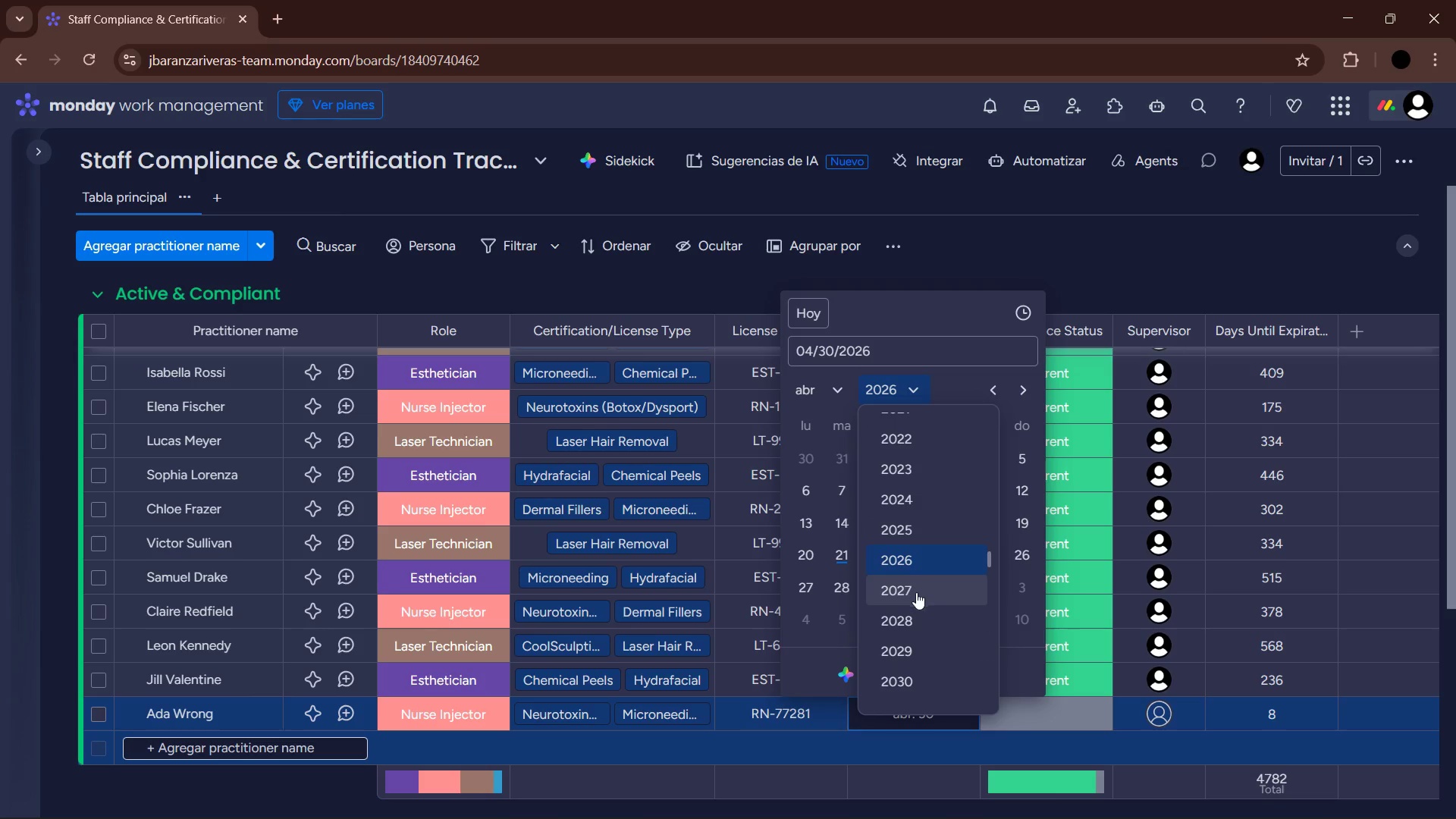 
left_click([915, 598])
 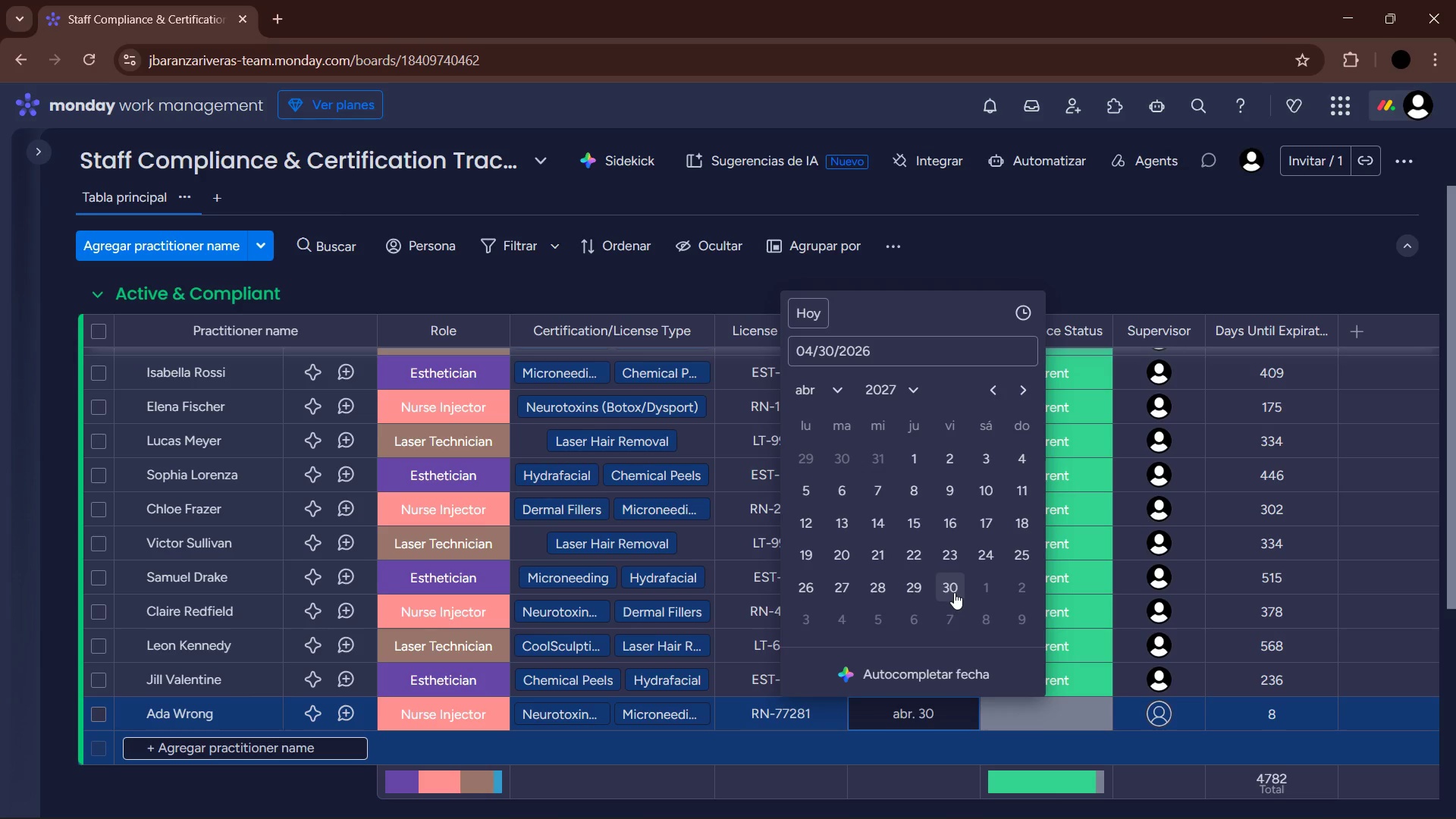 
left_click([1041, 706])
 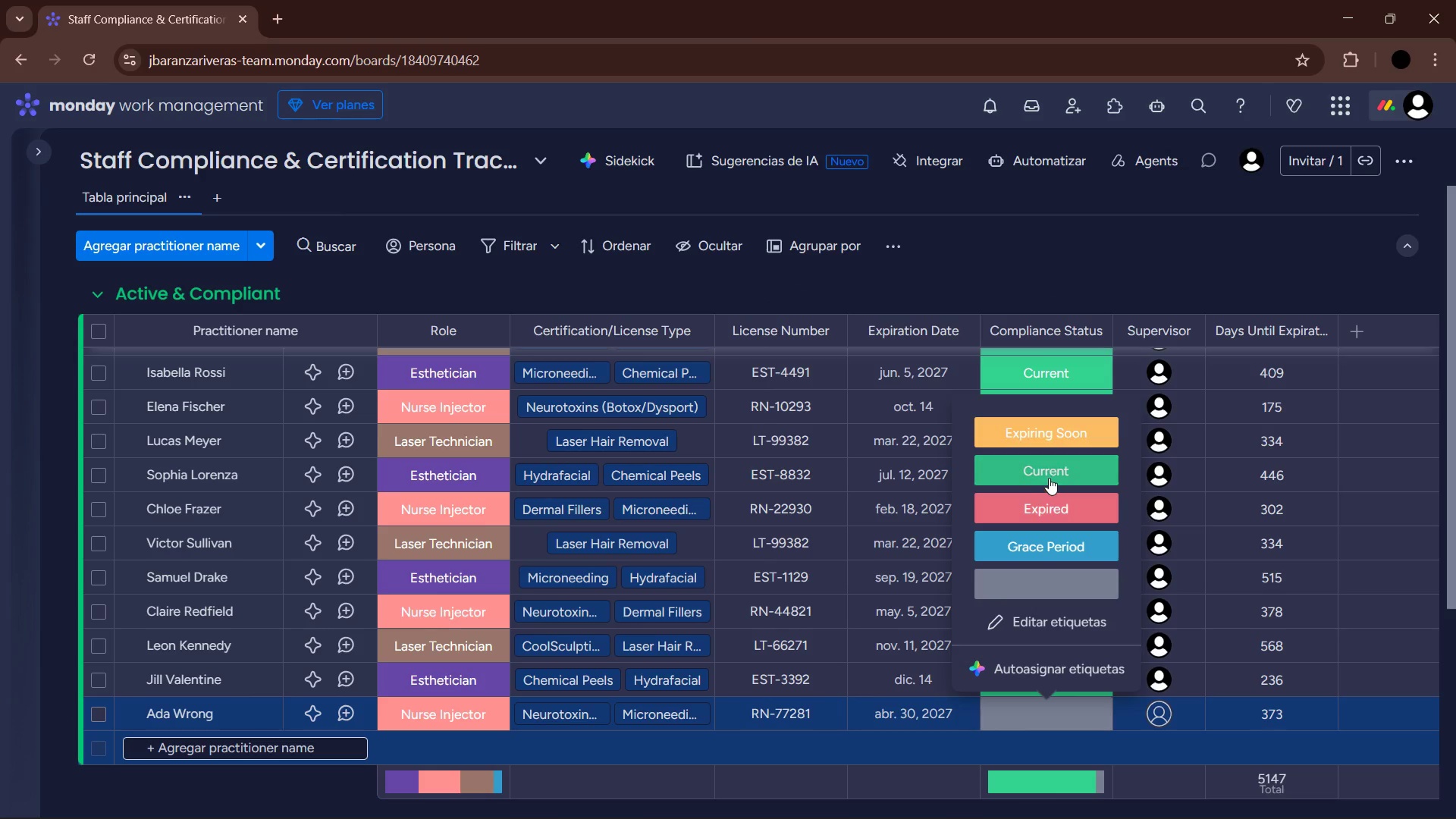 
left_click([1049, 478])
 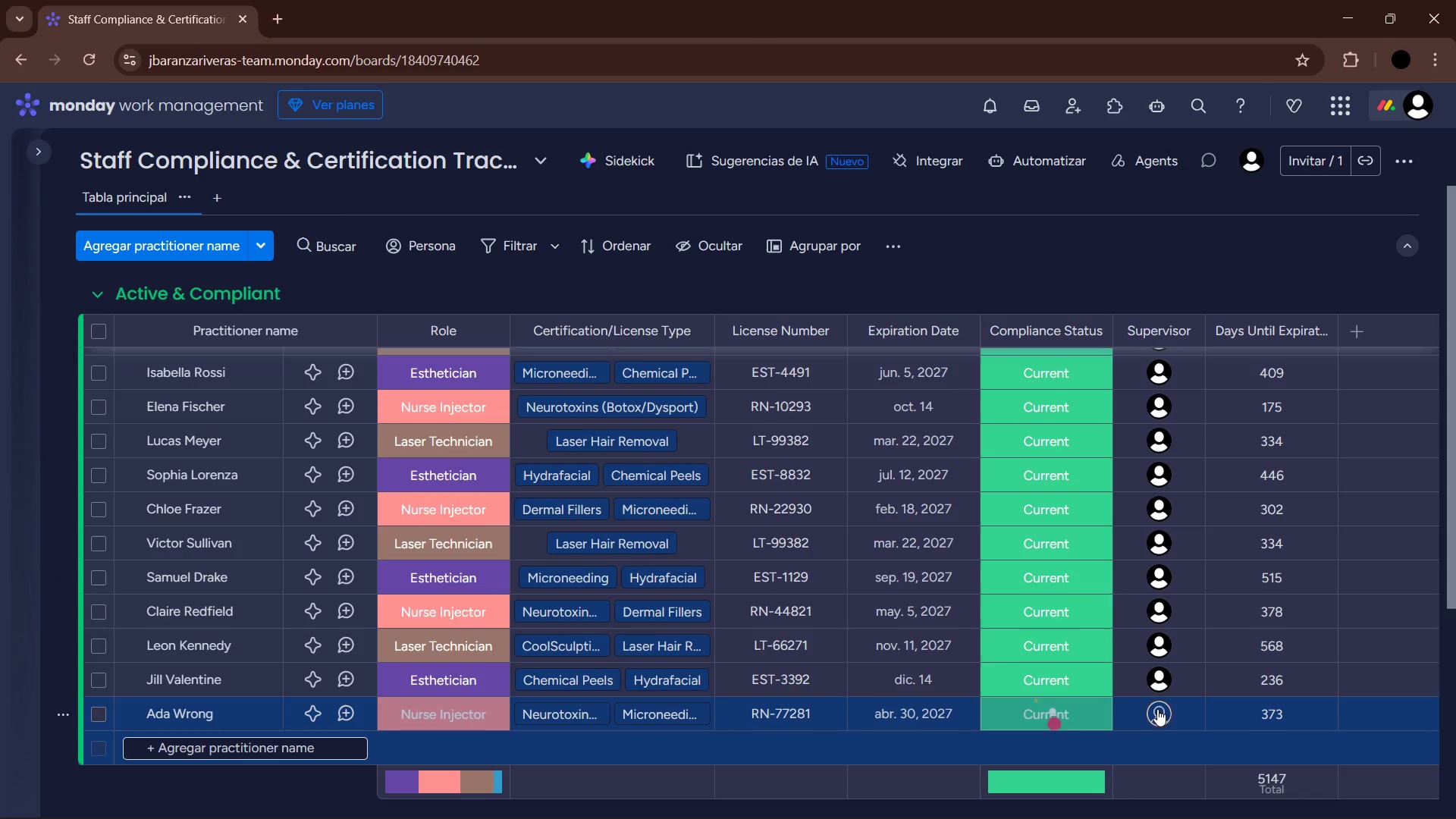 
left_click([1157, 719])
 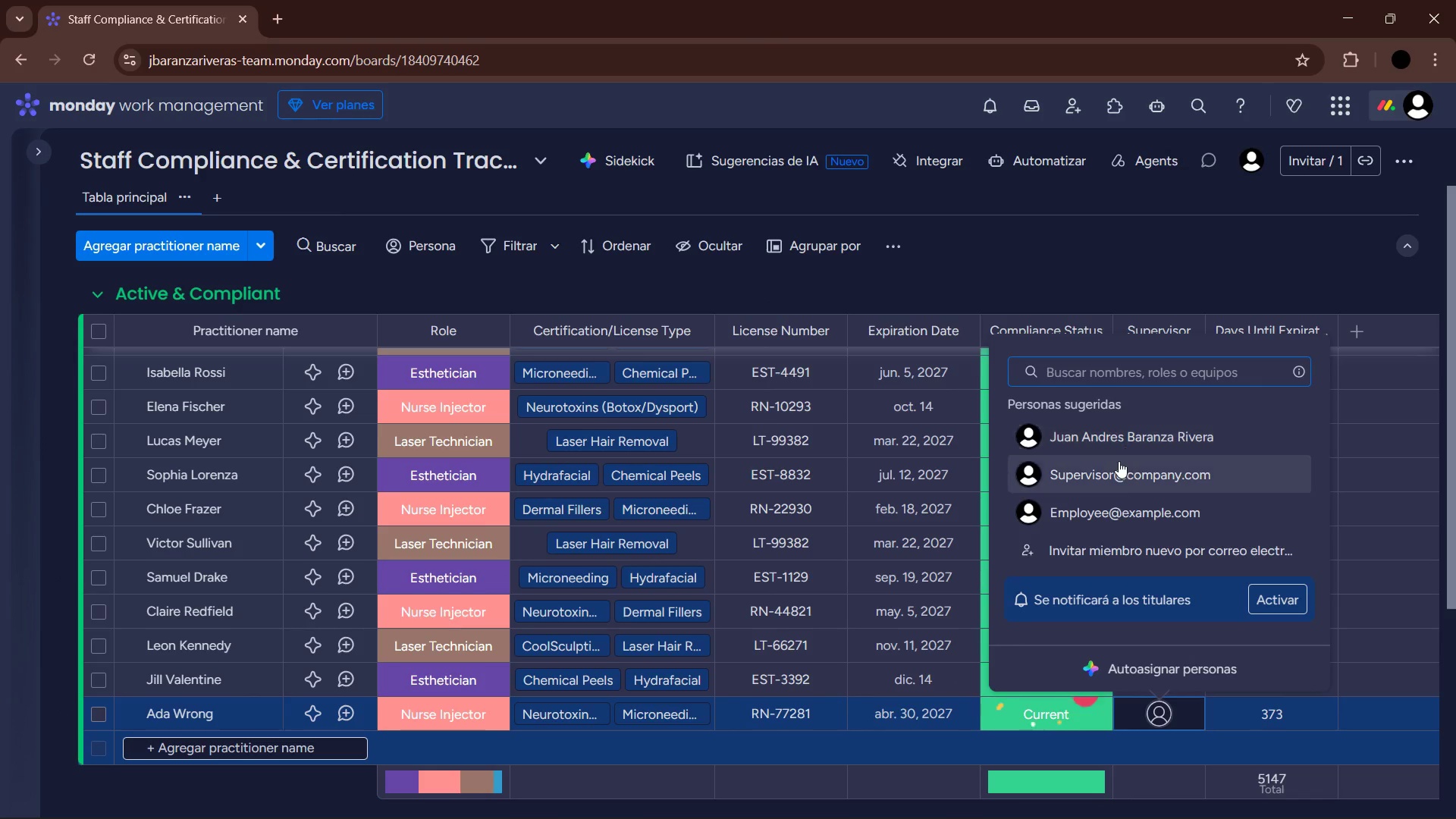 
left_click([1120, 447])
 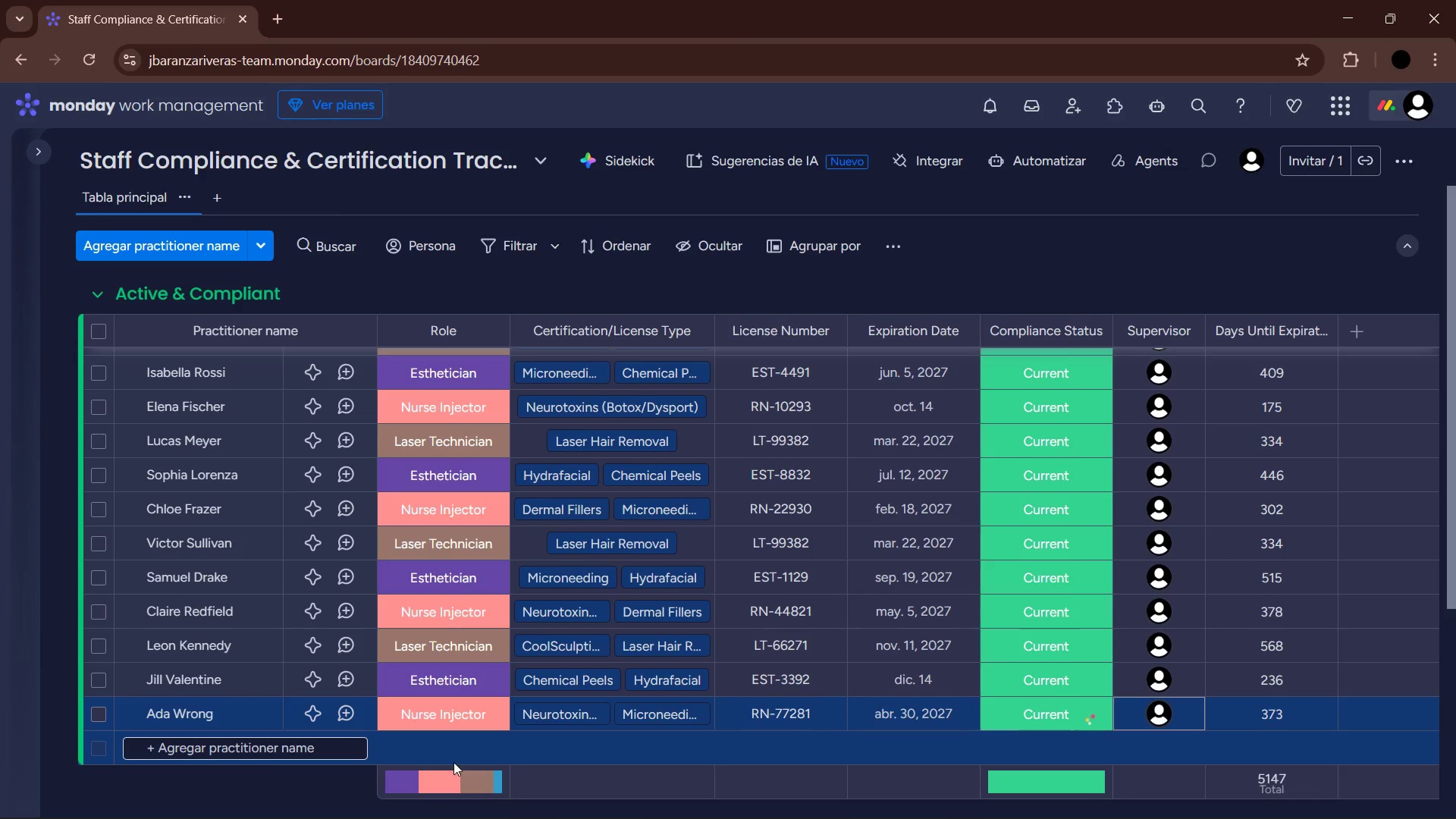 
left_click([272, 749])
 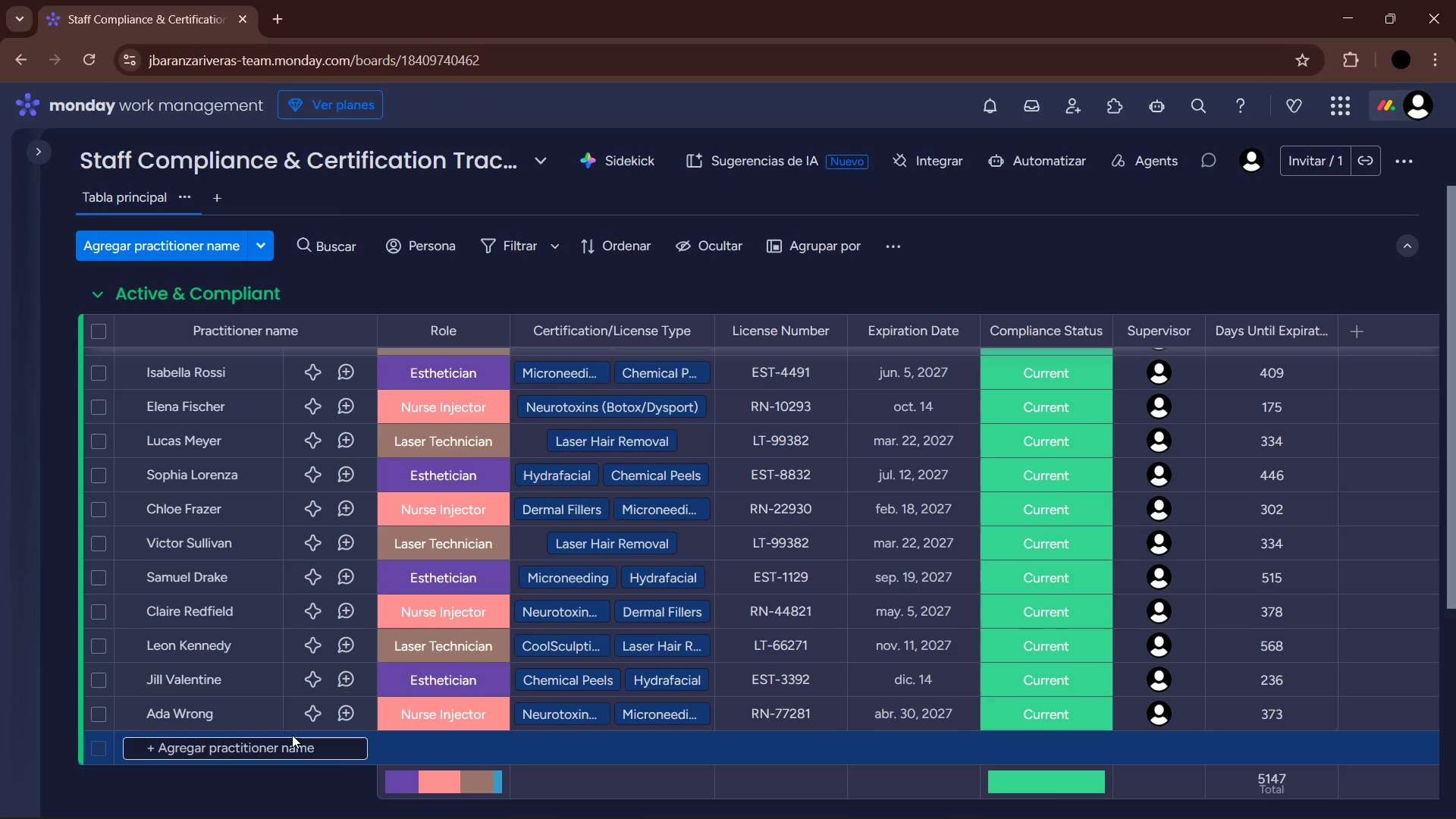 
wait(88.56)
 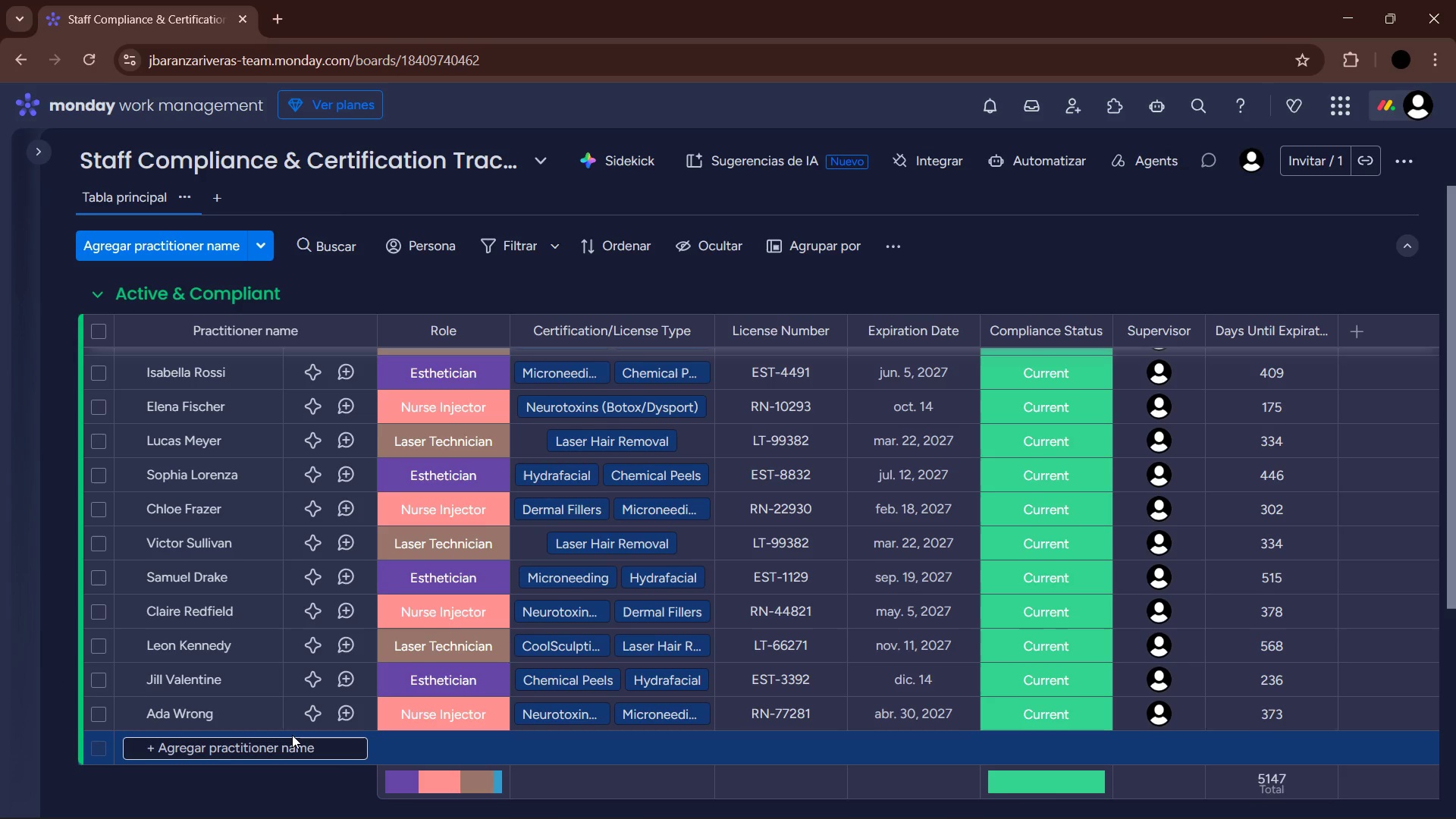 
left_click([266, 744])
 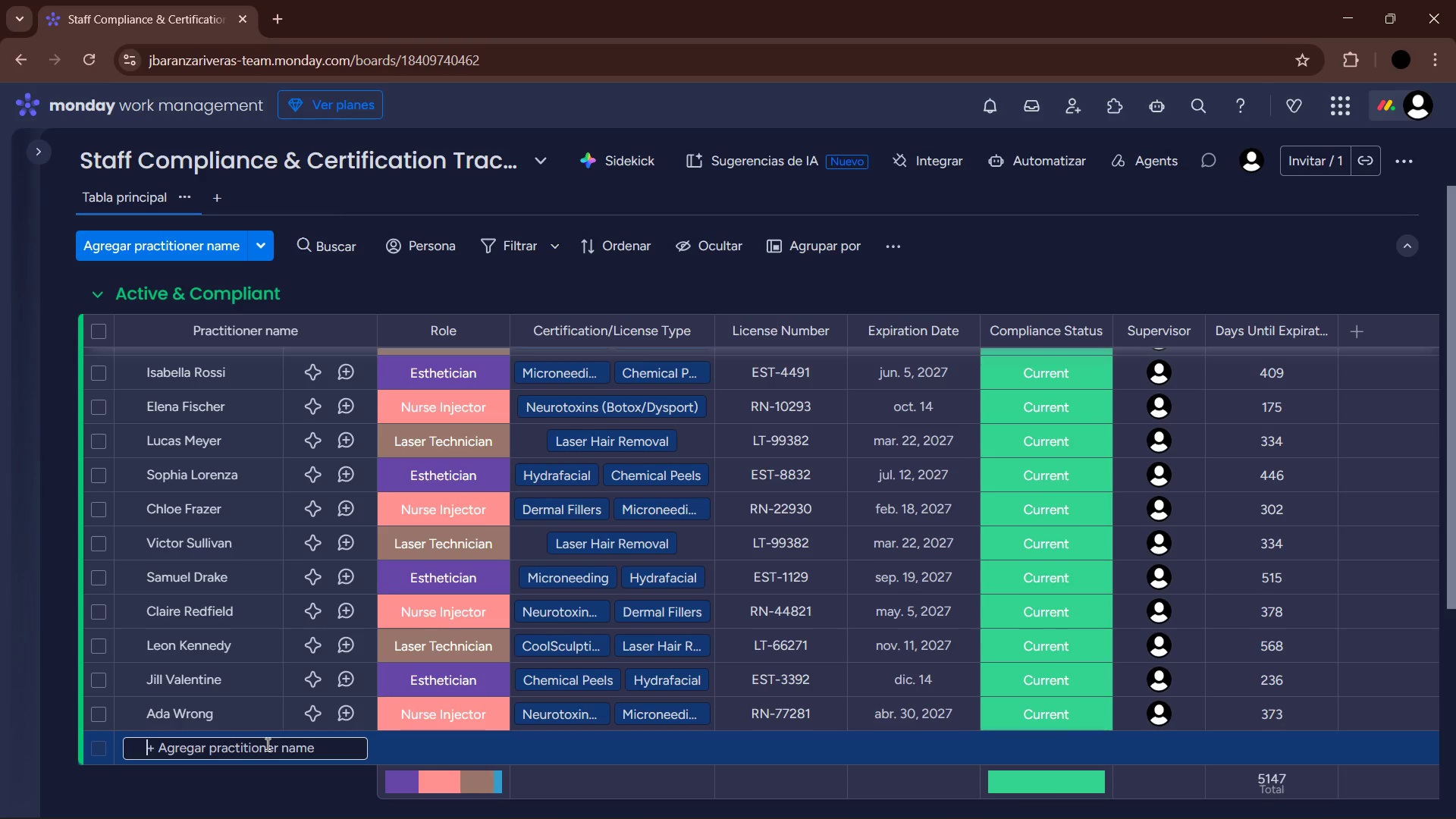 
type(cHRIS )
key(Backspace)
key(Backspace)
key(Backspace)
key(Backspace)
key(Backspace)
key(Backspace)
type(Chrisa)
key(Backspace)
type( Redfield)
 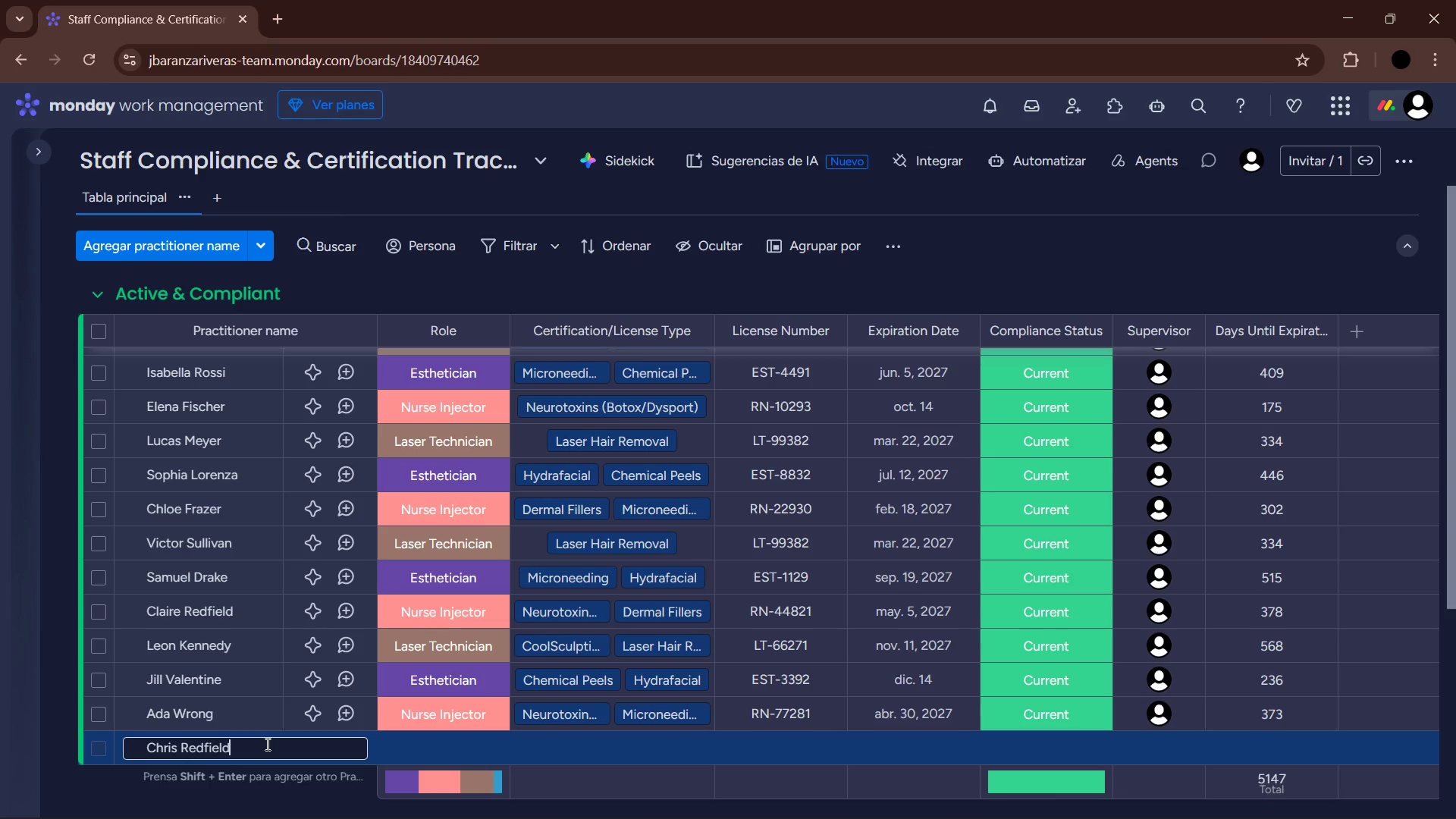 
left_click([87, 783])
 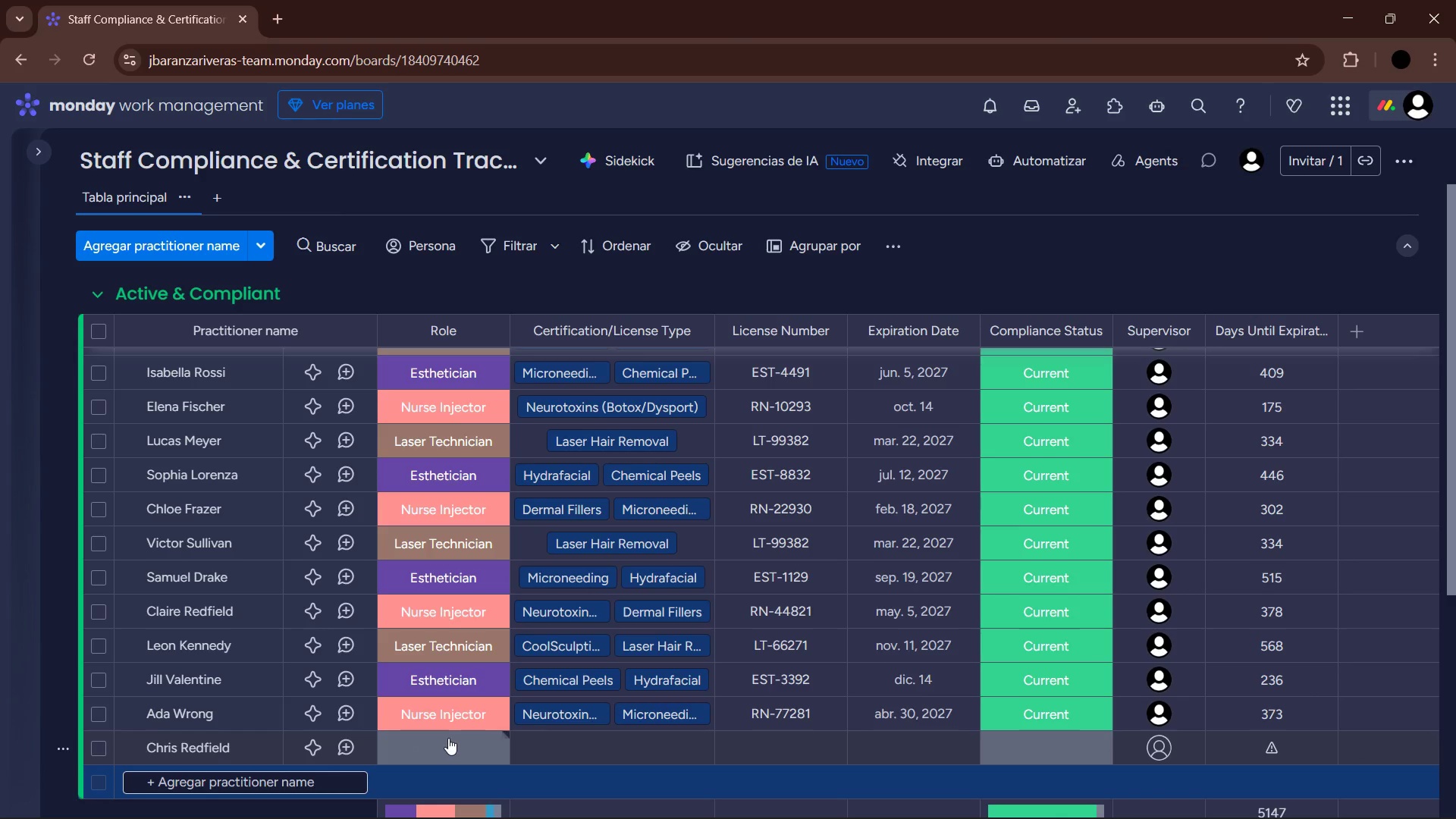 
left_click([448, 739])
 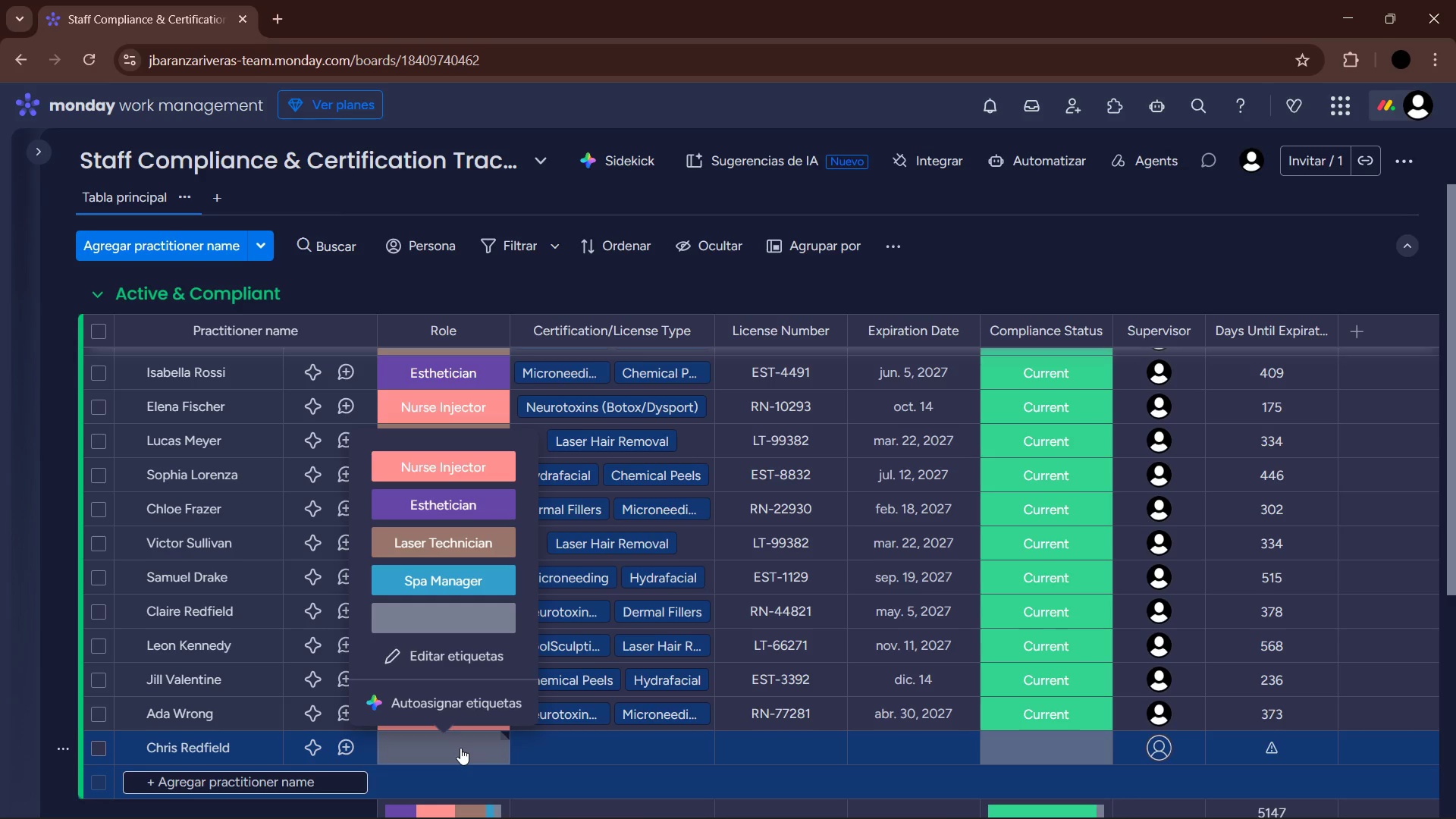 
wait(16.55)
 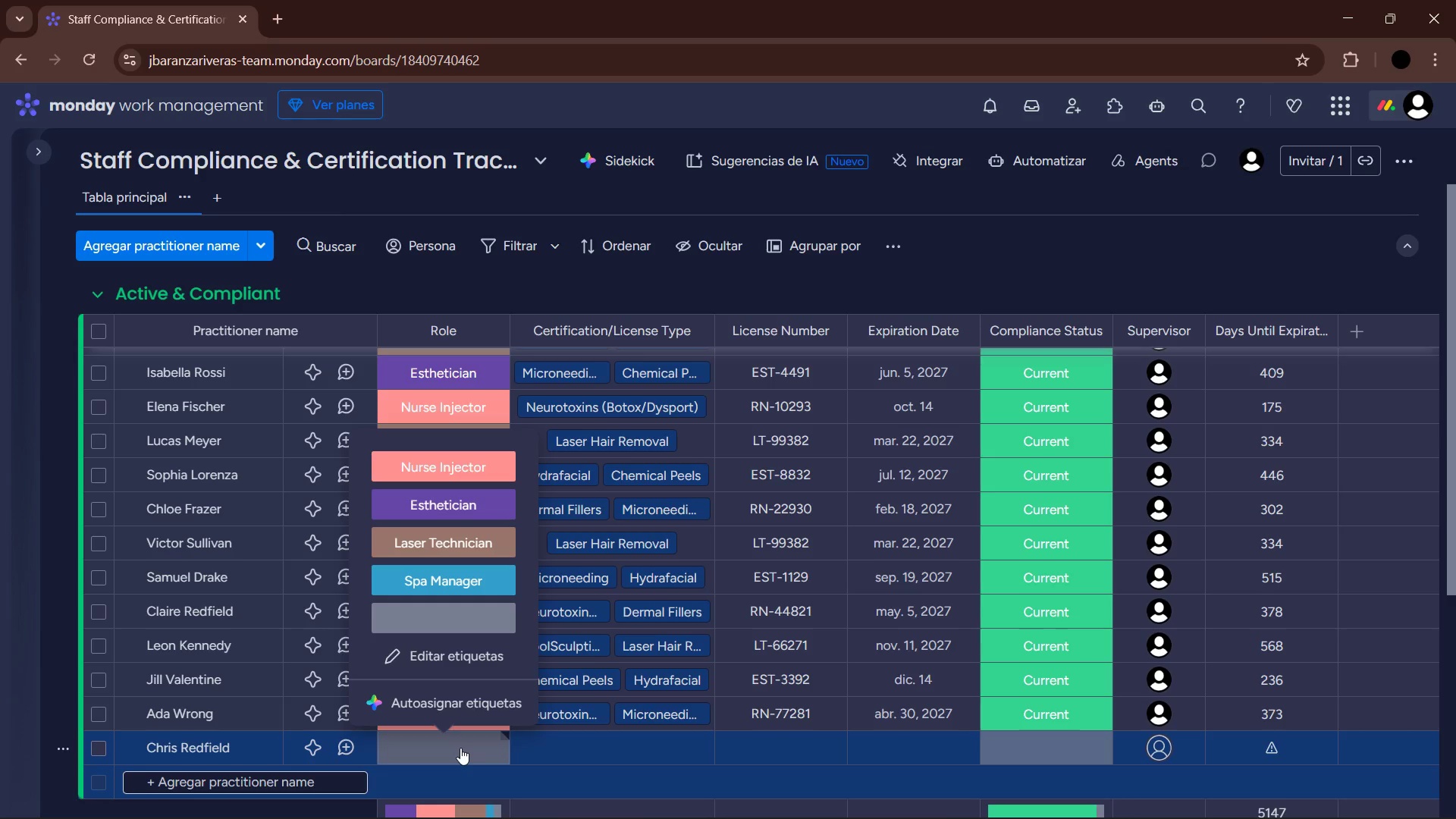 
left_click([458, 590])
 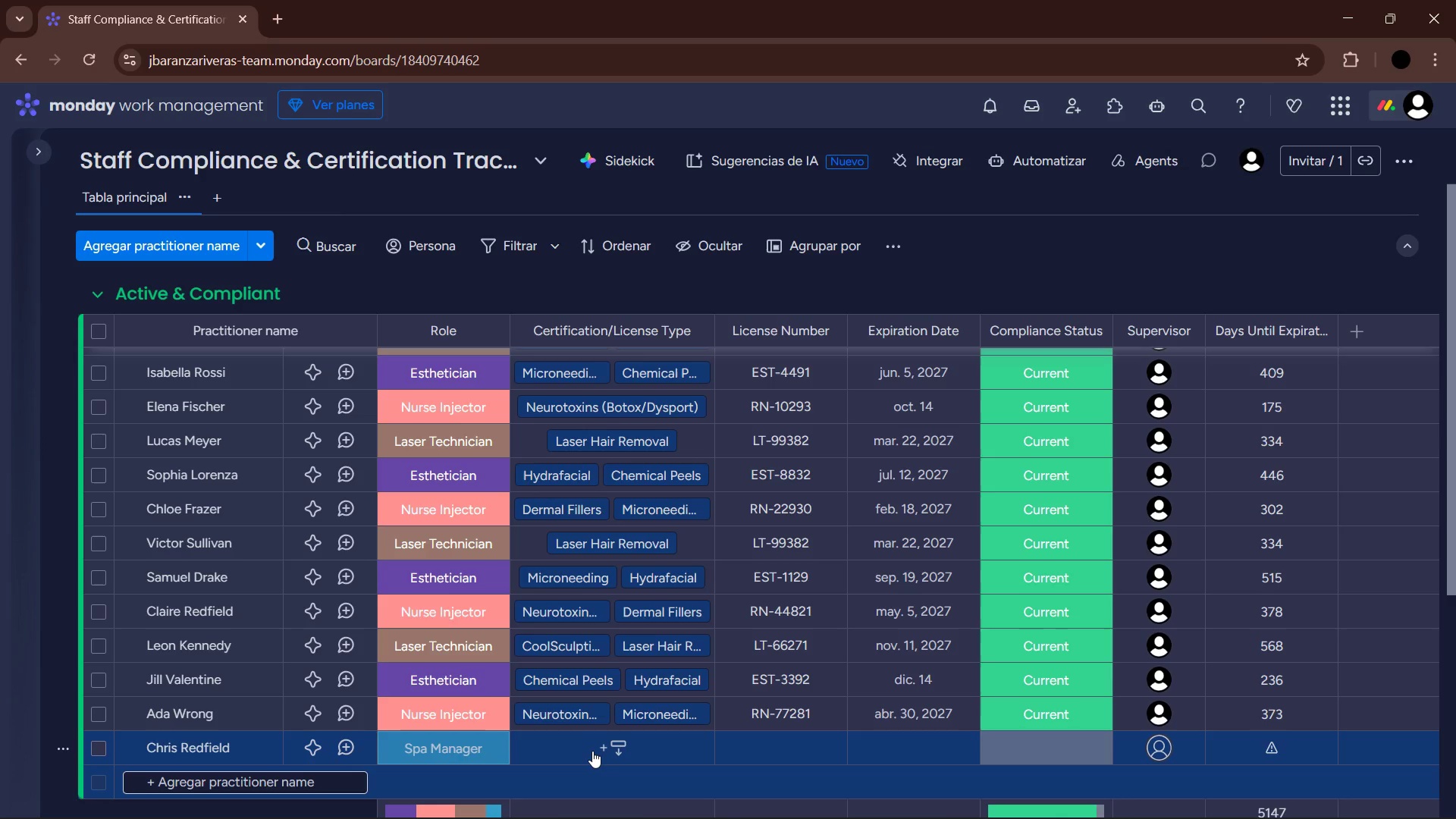 
left_click([590, 750])
 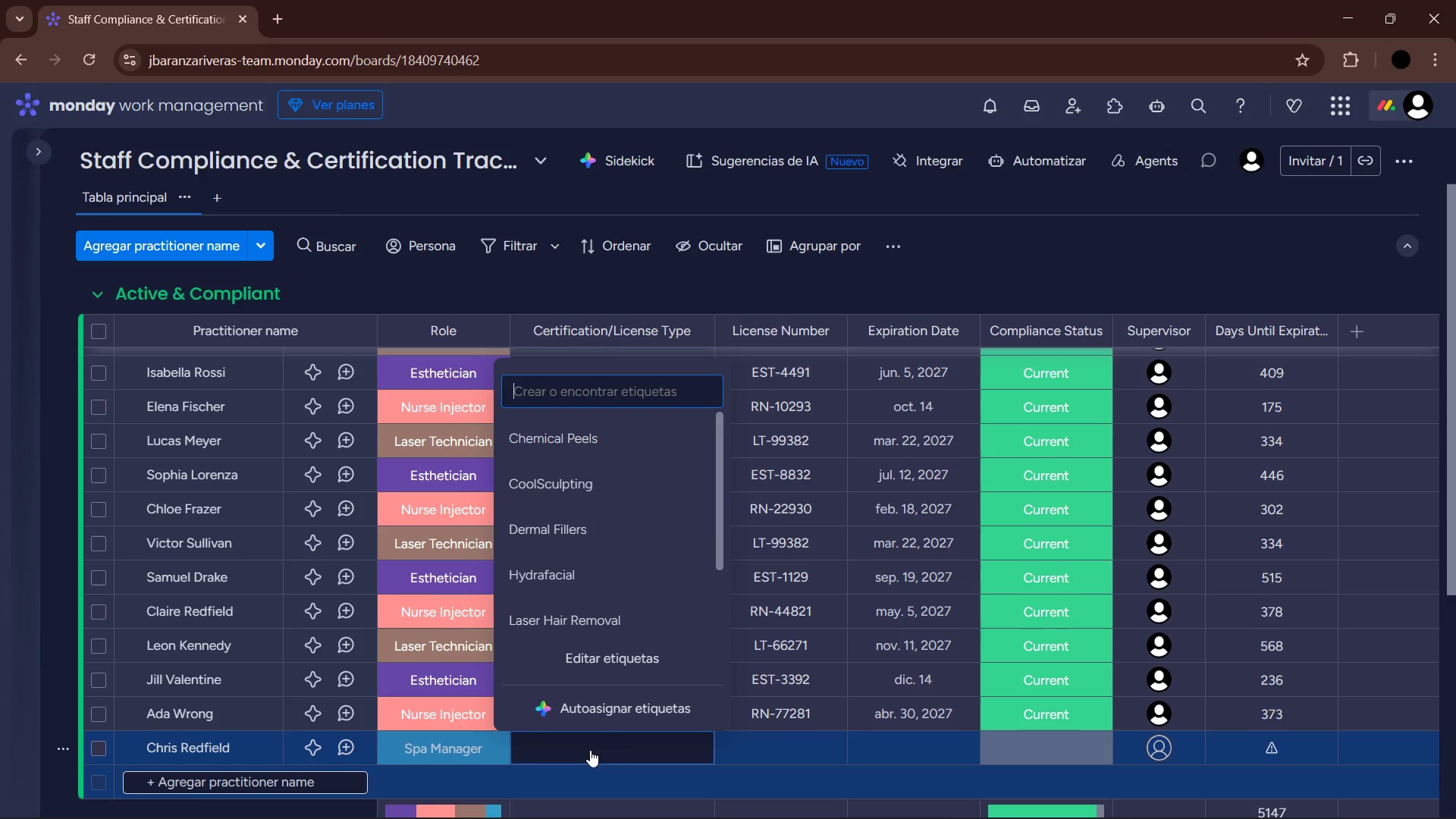 
wait(16.2)
 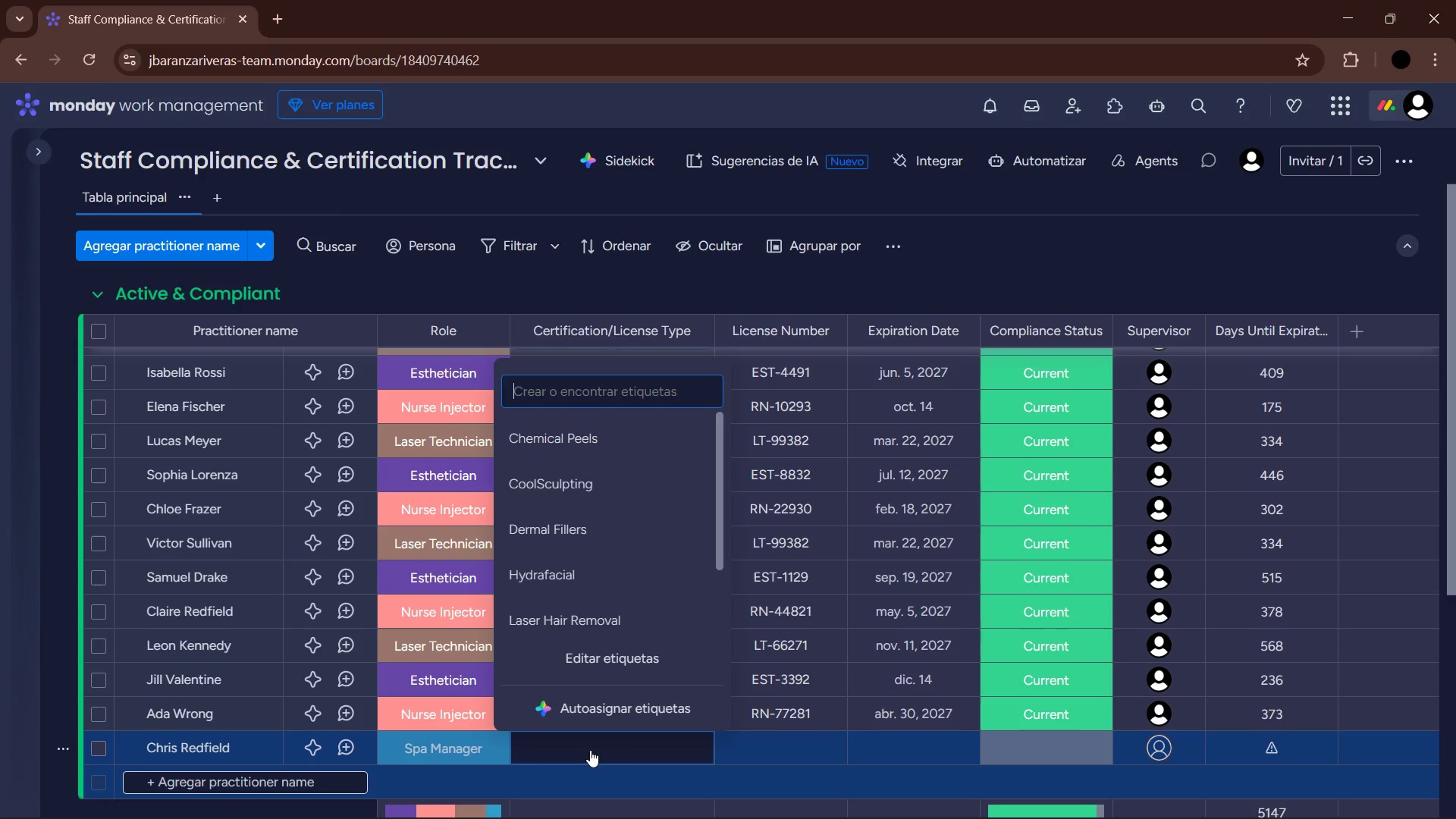 
left_click([588, 610])
 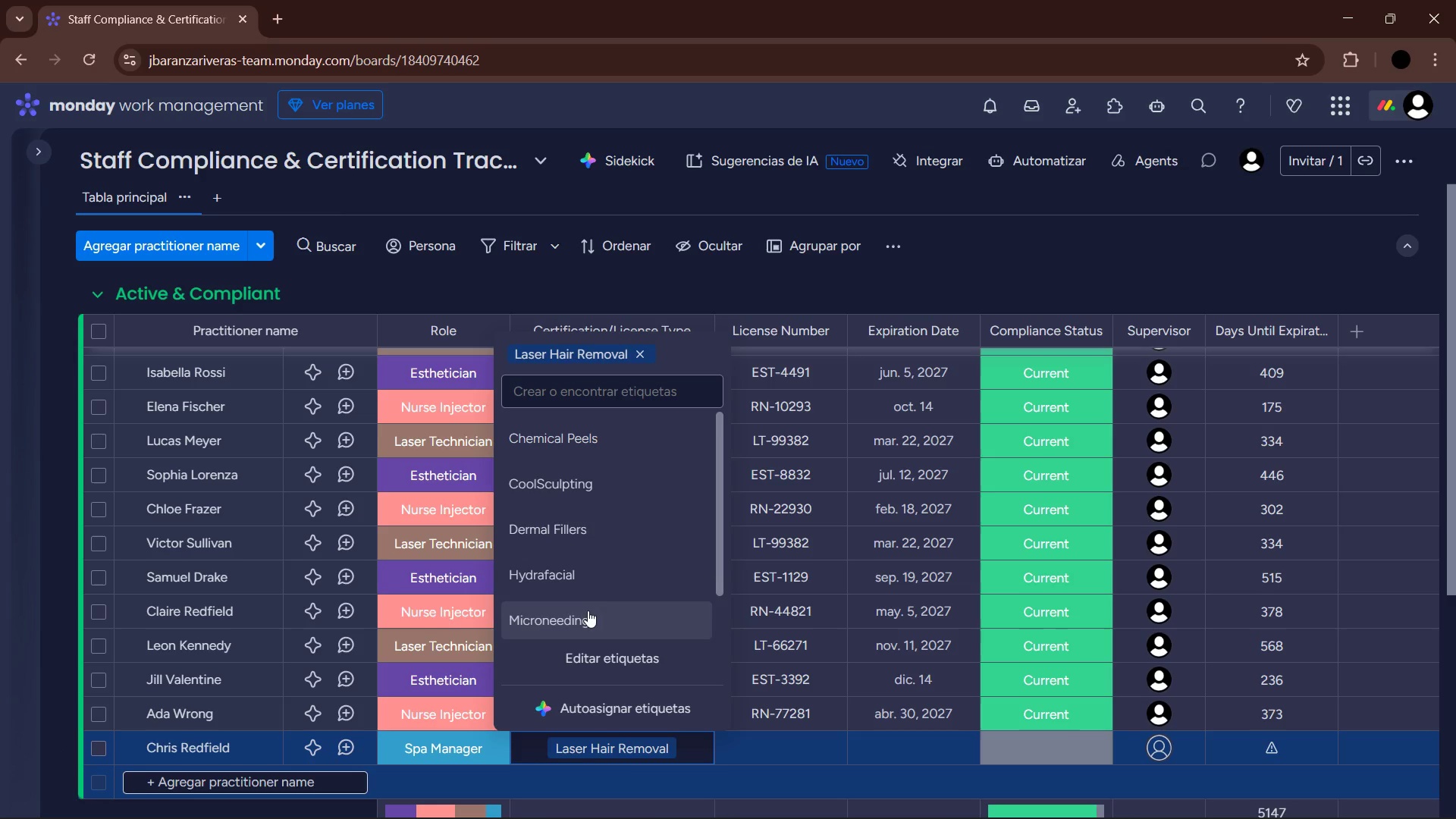 
left_click([591, 495])
 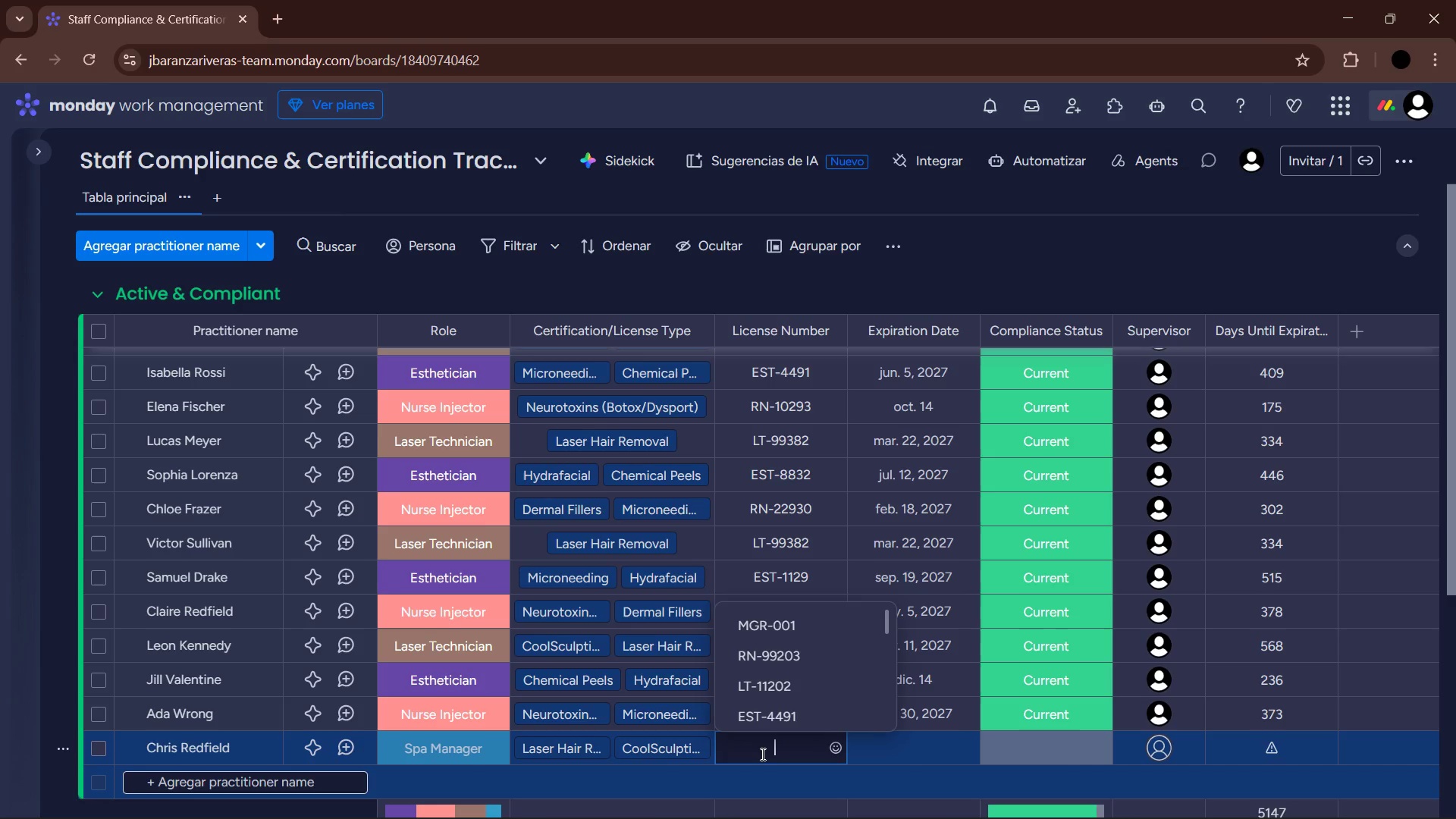 
wait(44.28)
 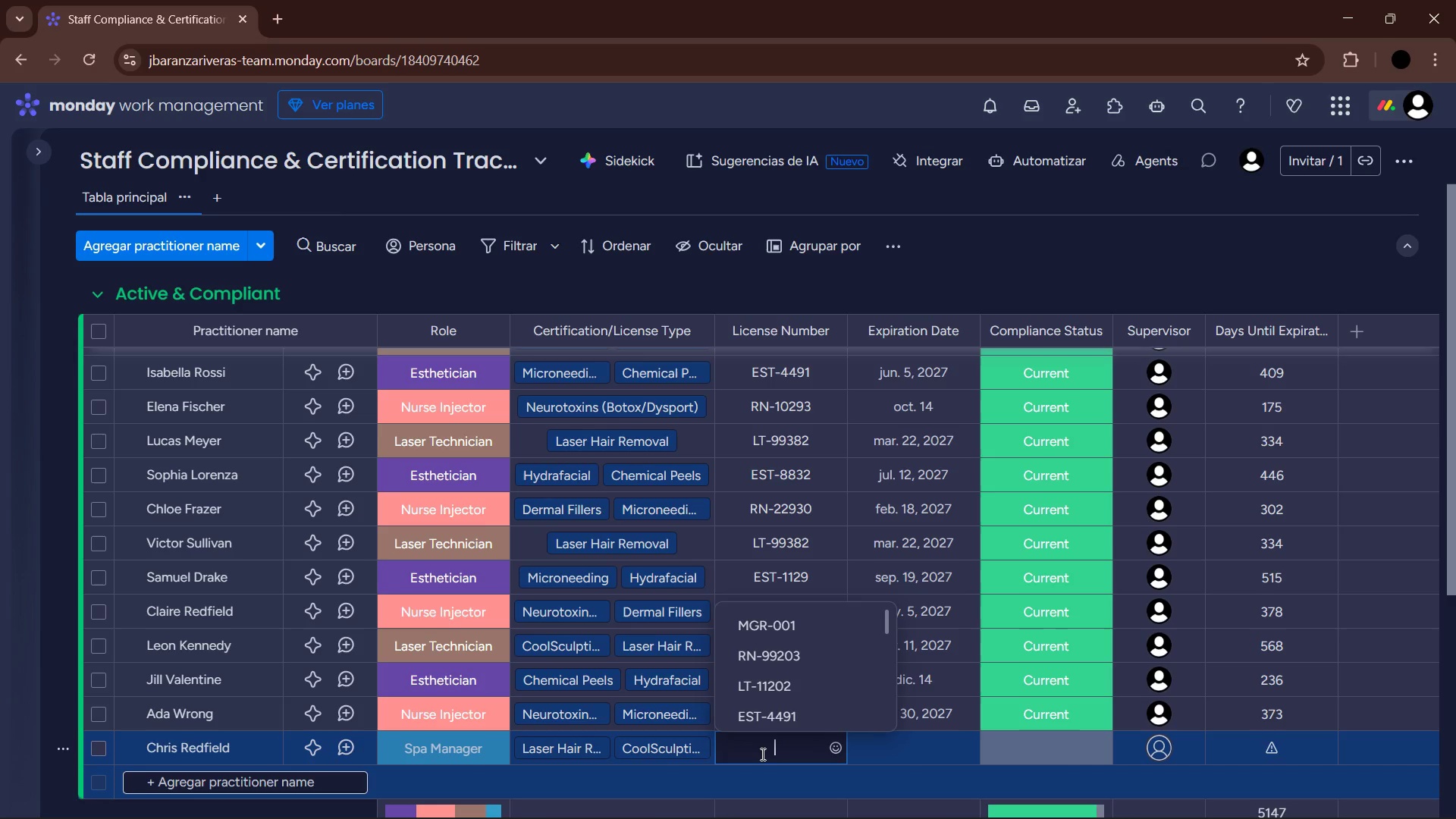 
type(MGR-002)
 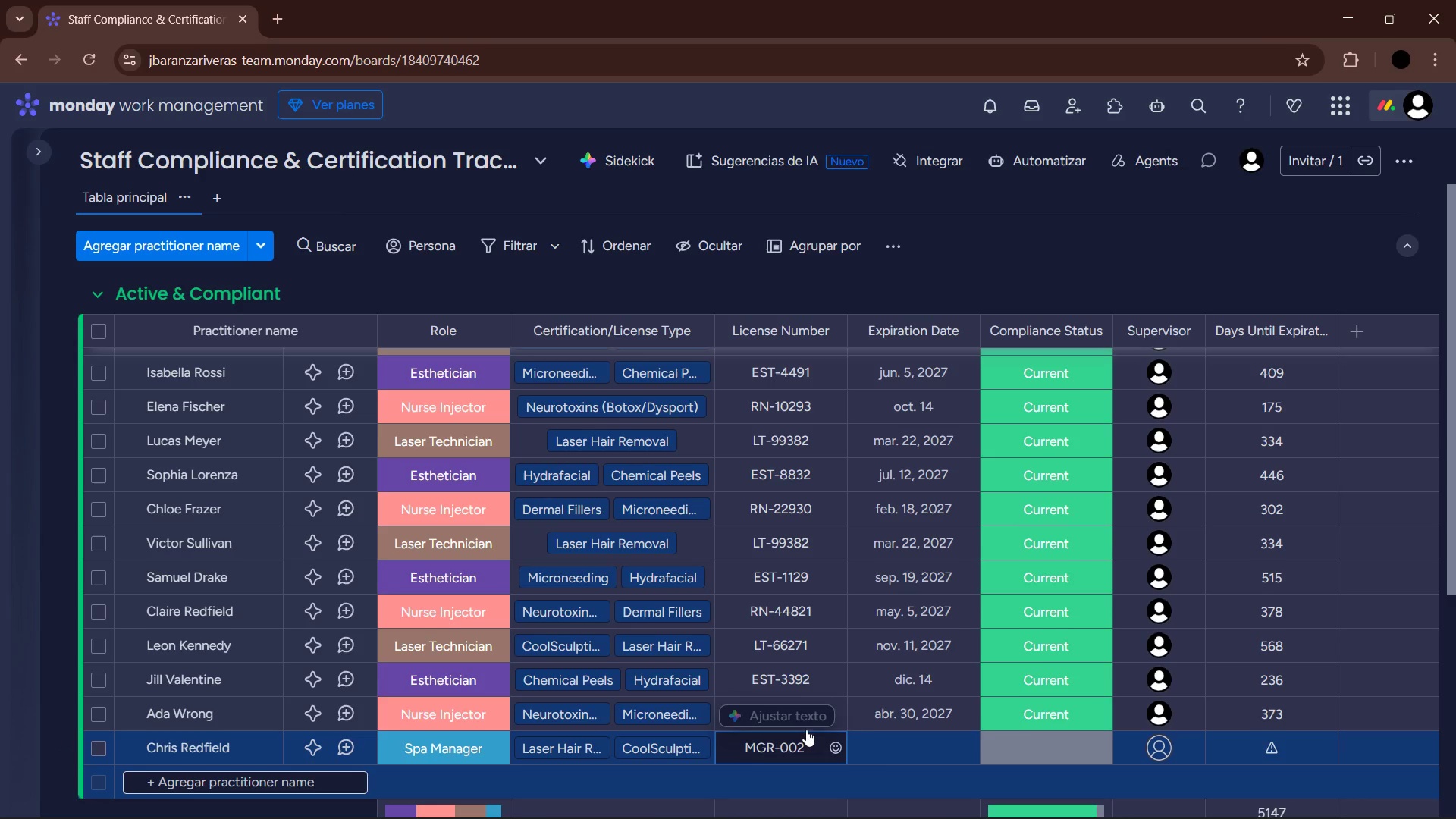 
left_click([913, 744])
 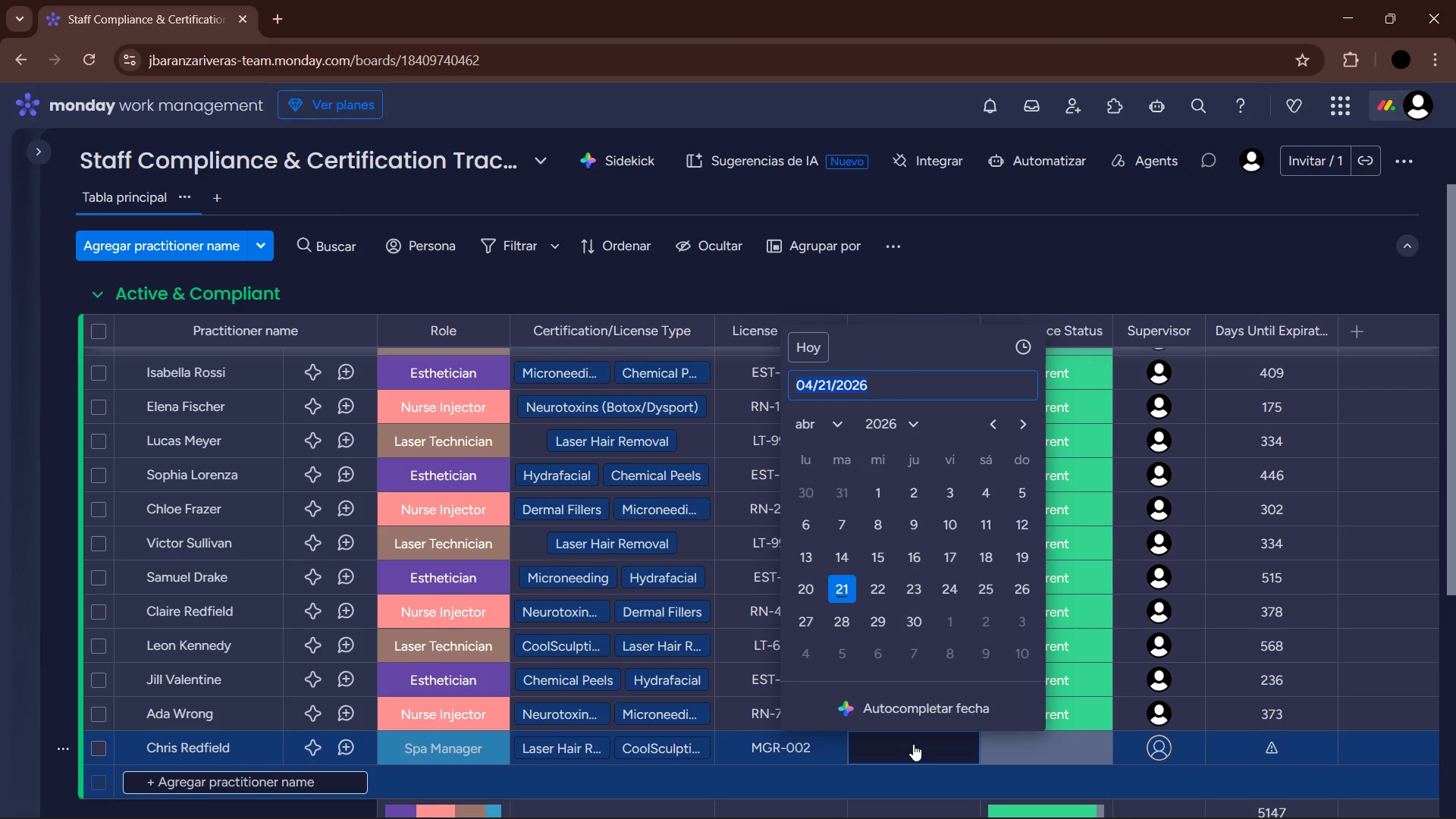 
left_click([837, 416])
 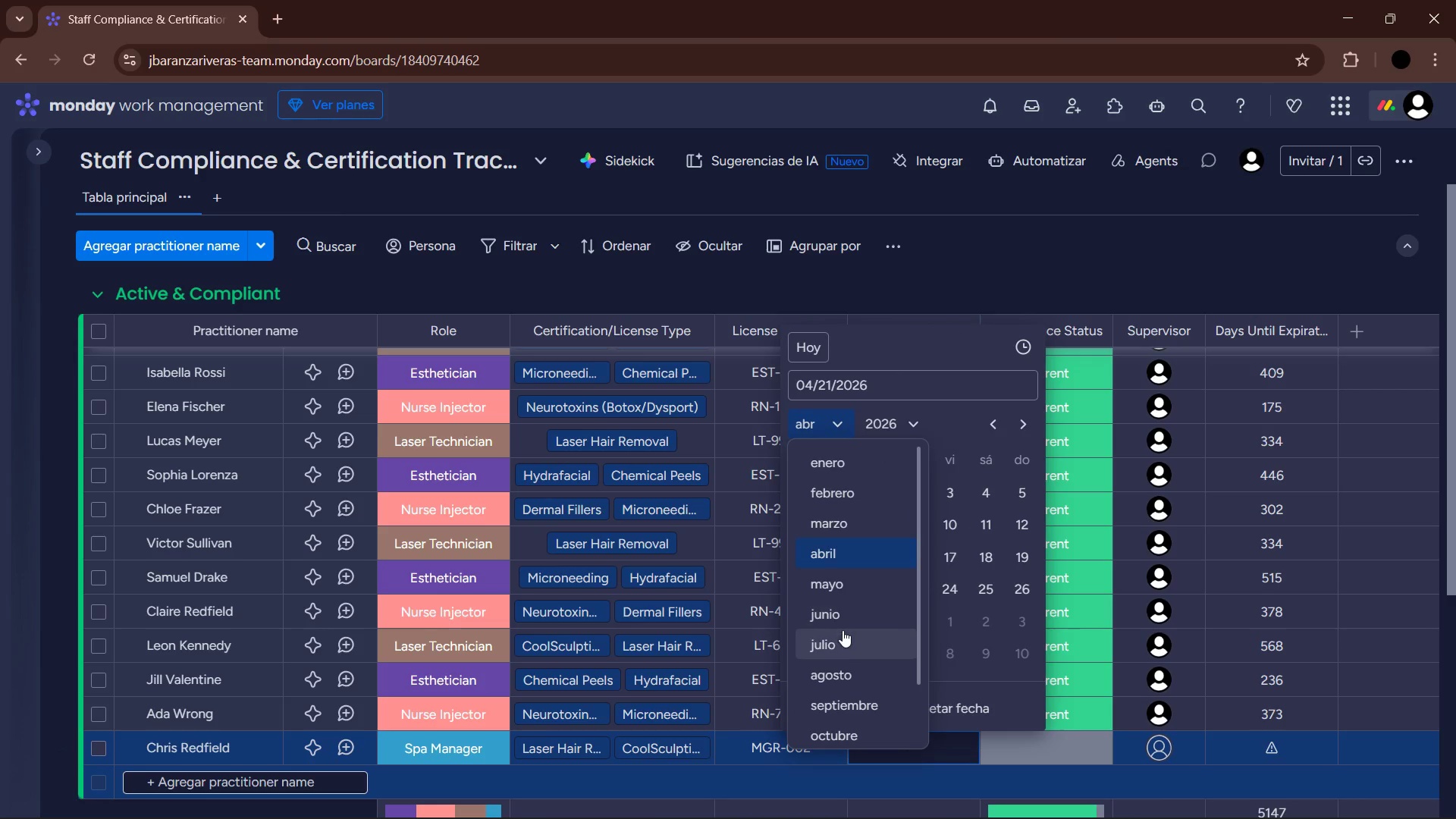 
left_click([846, 614])
 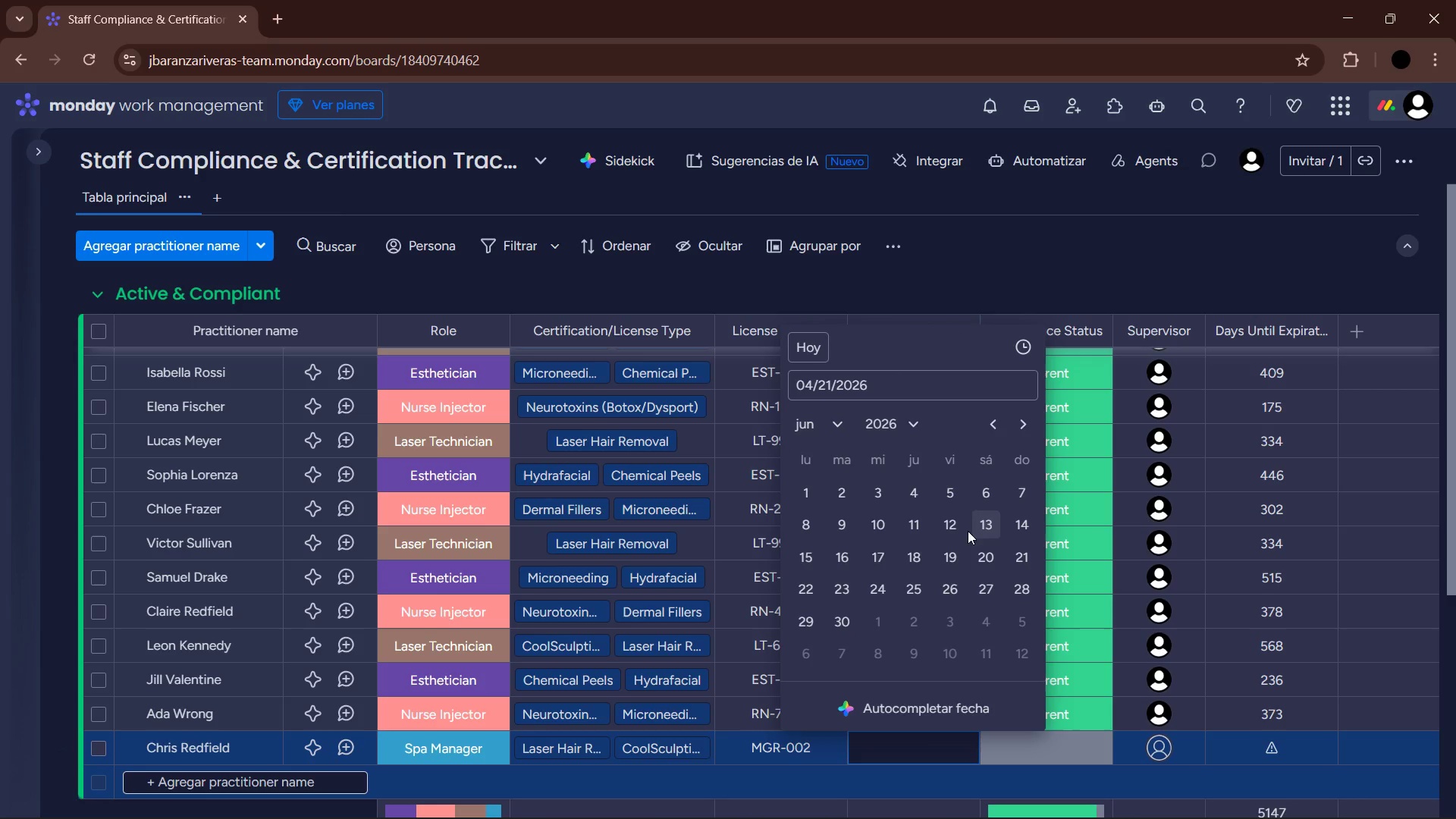 
left_click([804, 558])
 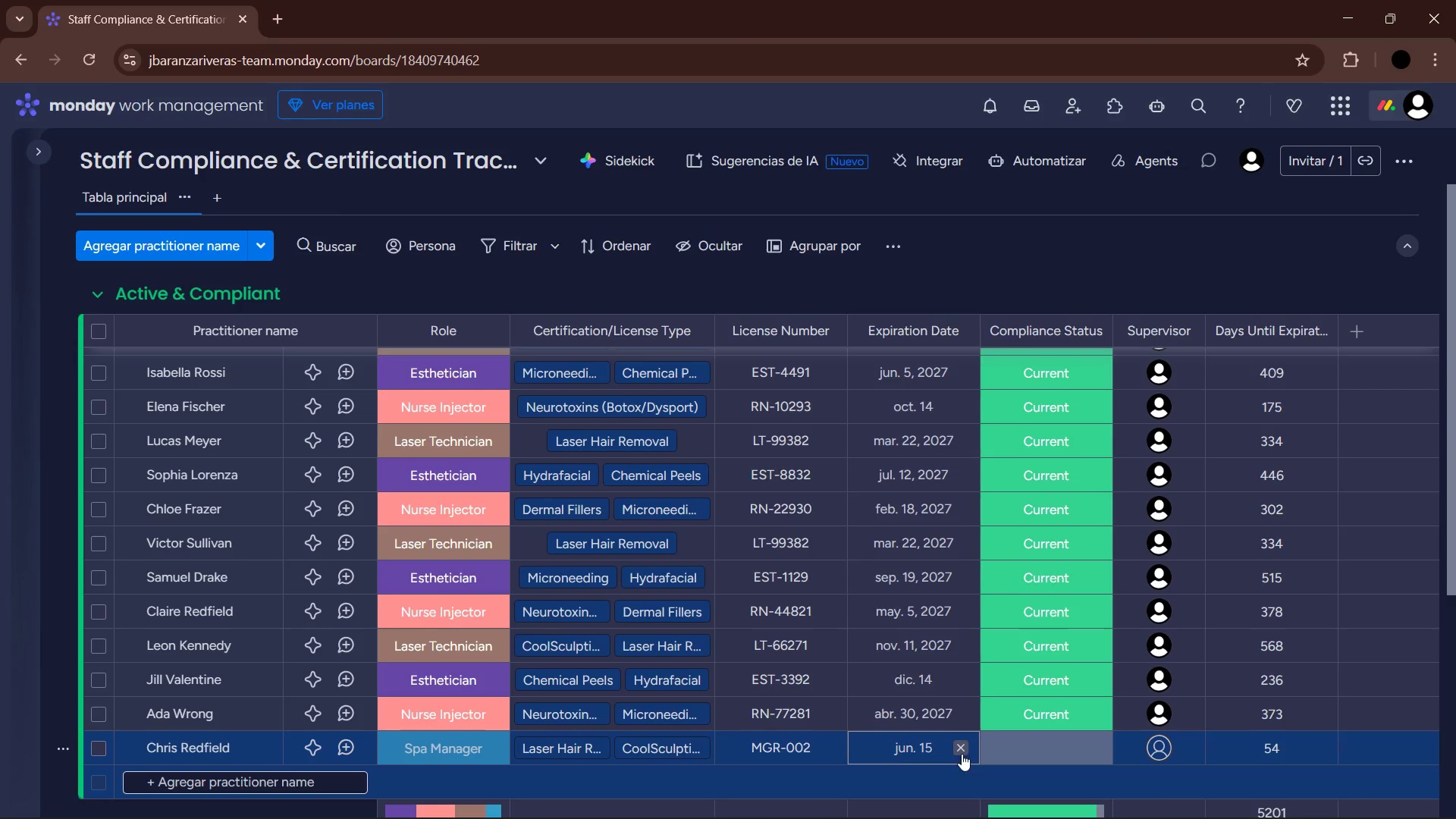 
left_click([930, 745])
 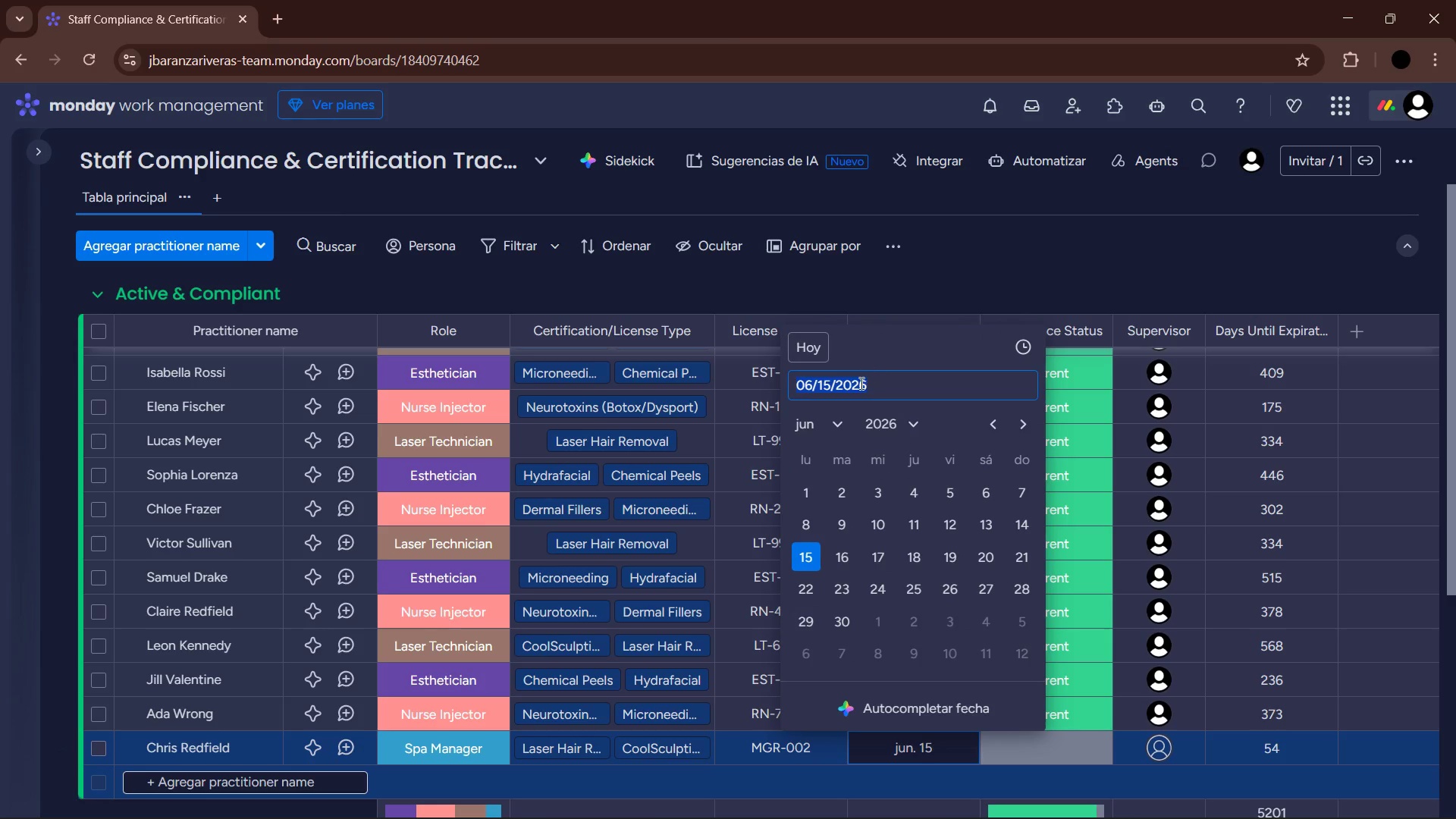 
left_click([886, 417])
 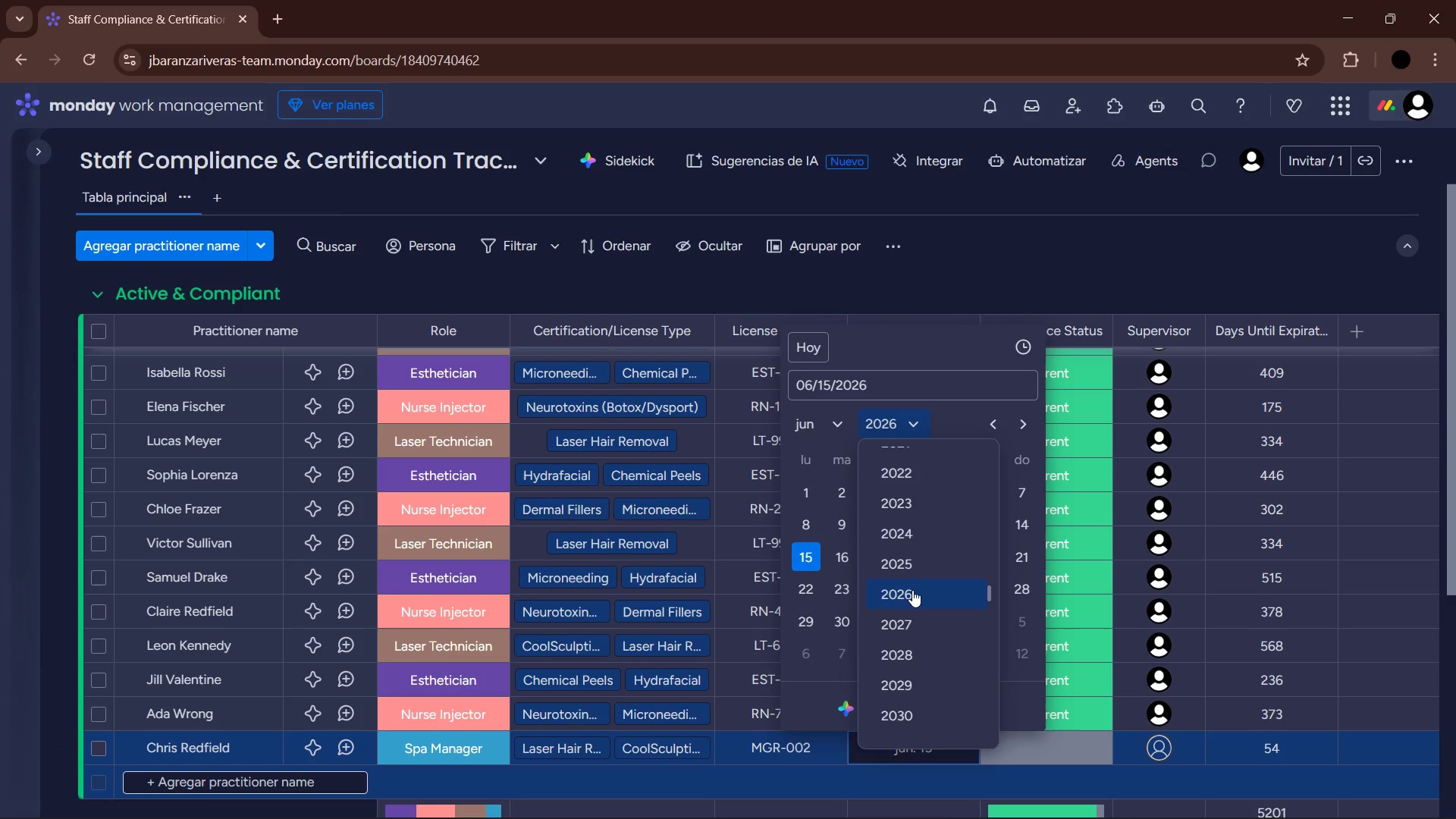 
left_click([915, 615])
 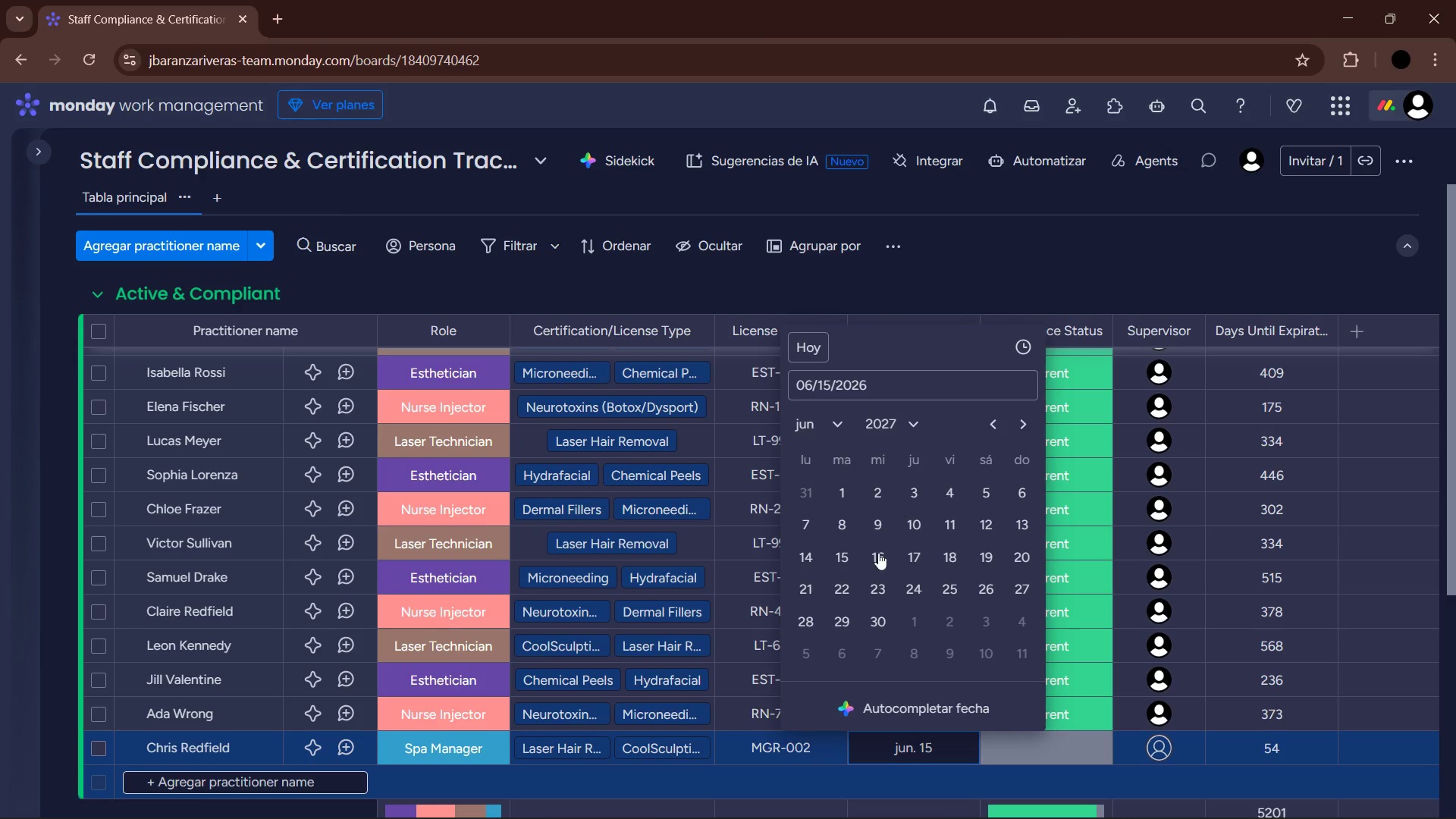 
left_click([846, 559])
 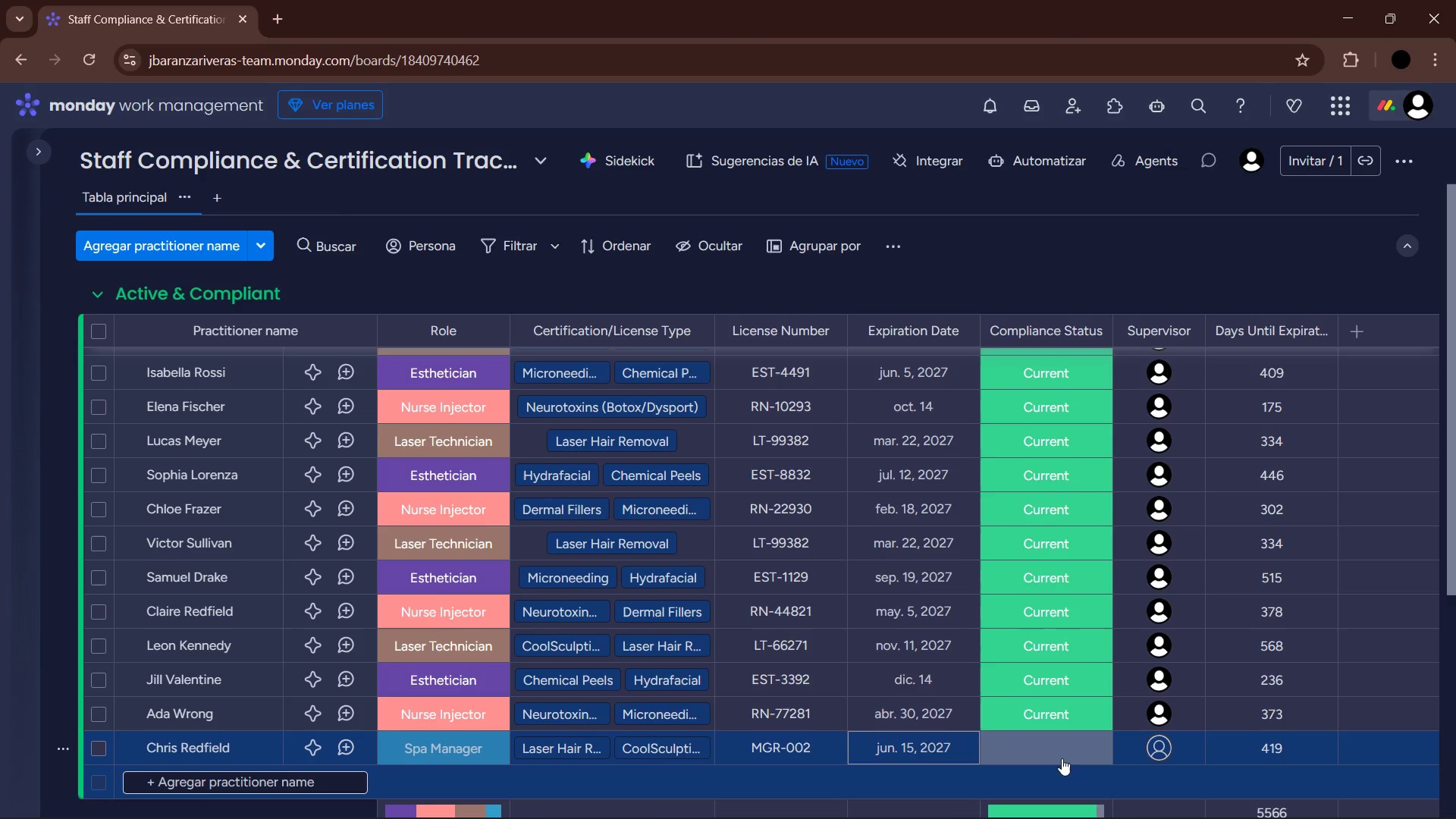 
left_click([1054, 749])
 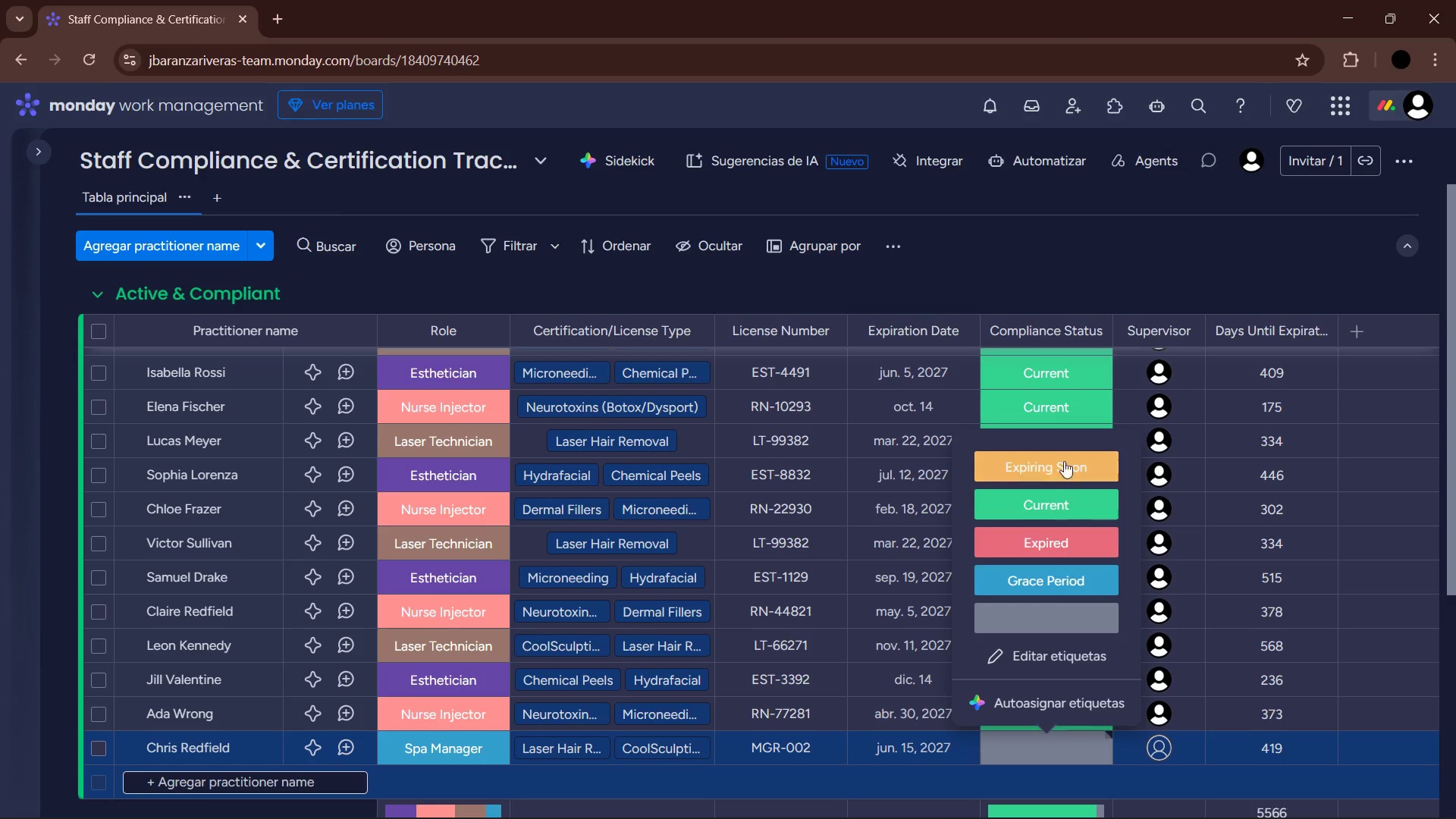 
left_click([1053, 505])
 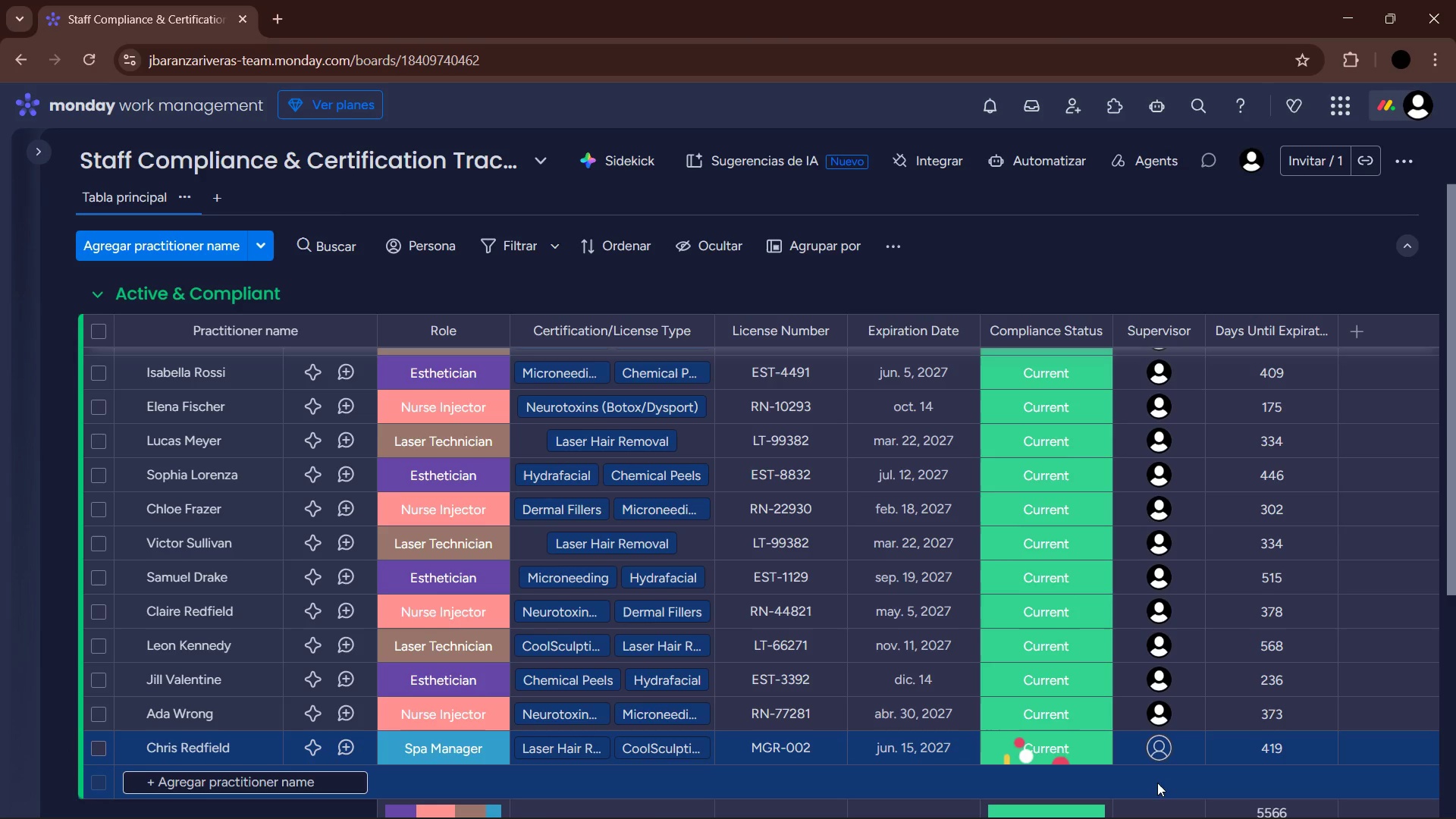 
left_click([1158, 752])
 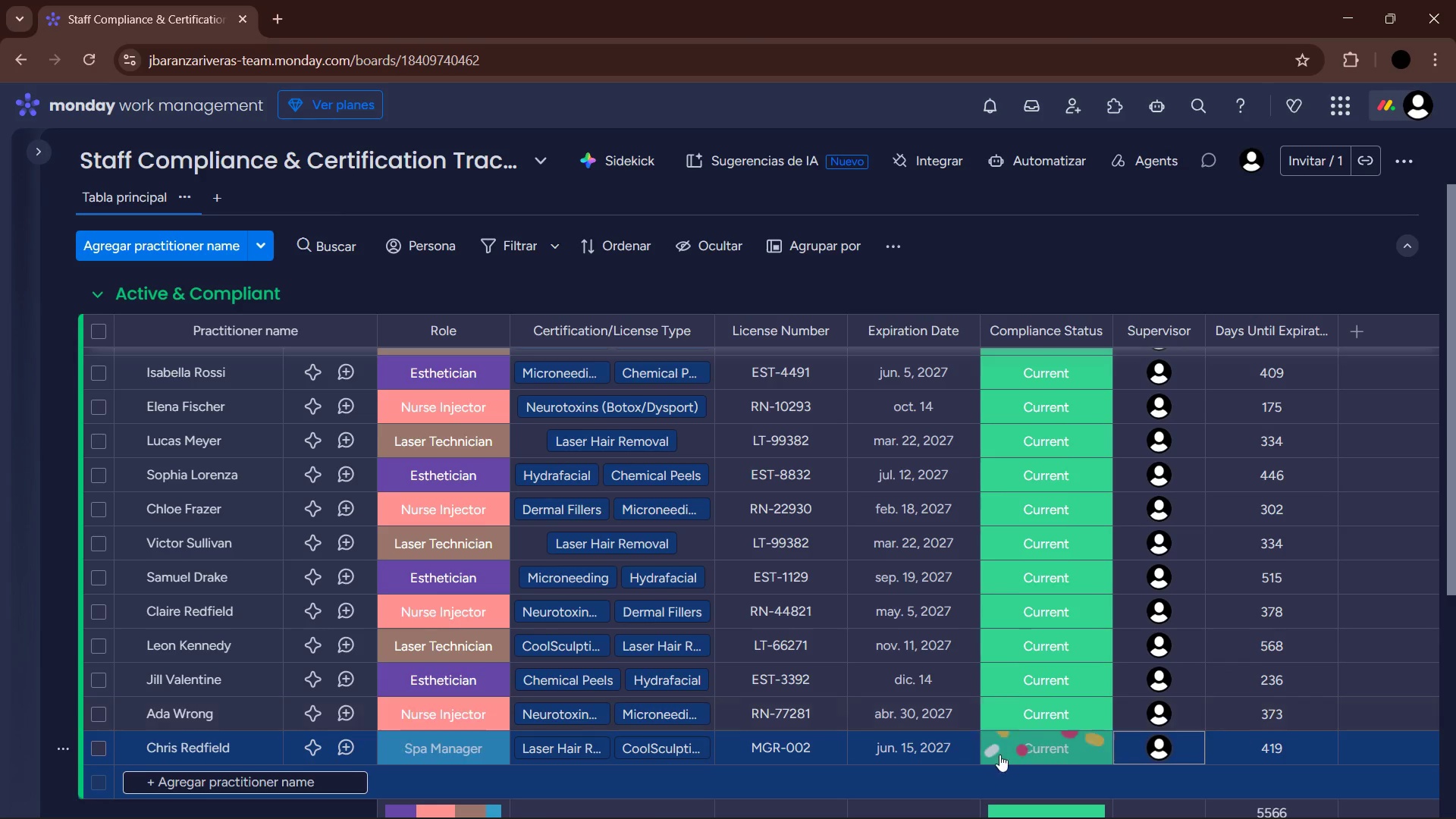 
left_click([258, 777])
 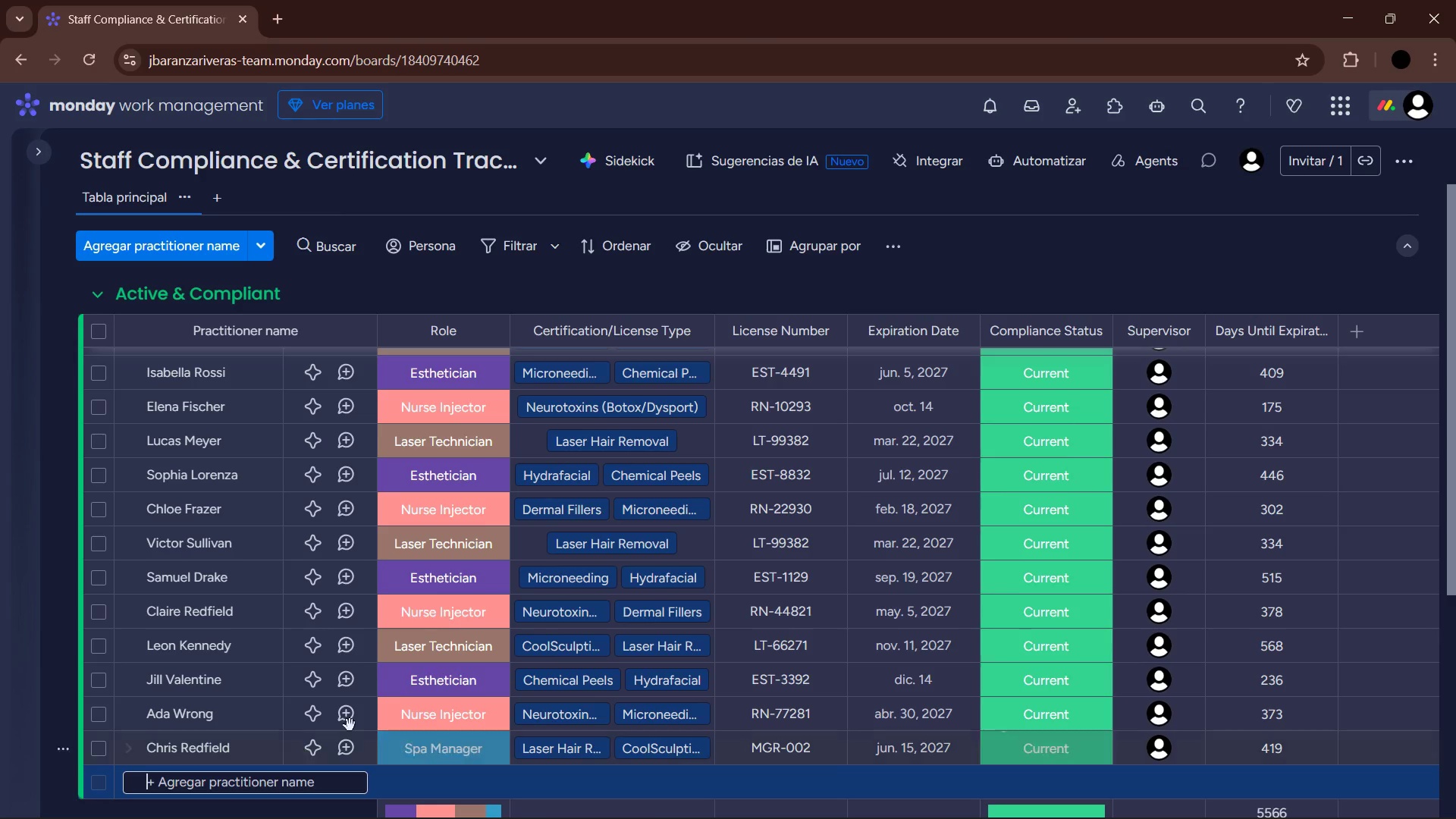 
scroll: coordinate [378, 664], scroll_direction: down, amount: 2.0
 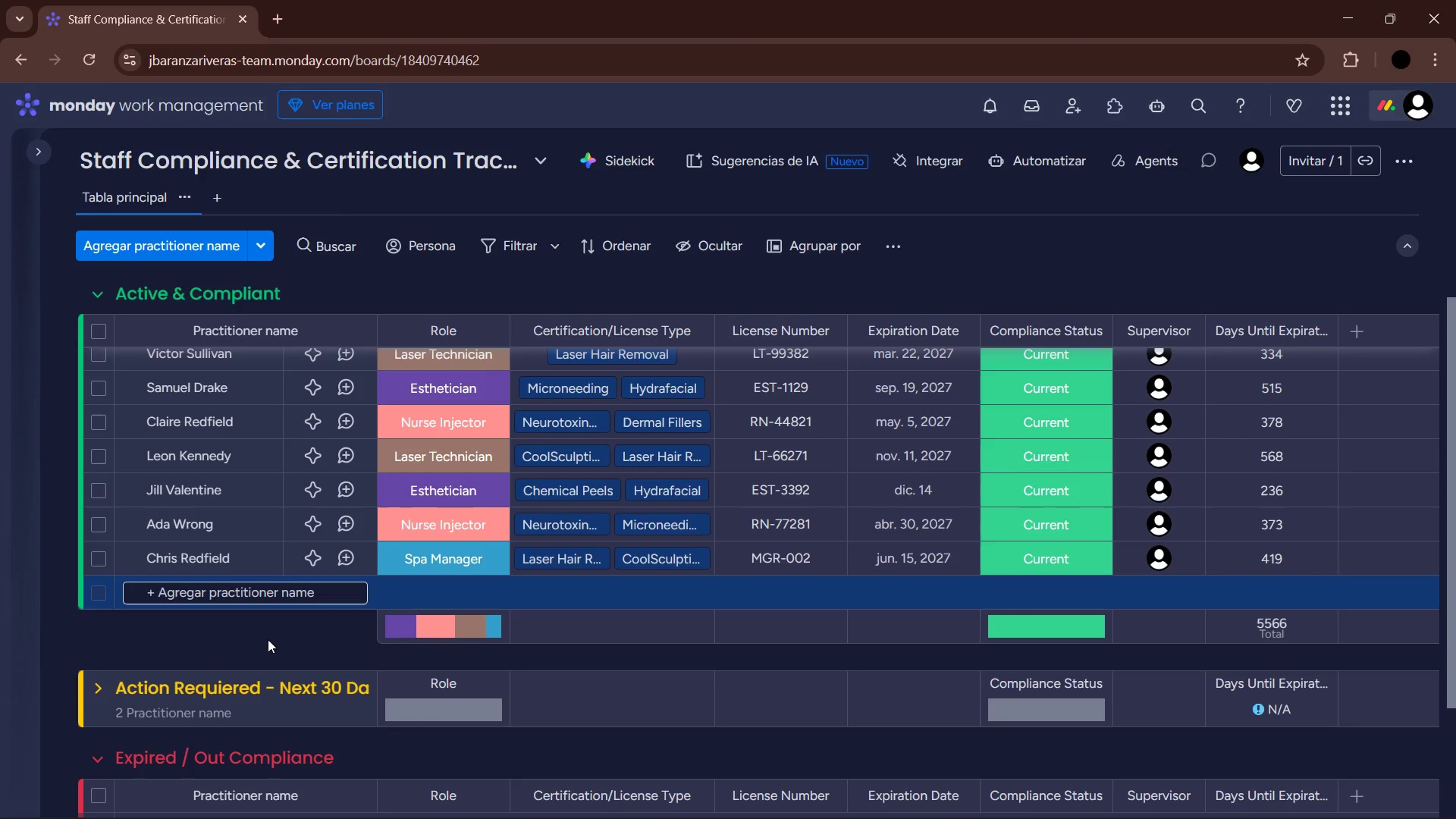 
type(Rebbeca Chambers)
 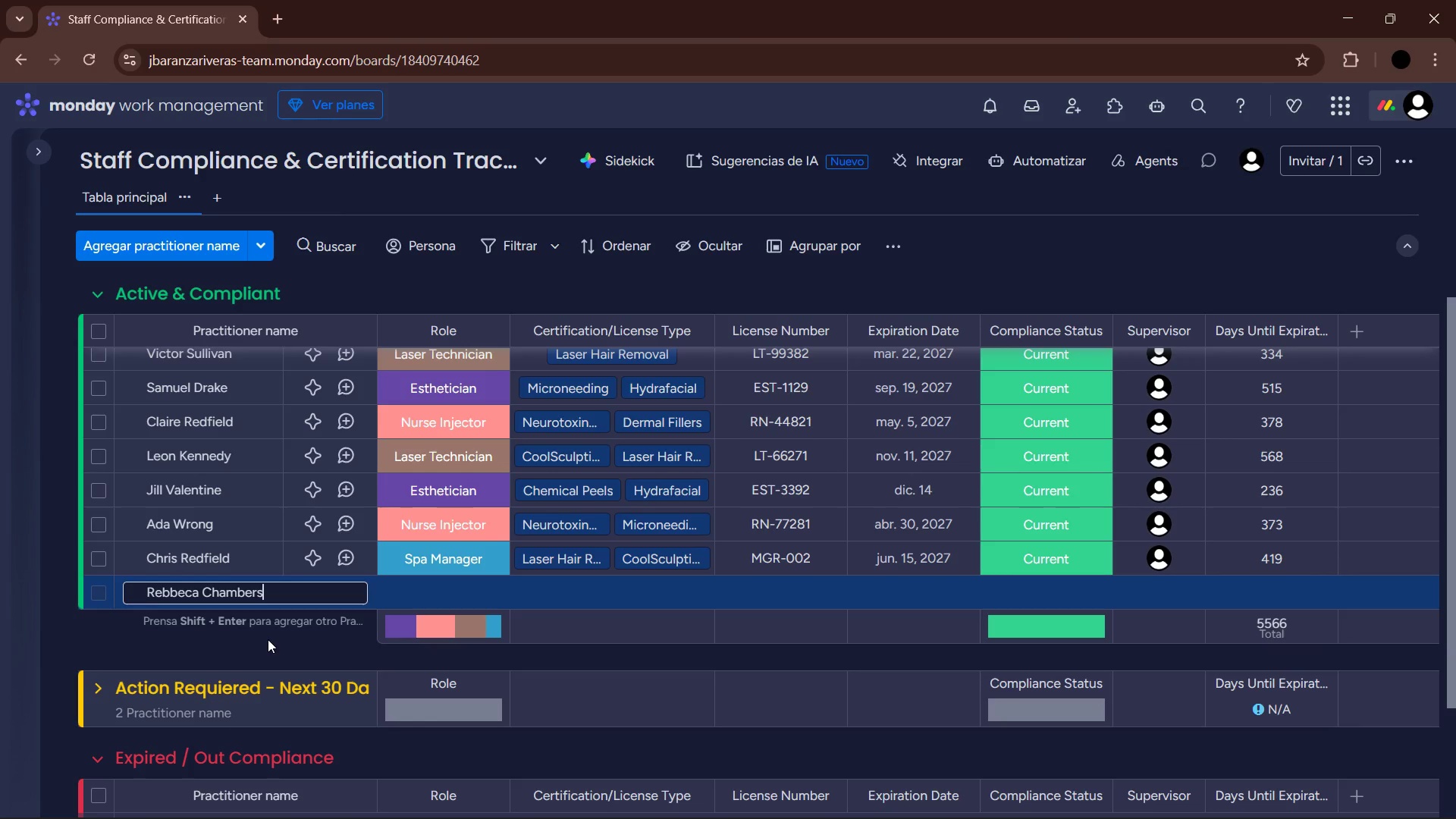 
left_click([268, 639])
 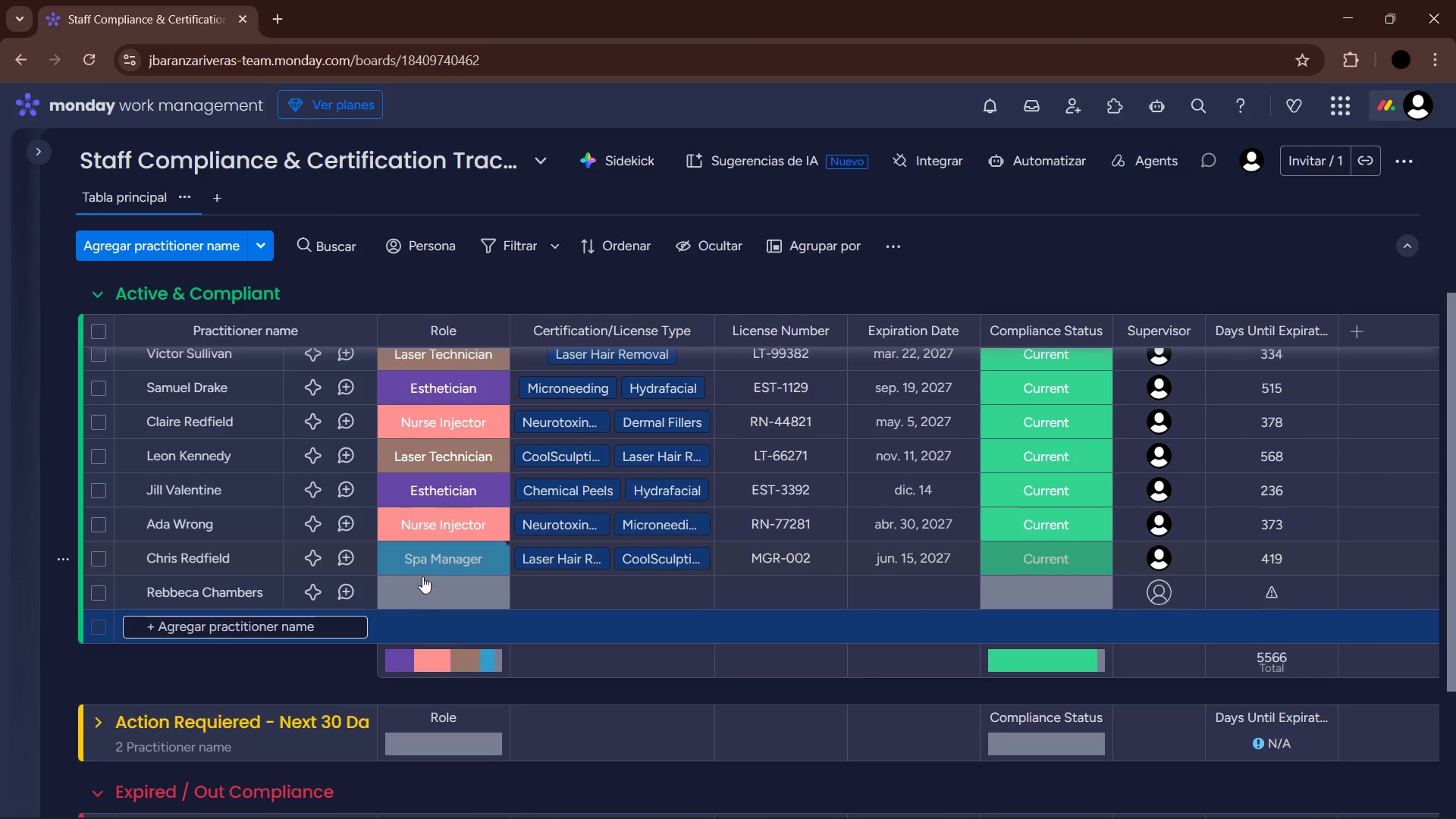 
left_click([421, 591])
 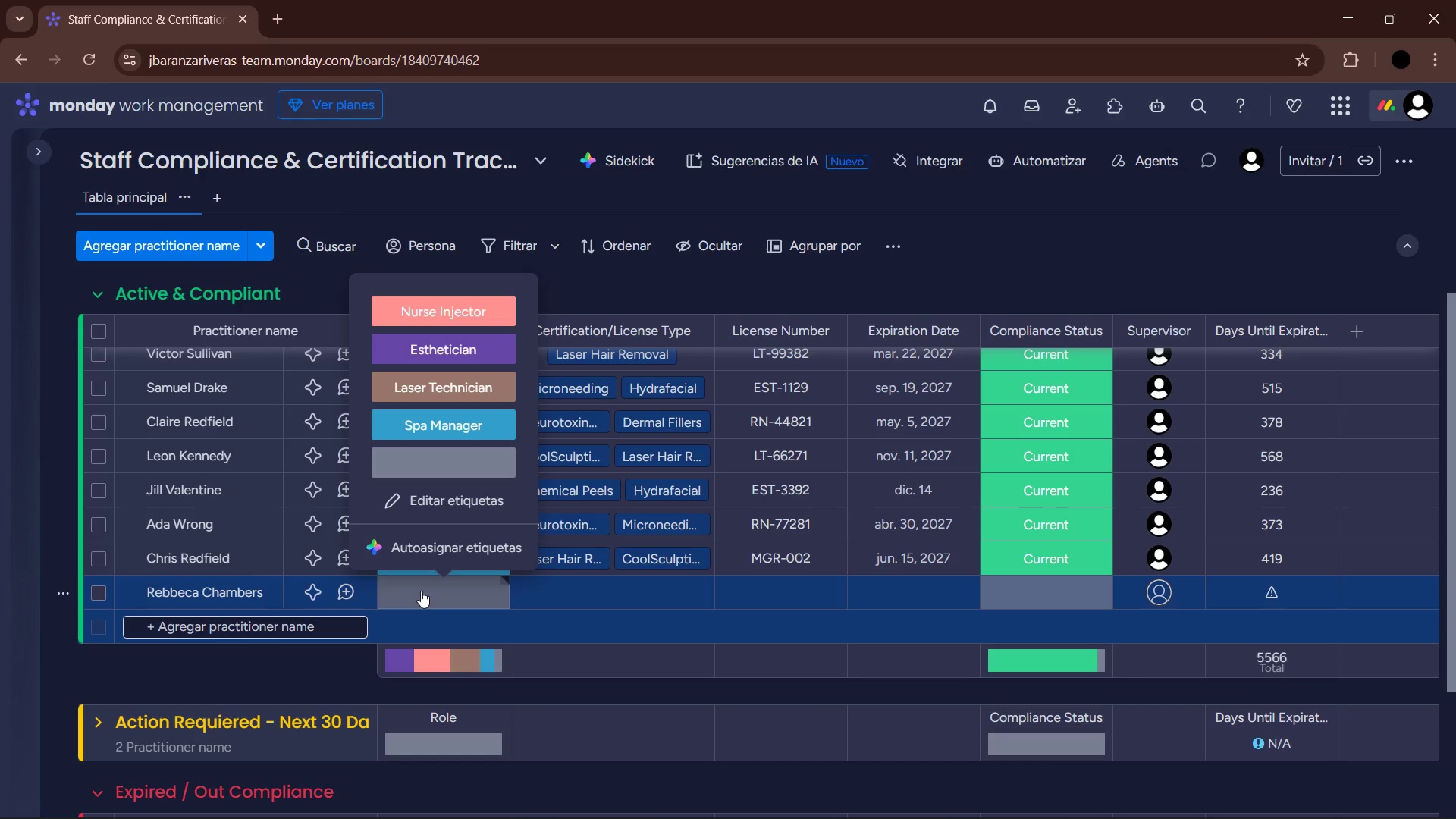 
wait(29.17)
 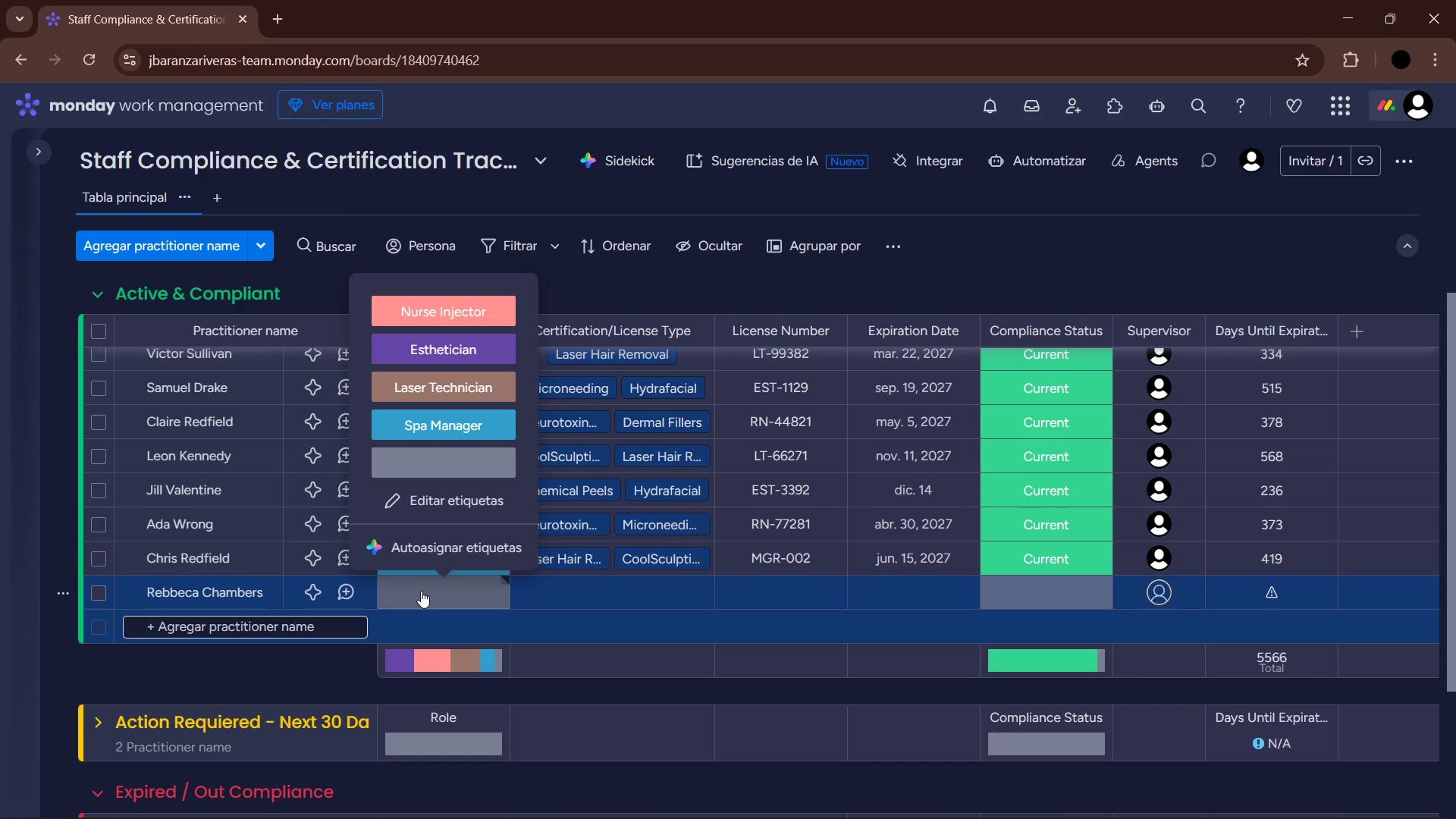 
left_click([300, 673])
 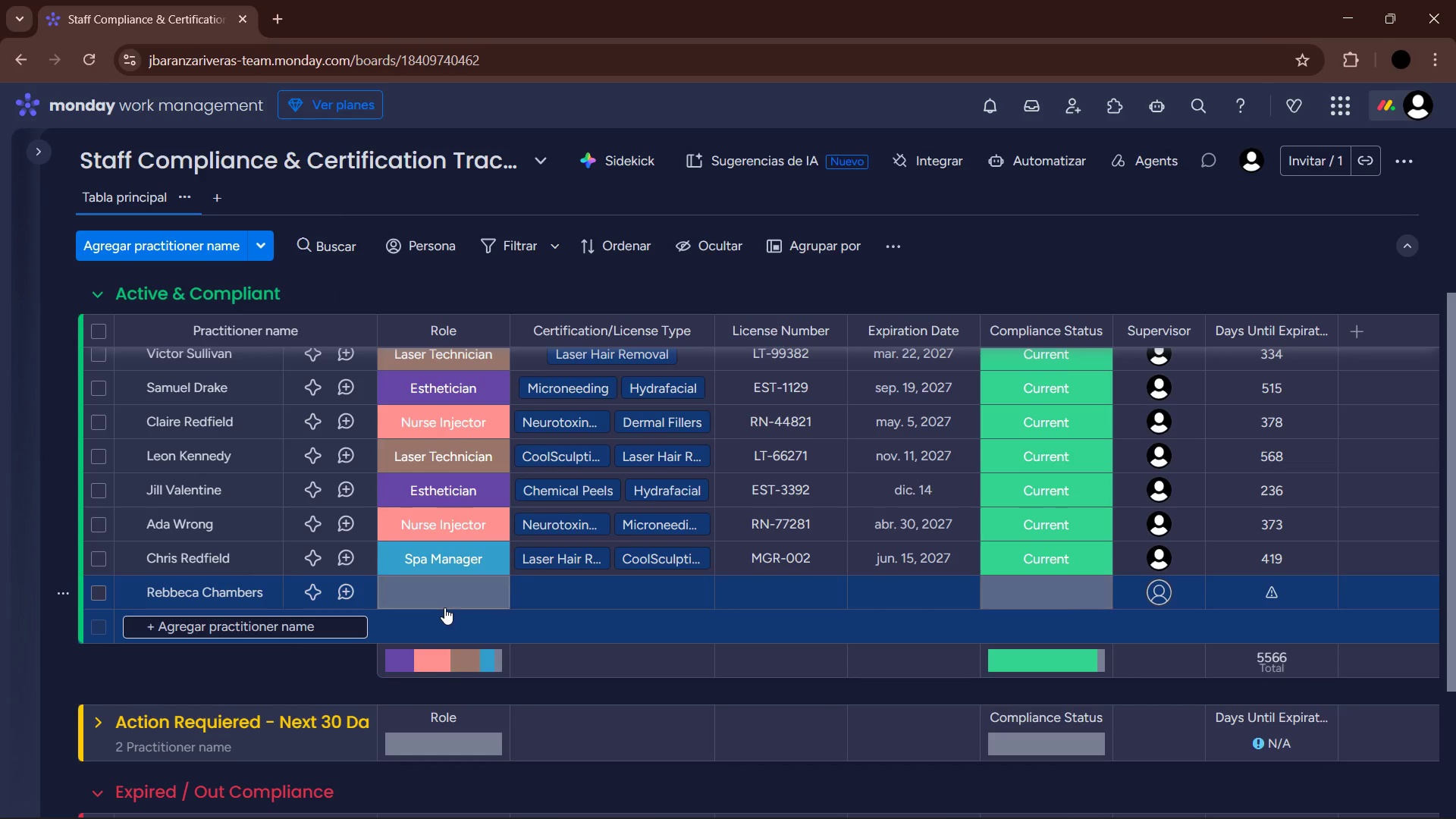 
left_click([444, 607])
 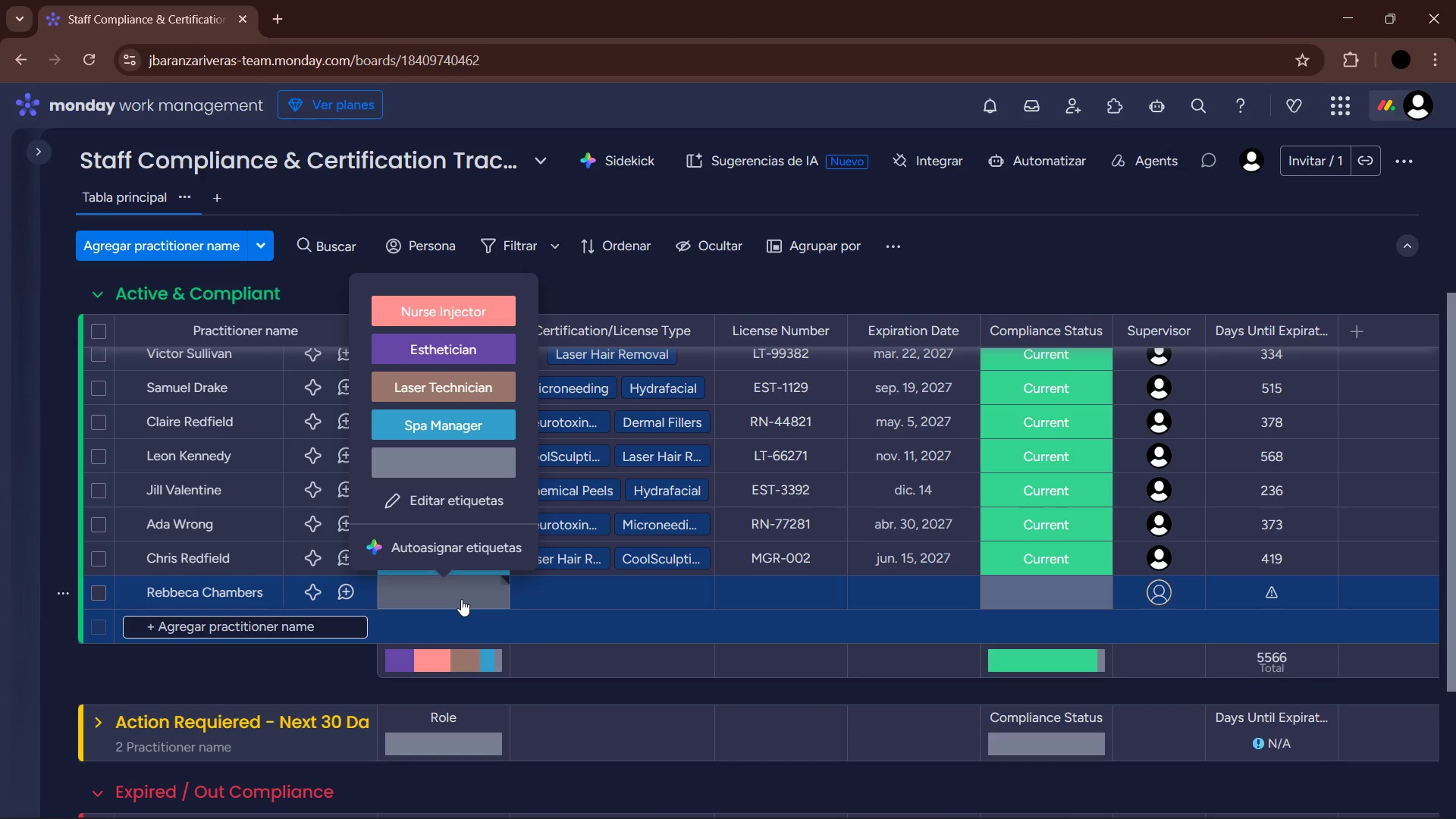 
left_click([463, 312])
 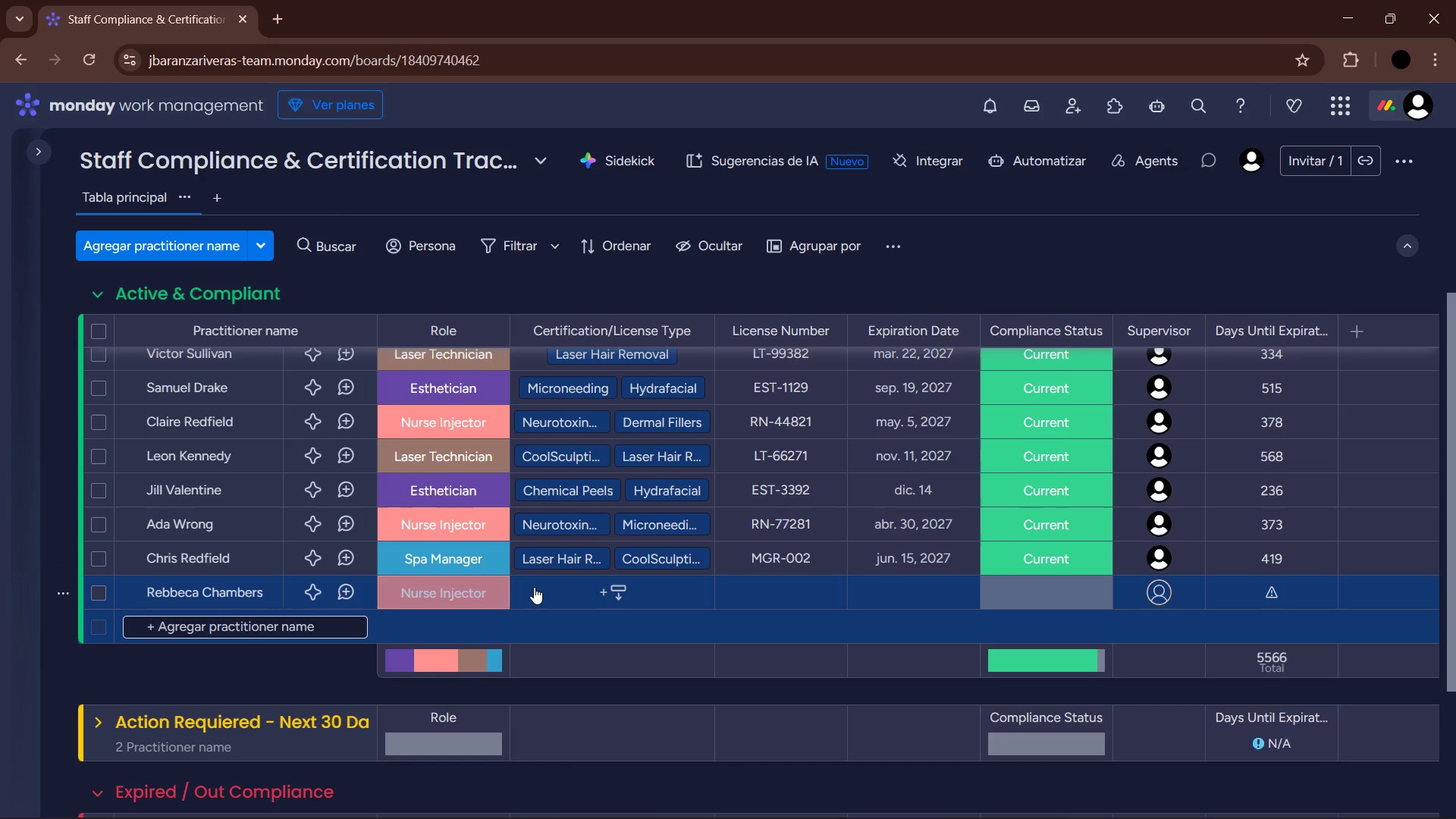 
left_click([534, 587])
 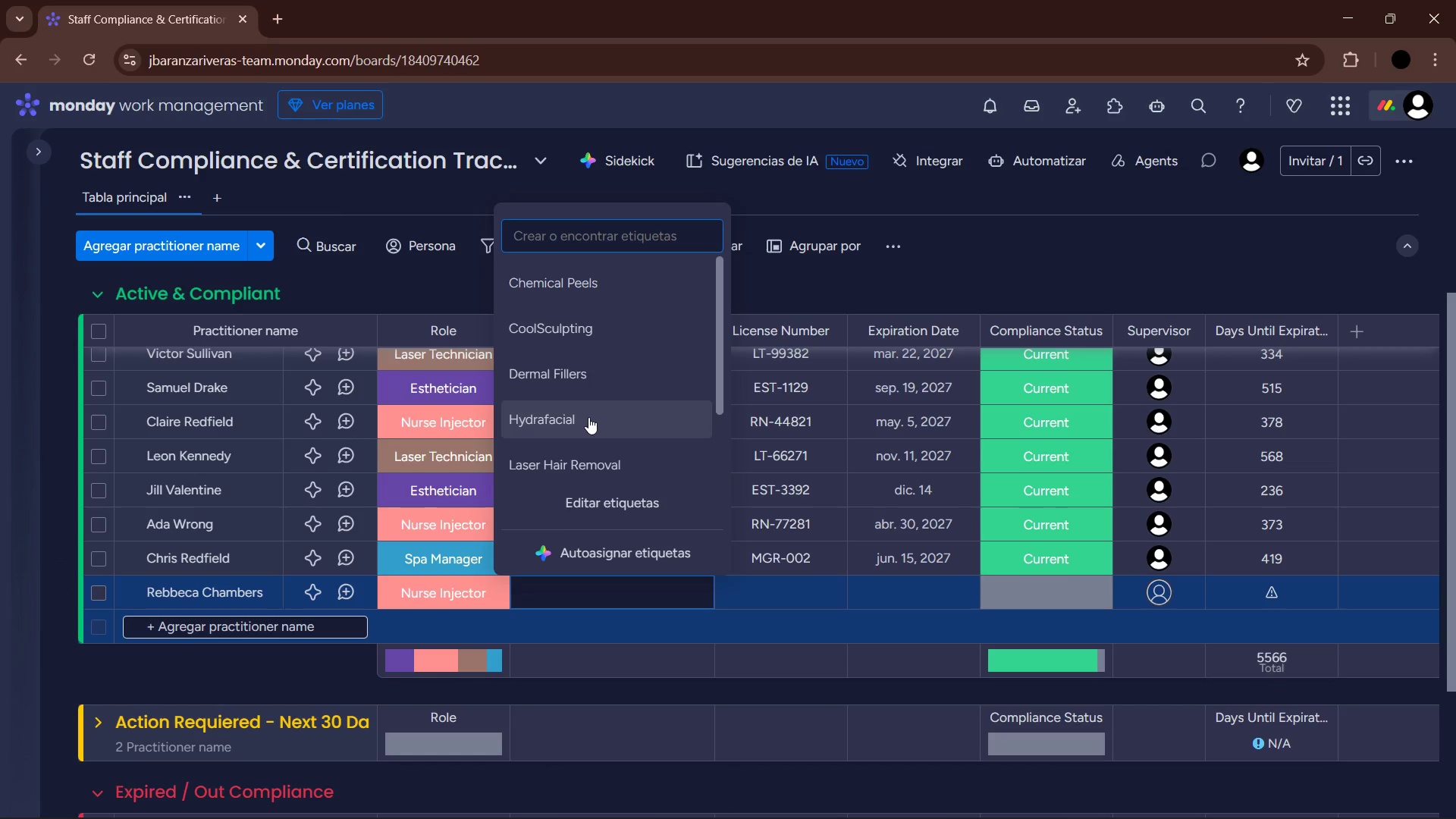 
left_click([597, 372])
 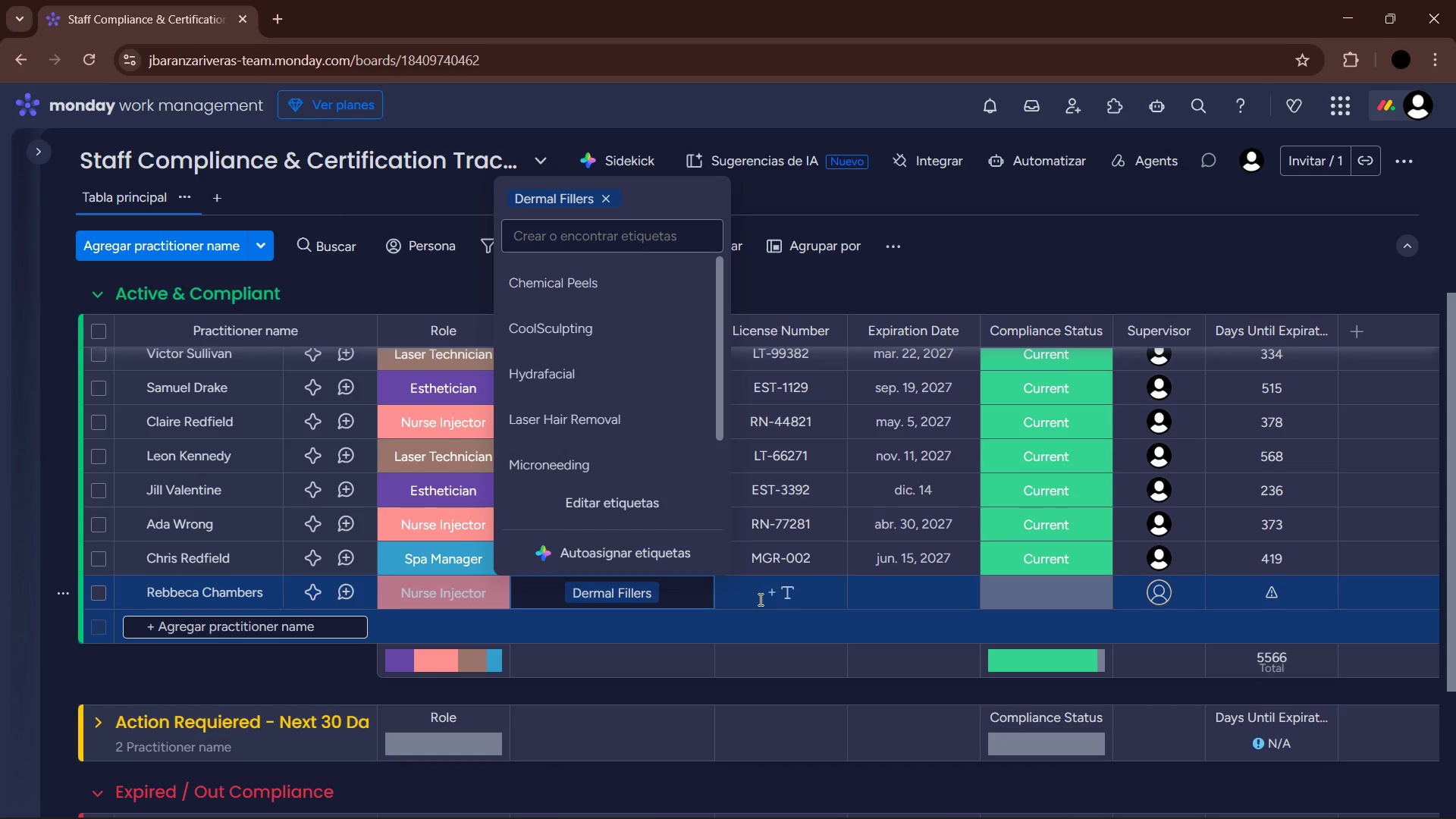 
left_click([761, 602])
 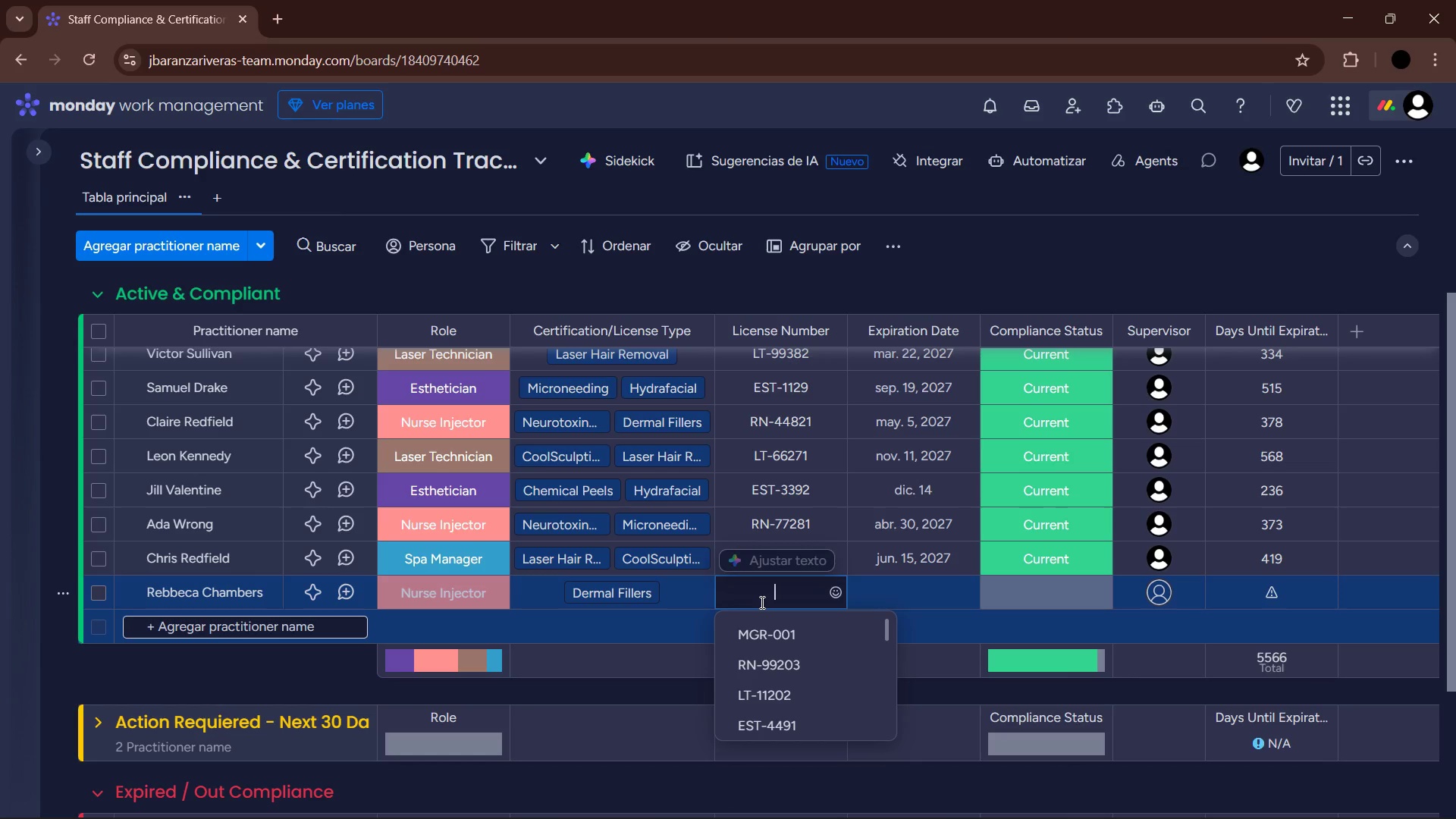 
type(RN-11928)
 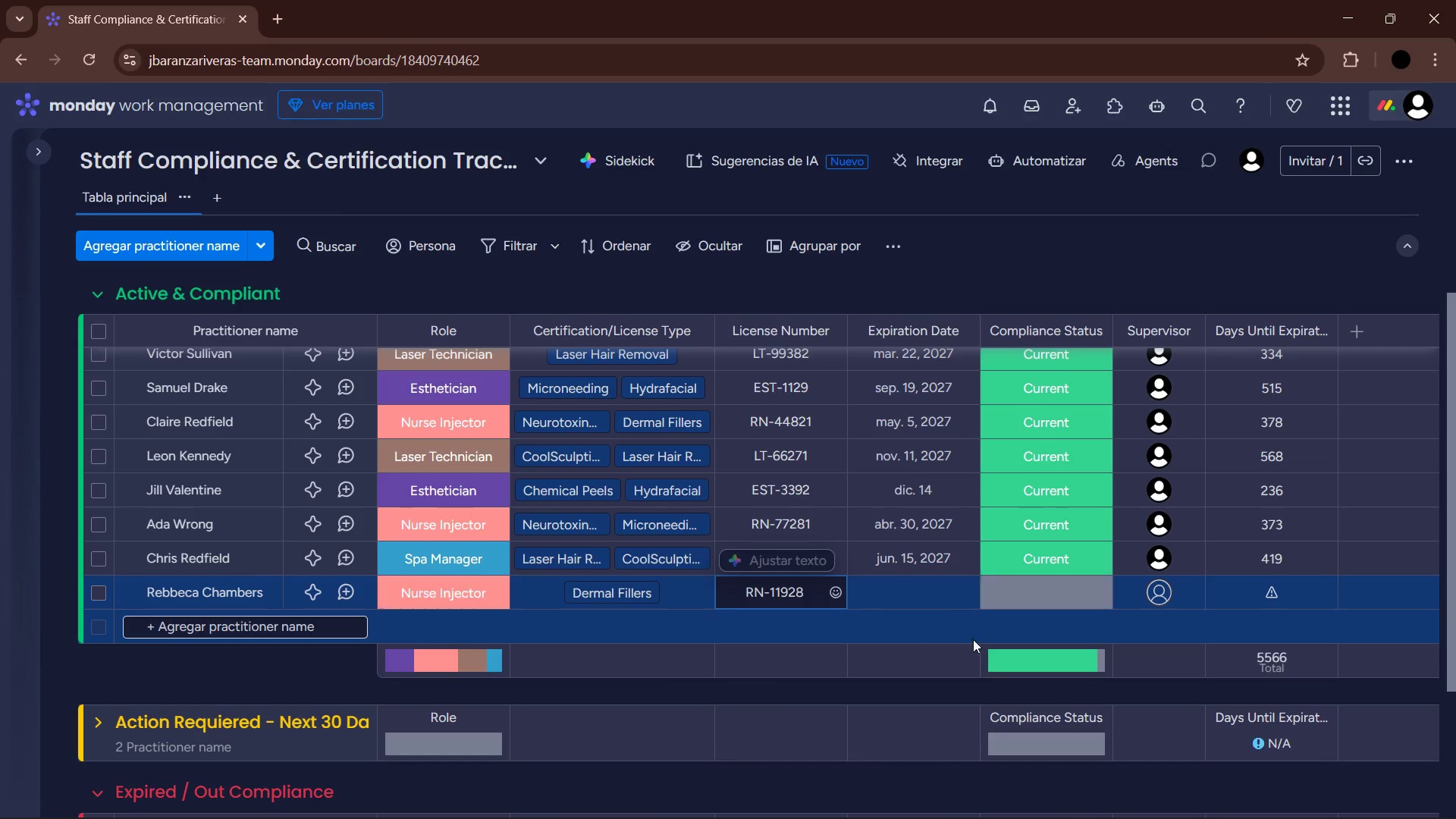 
left_click([921, 575])
 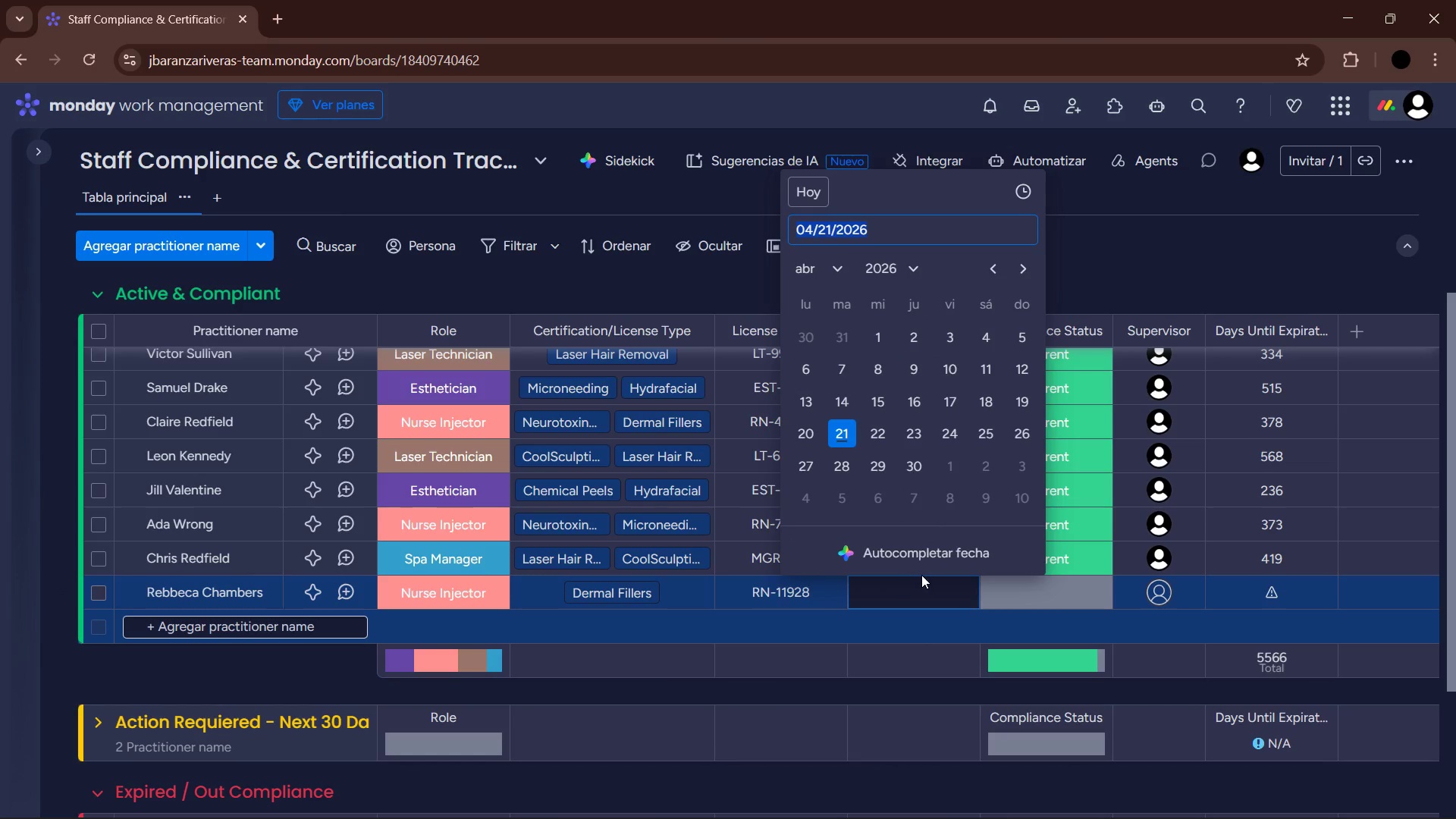 
left_click([842, 254])
 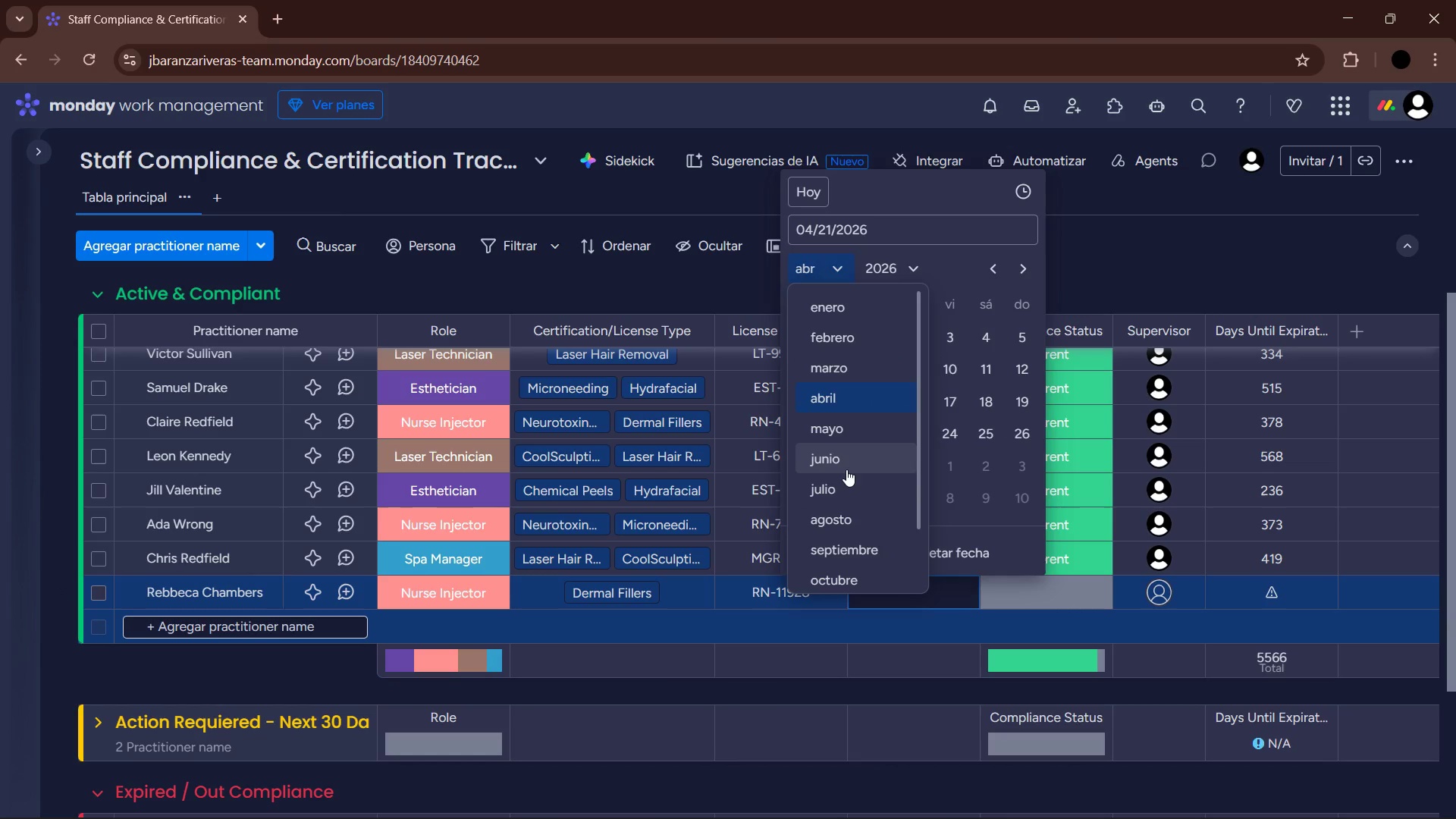 
left_click([854, 513])
 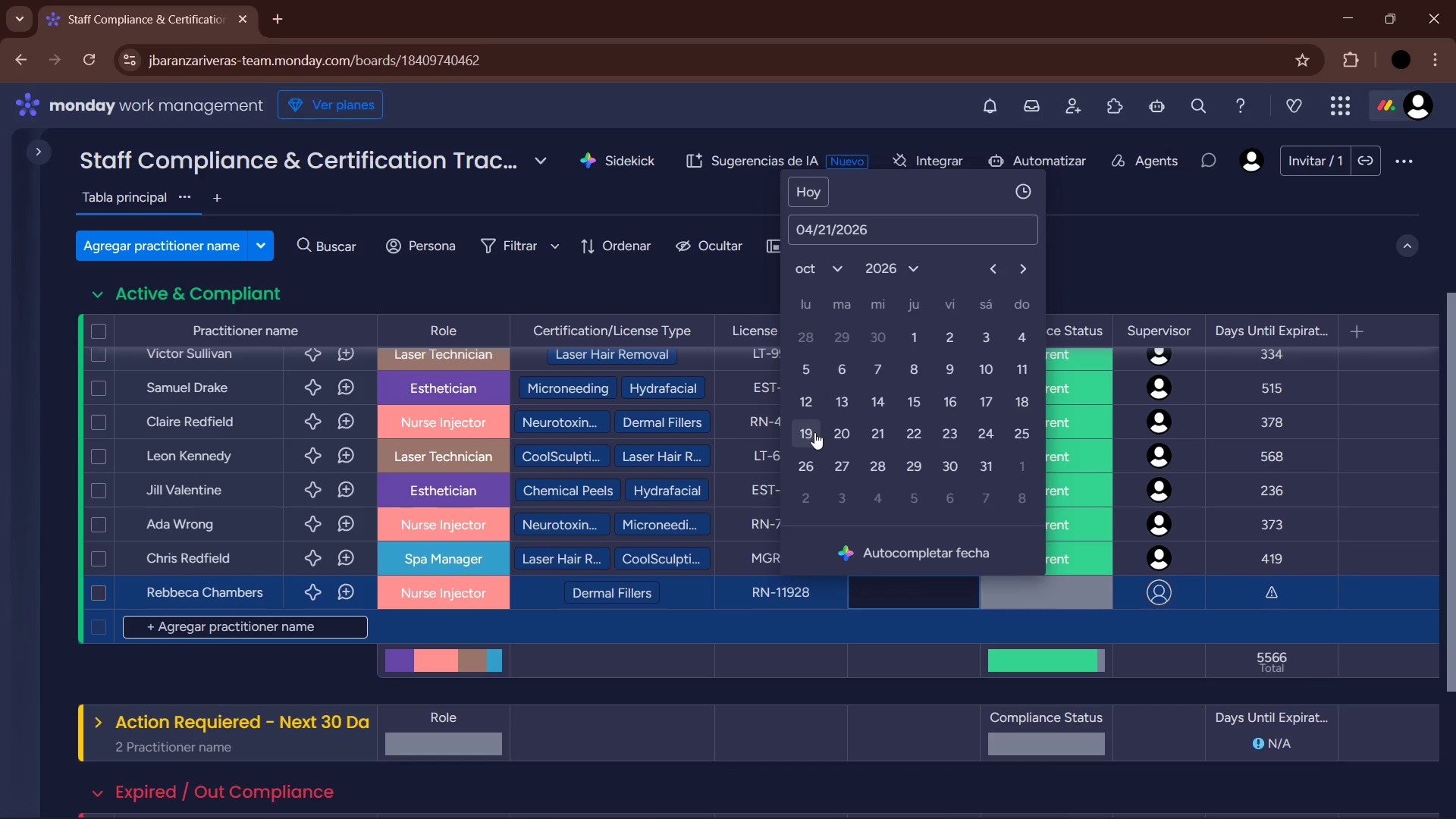 
scroll: coordinate [846, 469], scroll_direction: down, amount: 1.0
 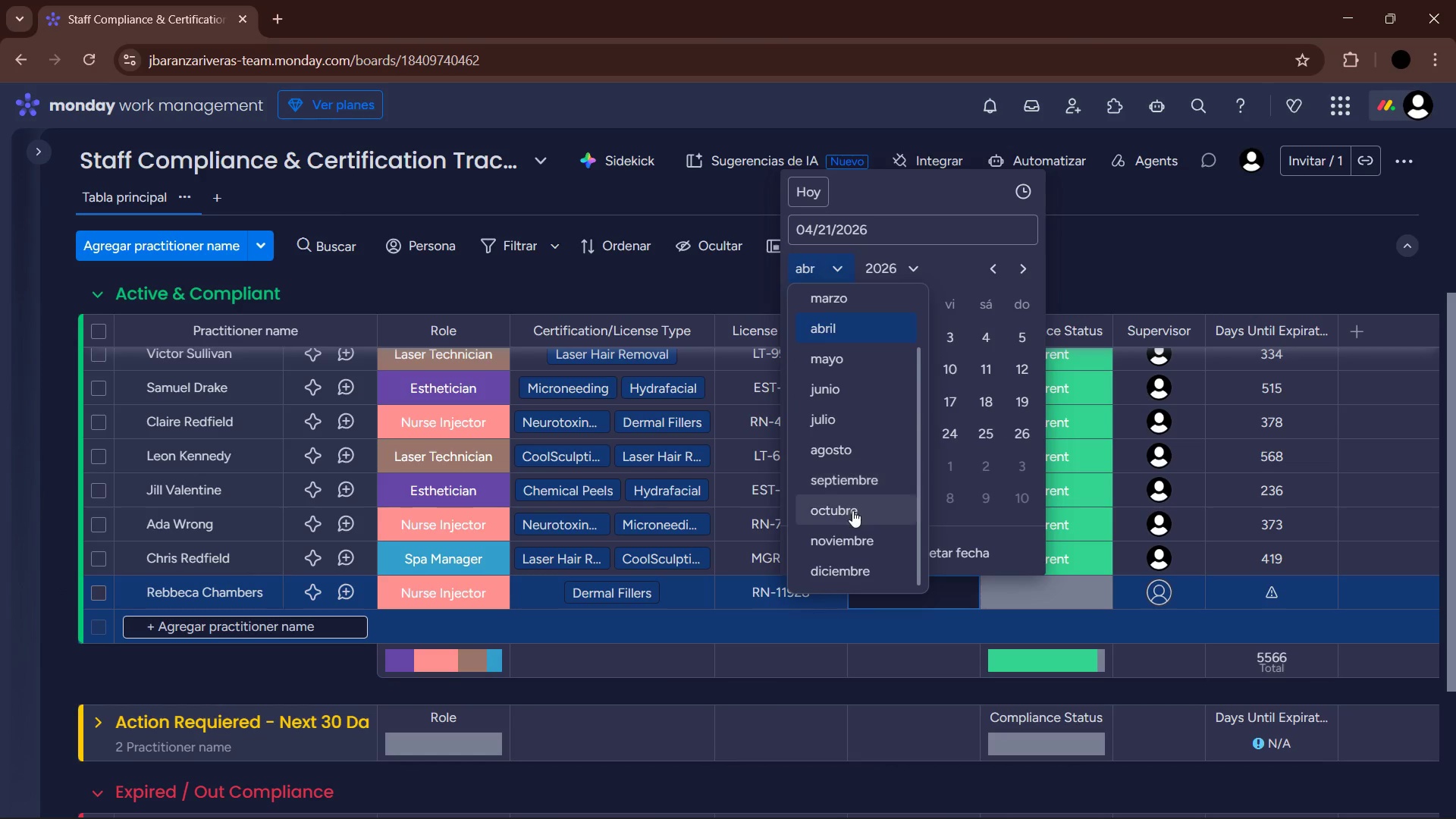 
left_click([911, 433])
 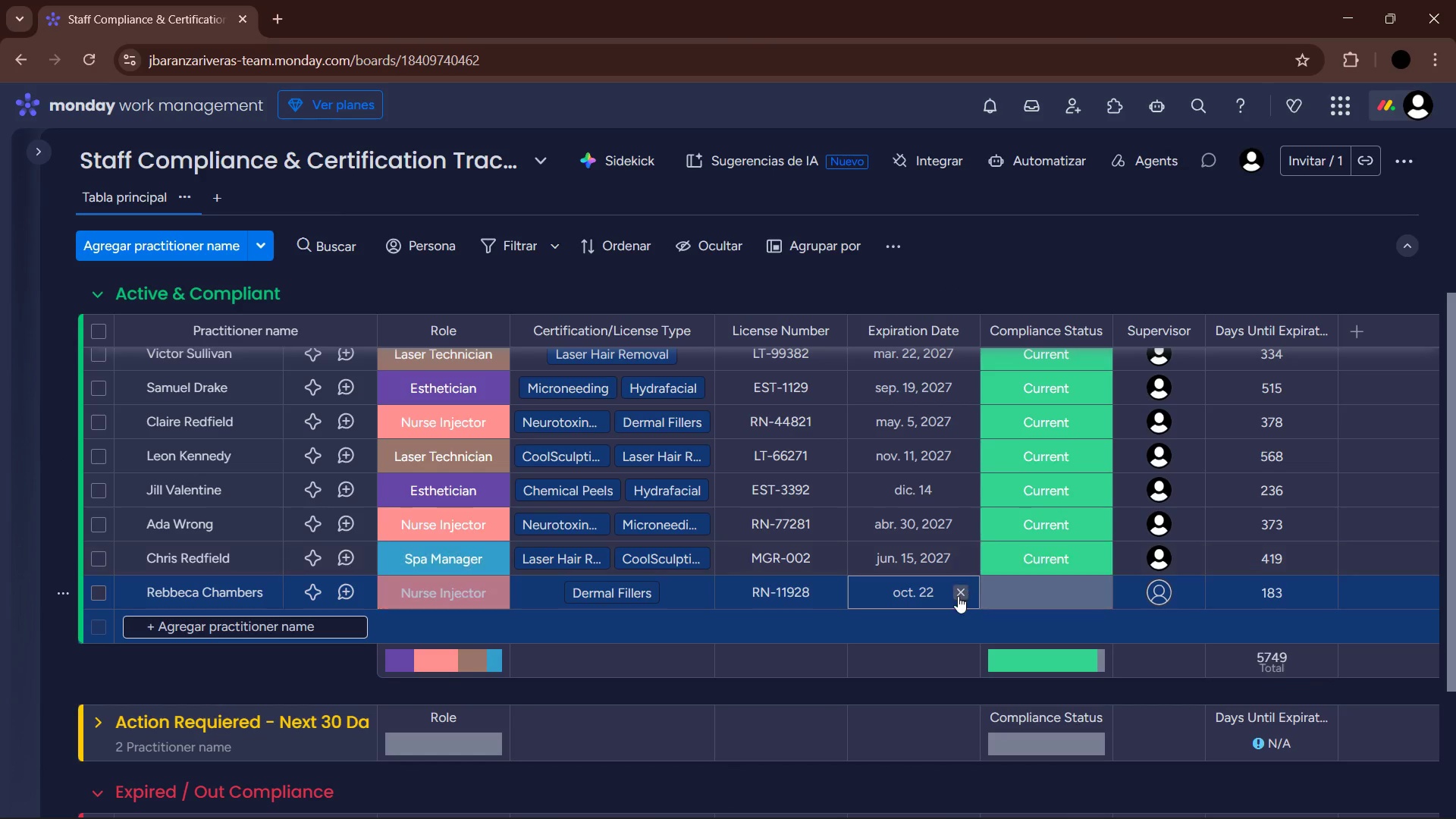 
left_click([912, 586])
 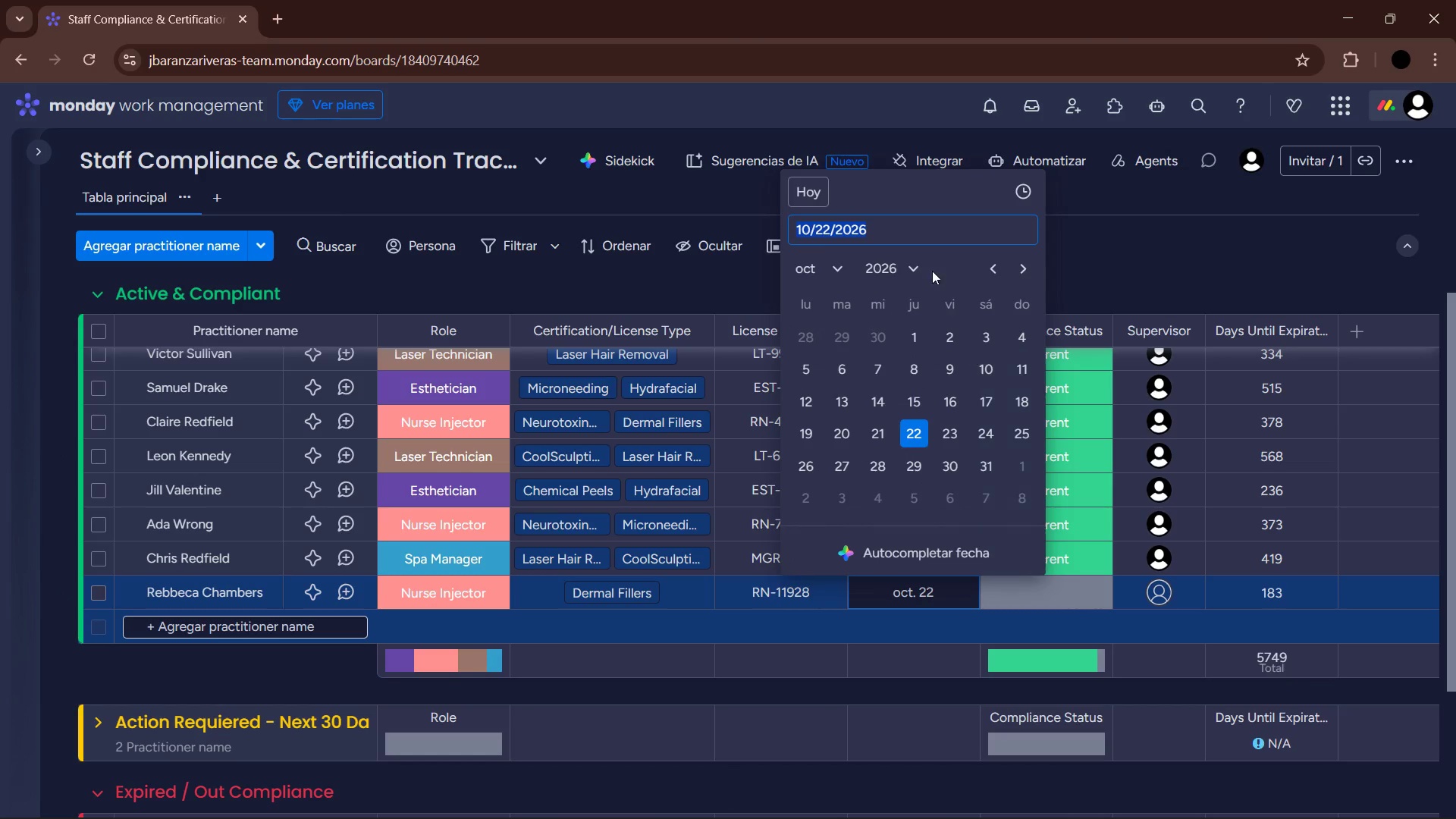 
left_click([864, 273])
 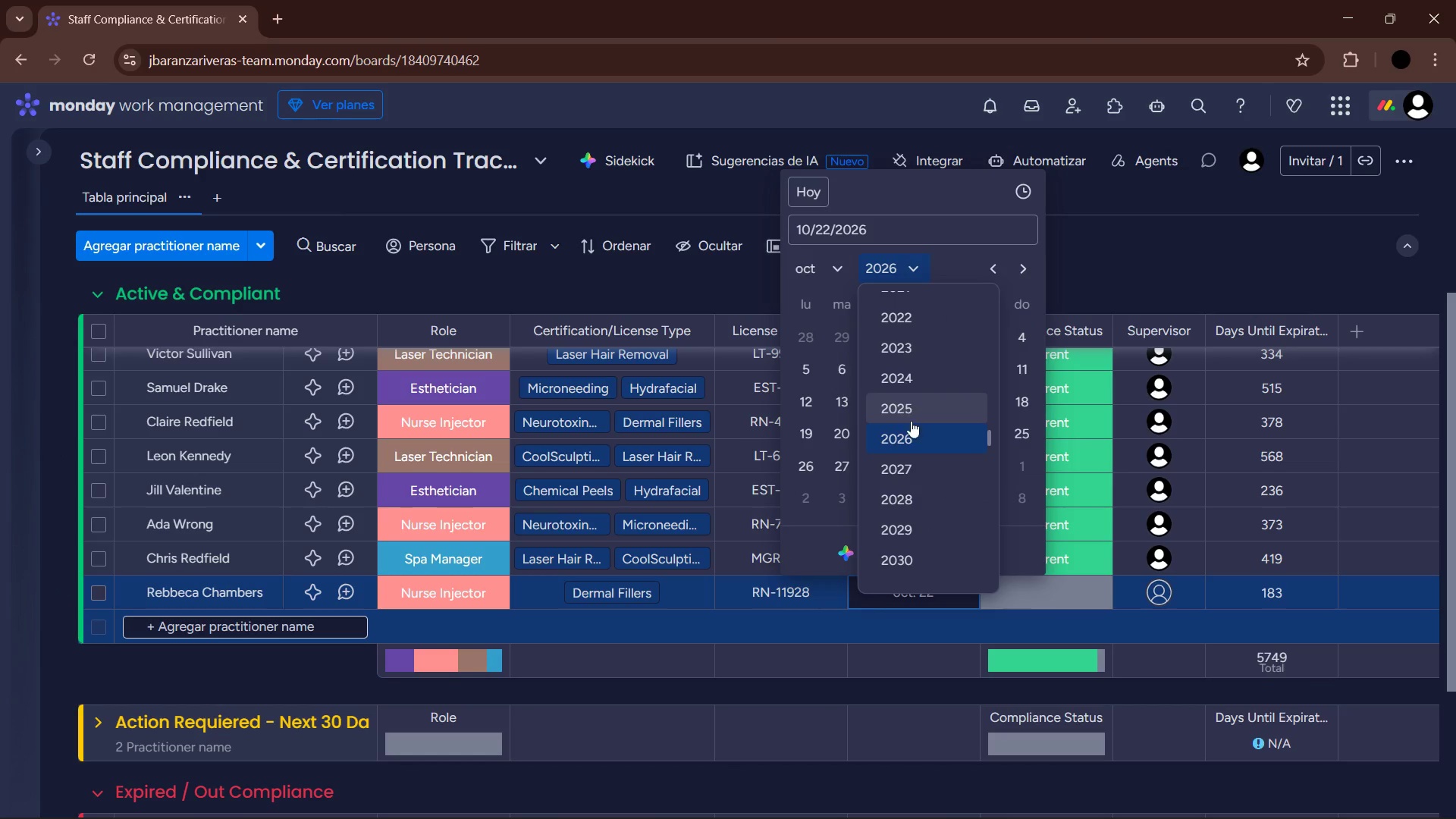 
left_click([909, 473])
 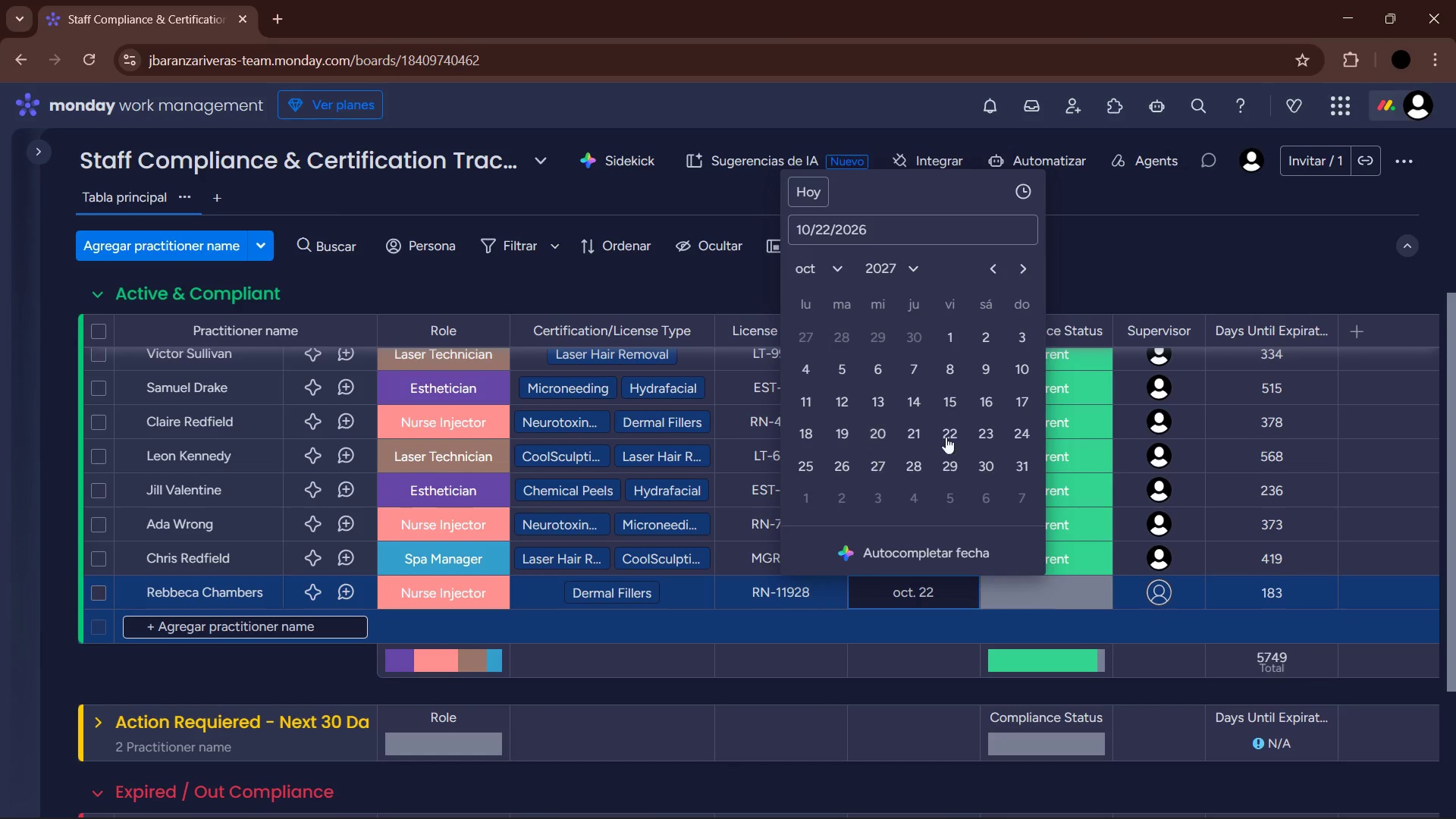 
left_click([952, 435])
 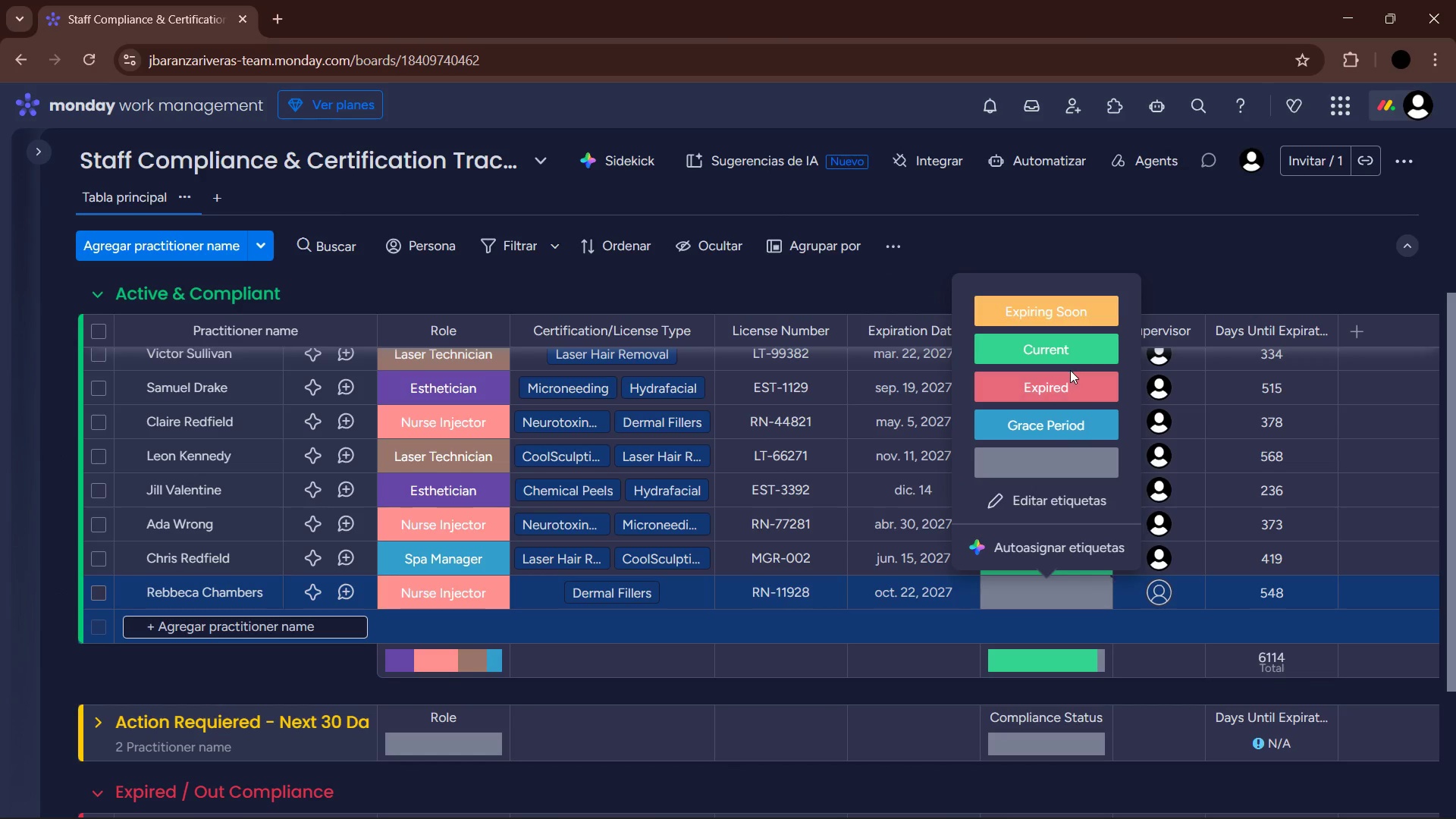 
left_click([1068, 354])
 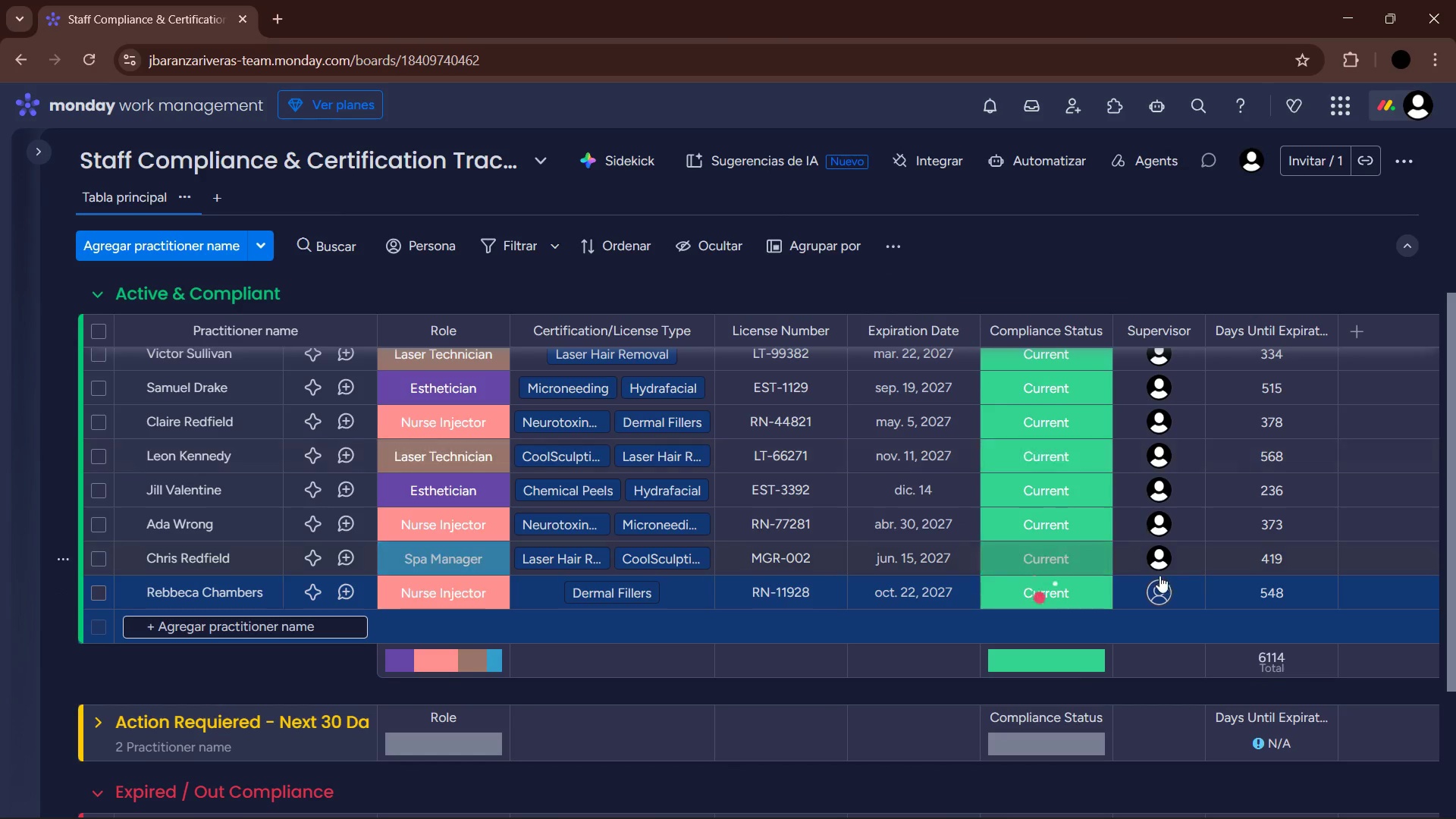 
left_click([1159, 599])
 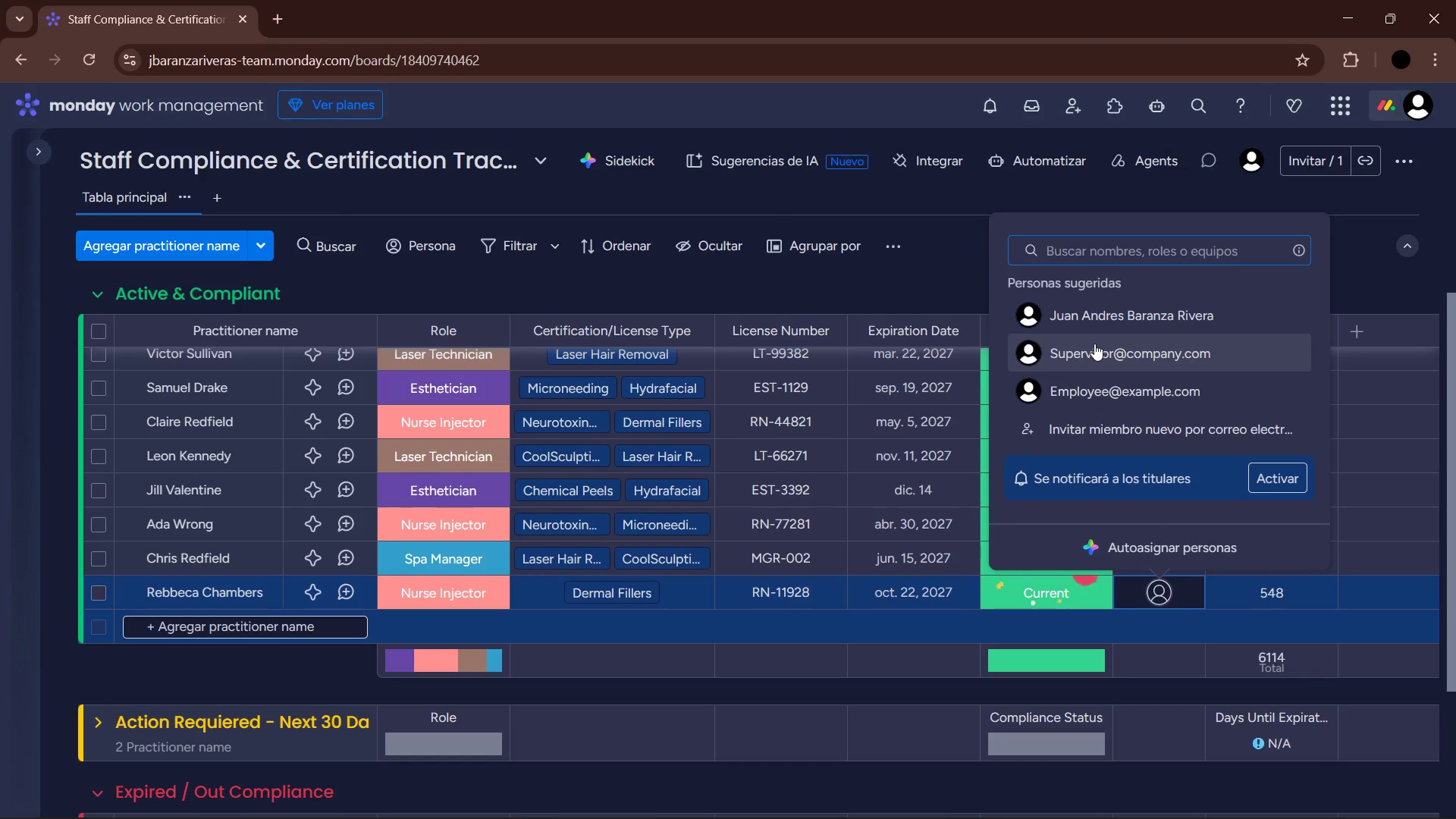 
left_click([1092, 321])
 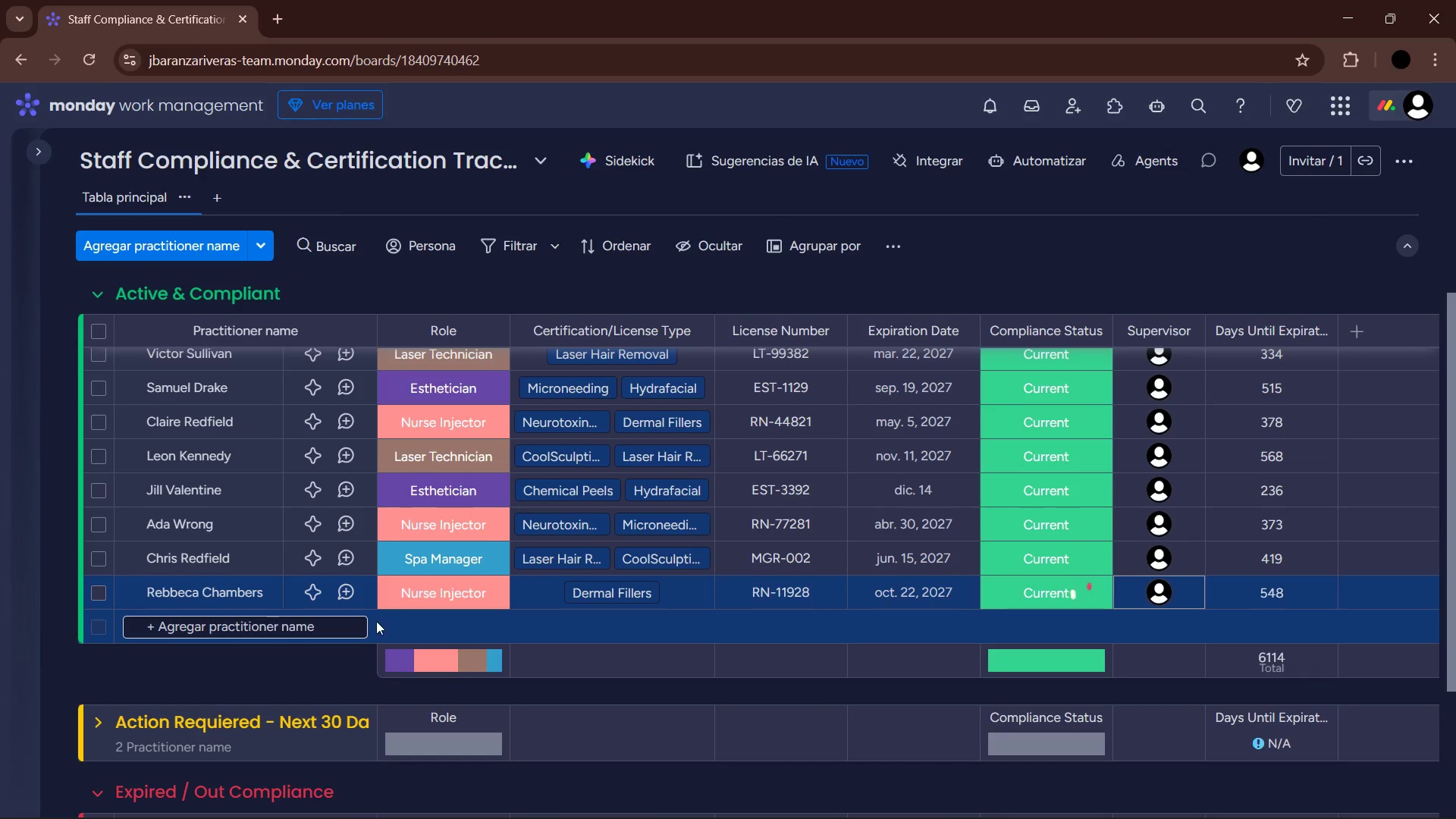 
left_click([265, 623])
 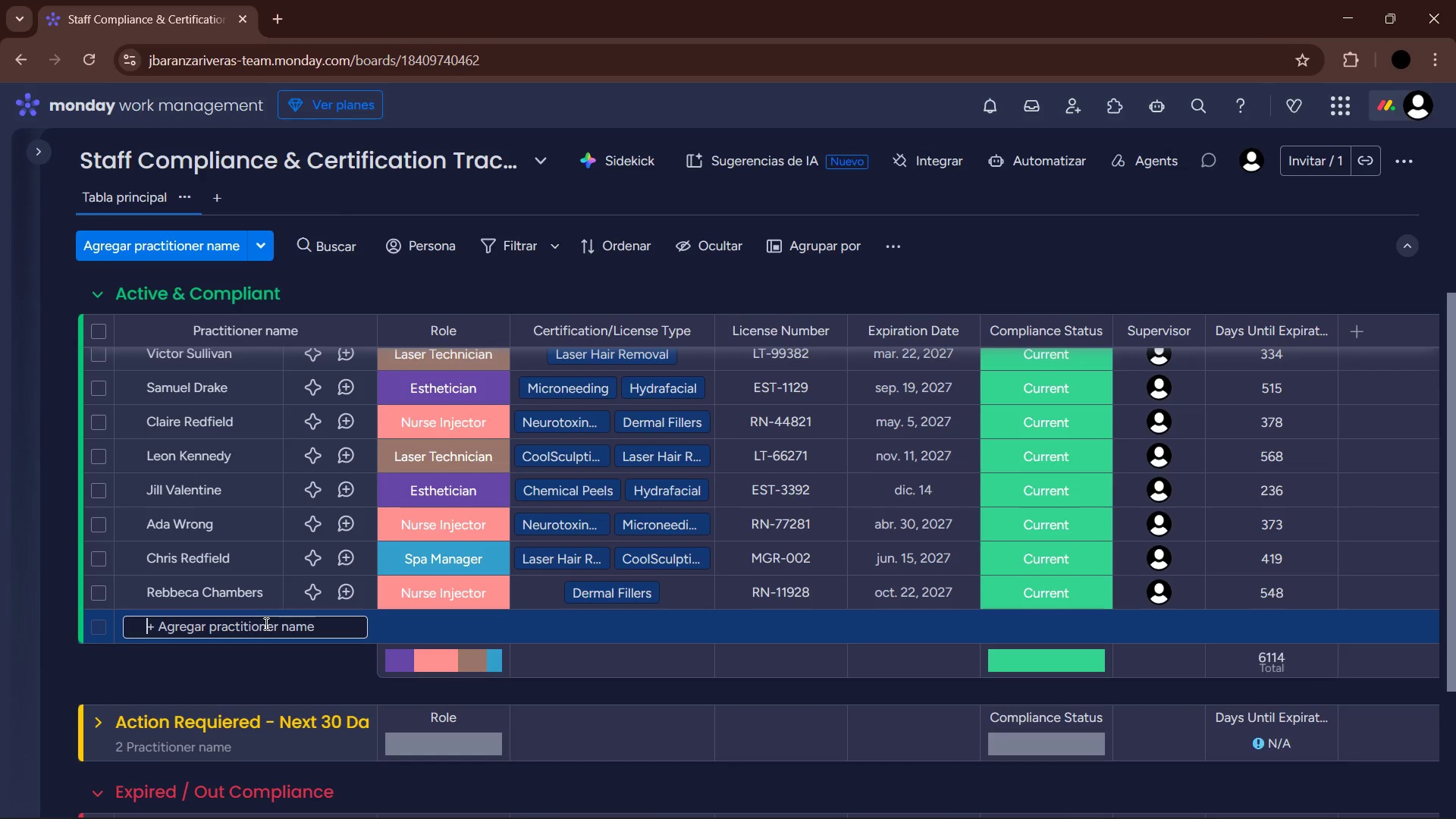 
type(Albet Wesker)
 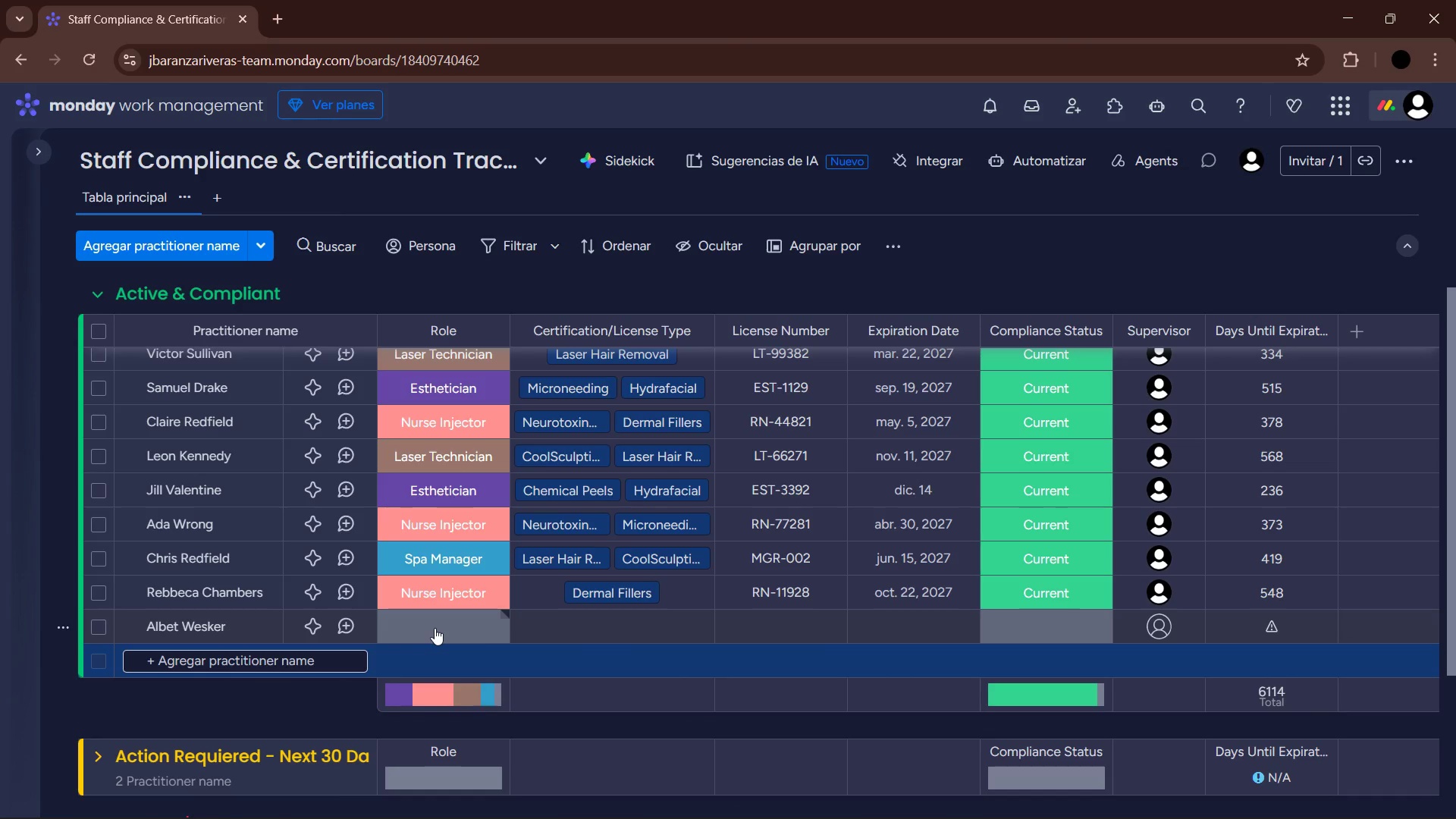 
left_click([435, 628])
 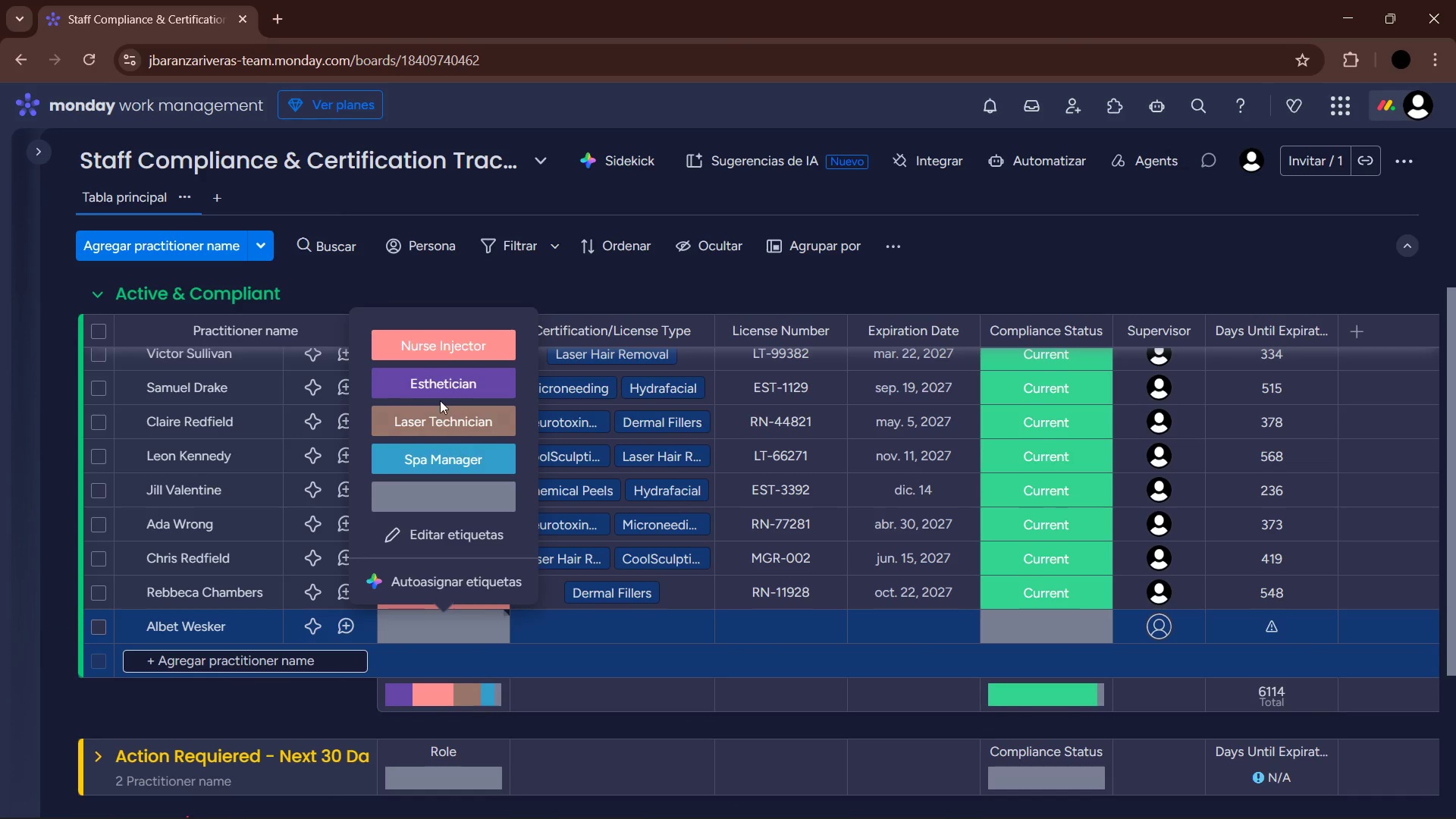 
left_click([446, 423])
 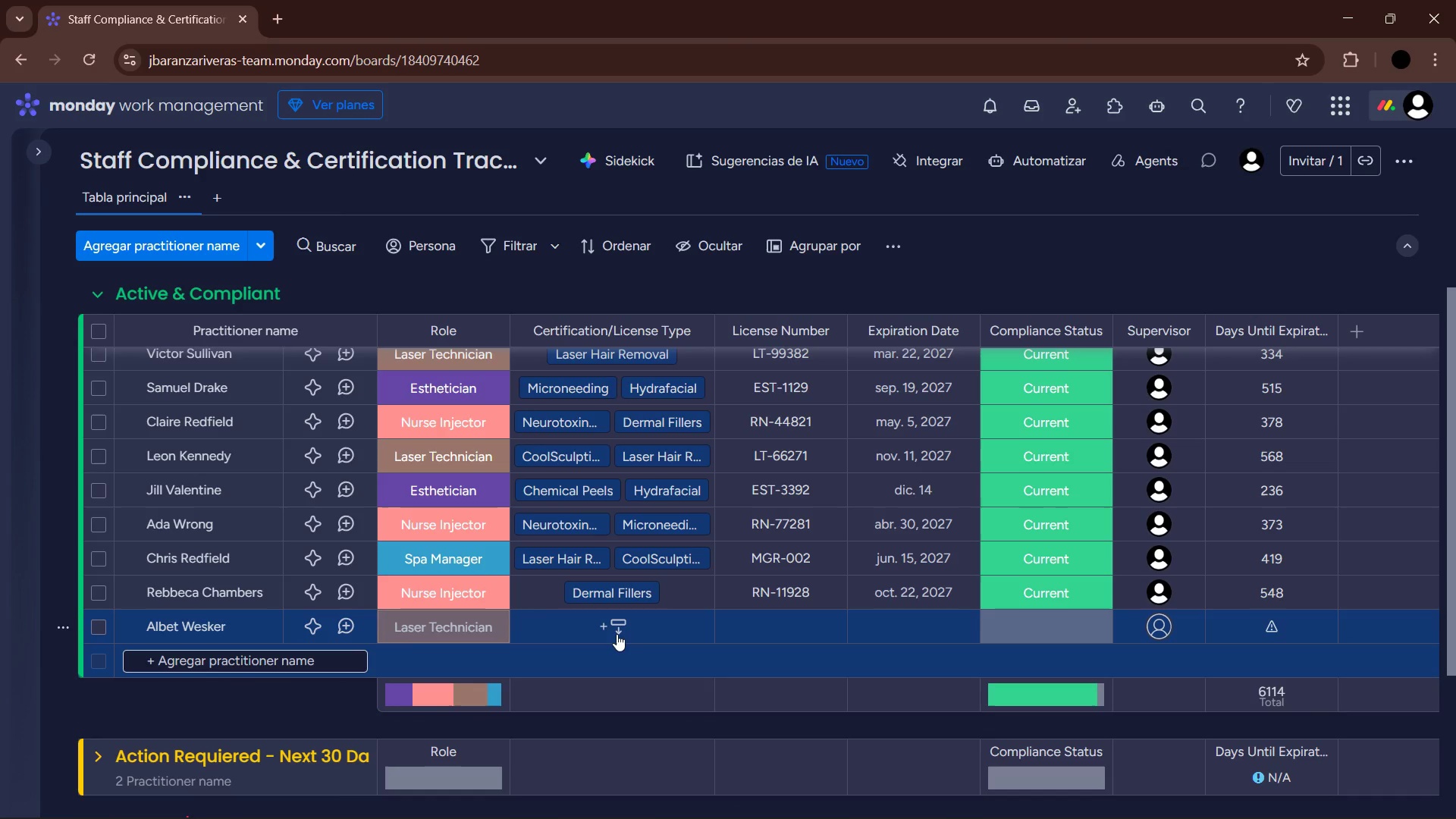 
left_click([617, 634])
 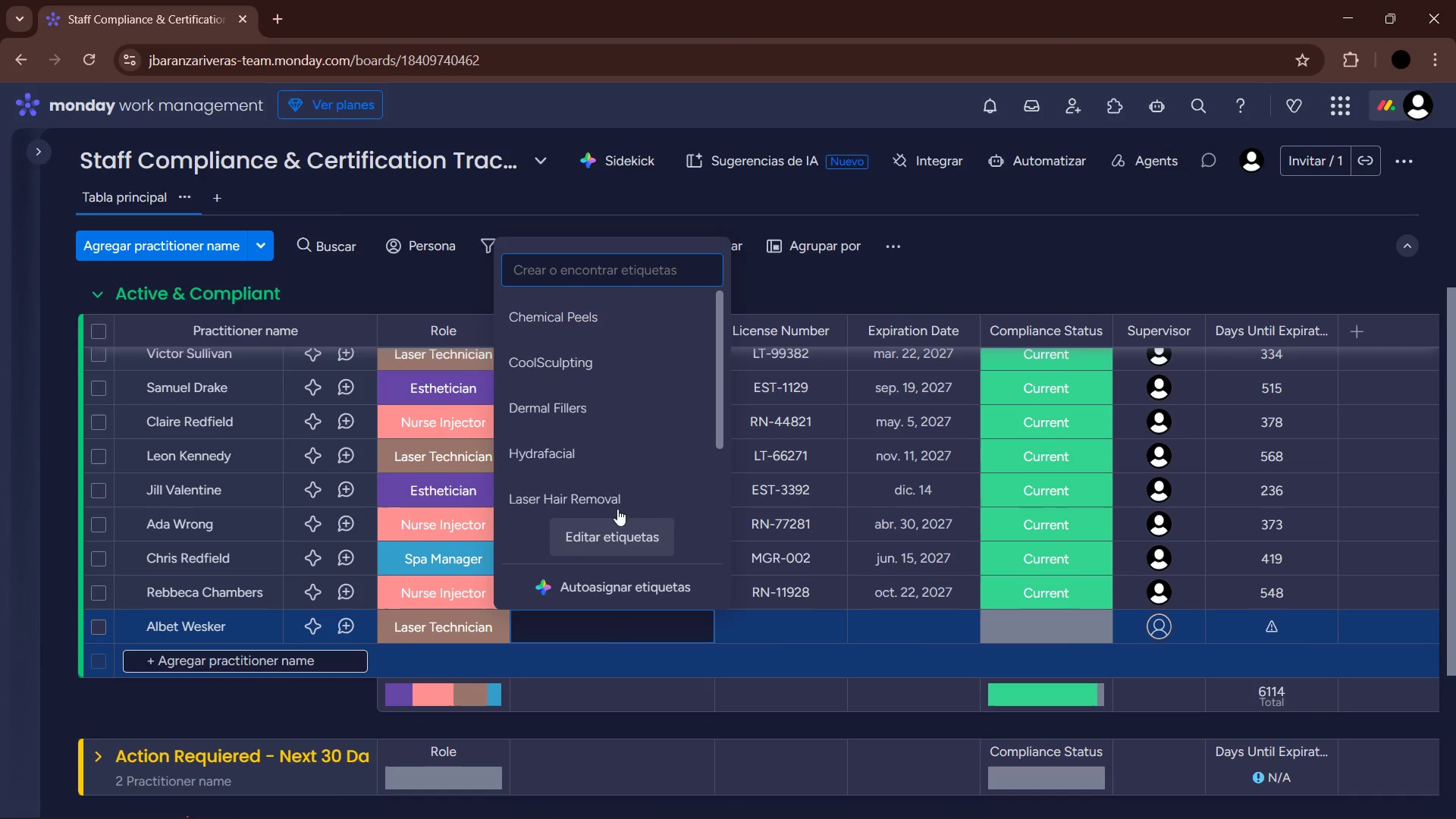 
left_click([615, 494])
 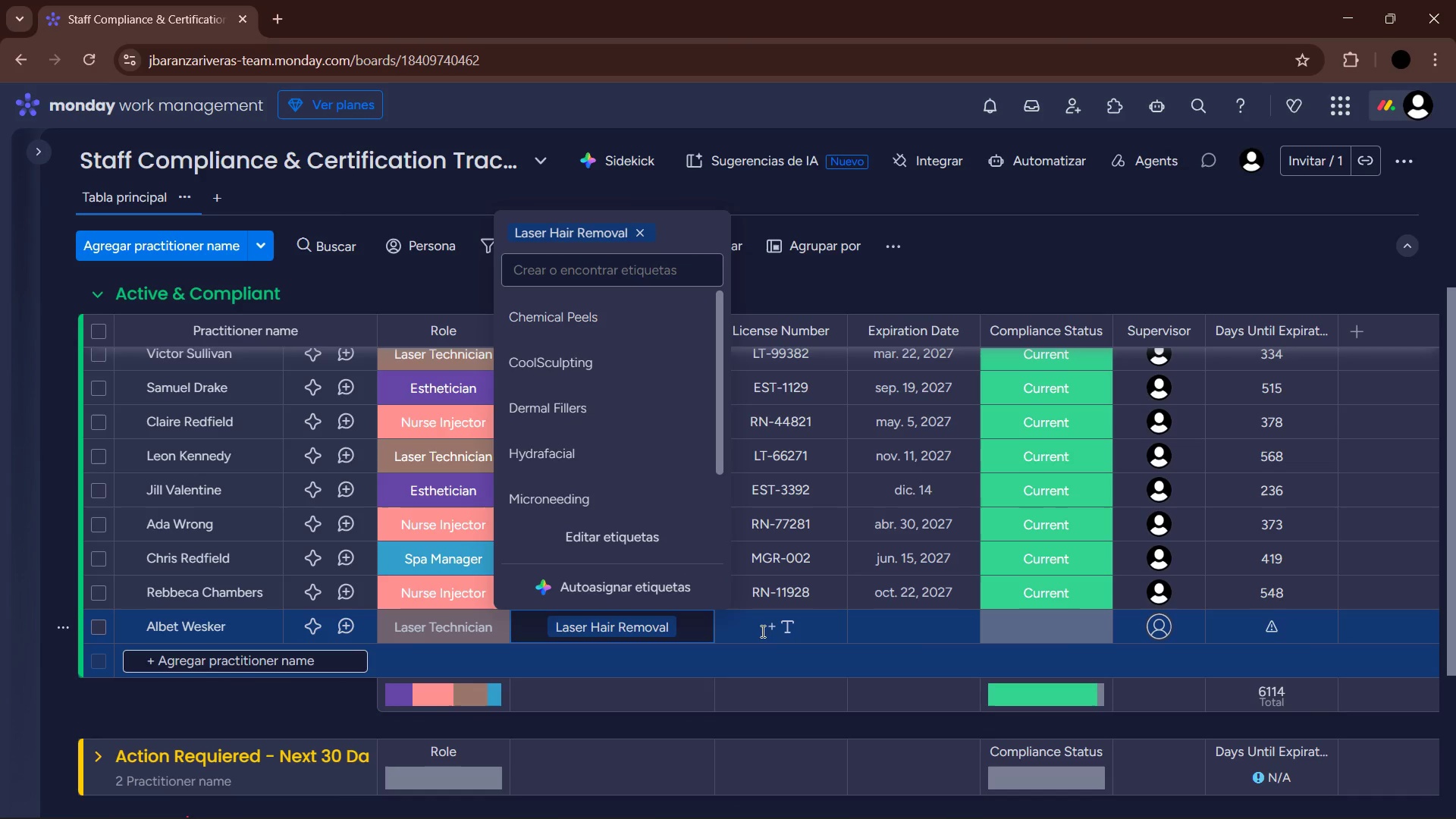 
left_click([769, 630])
 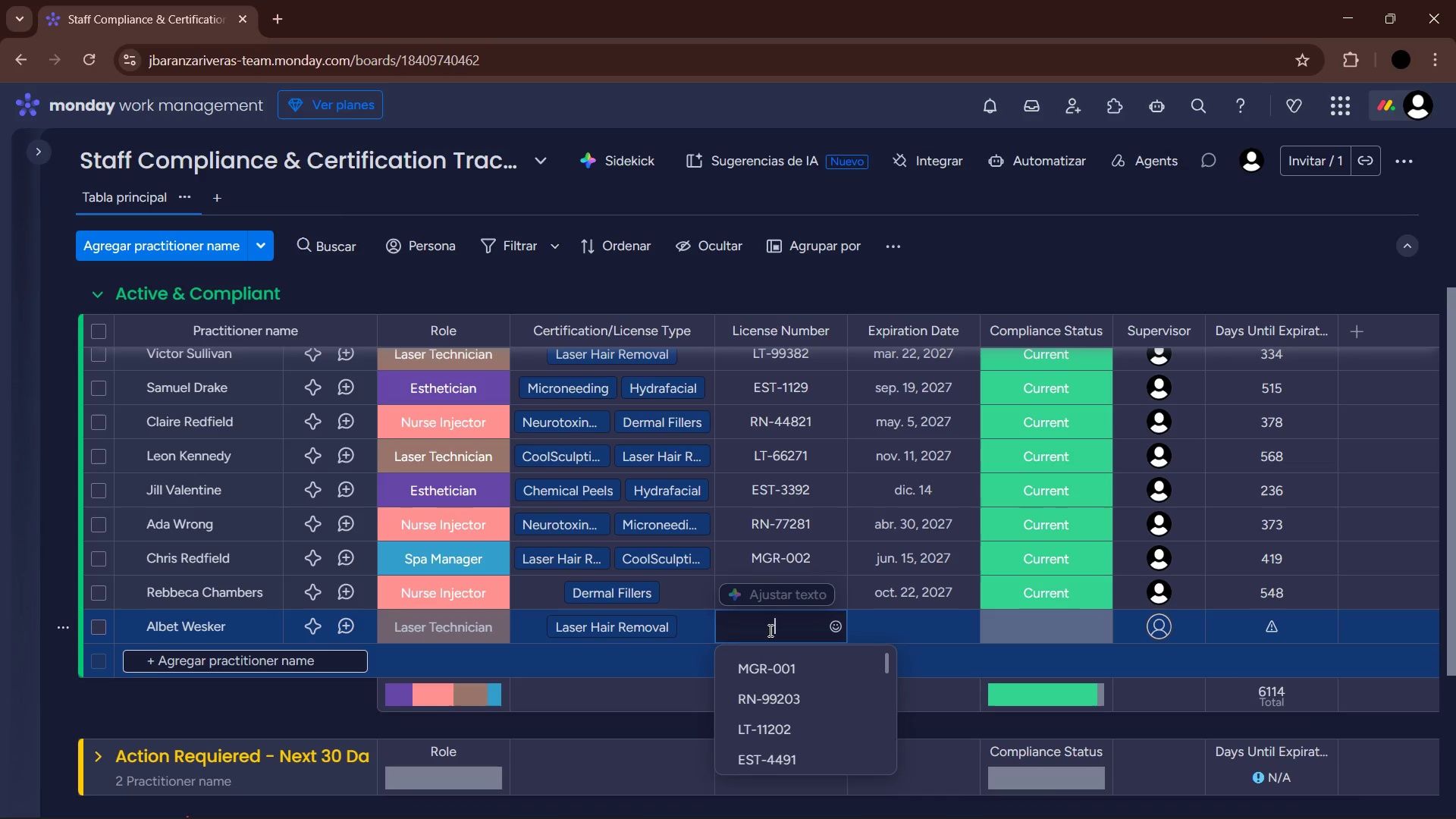 
type(lt)
key(Backspace)
key(Backspace)
key(Backspace)
type(LT-00293)
 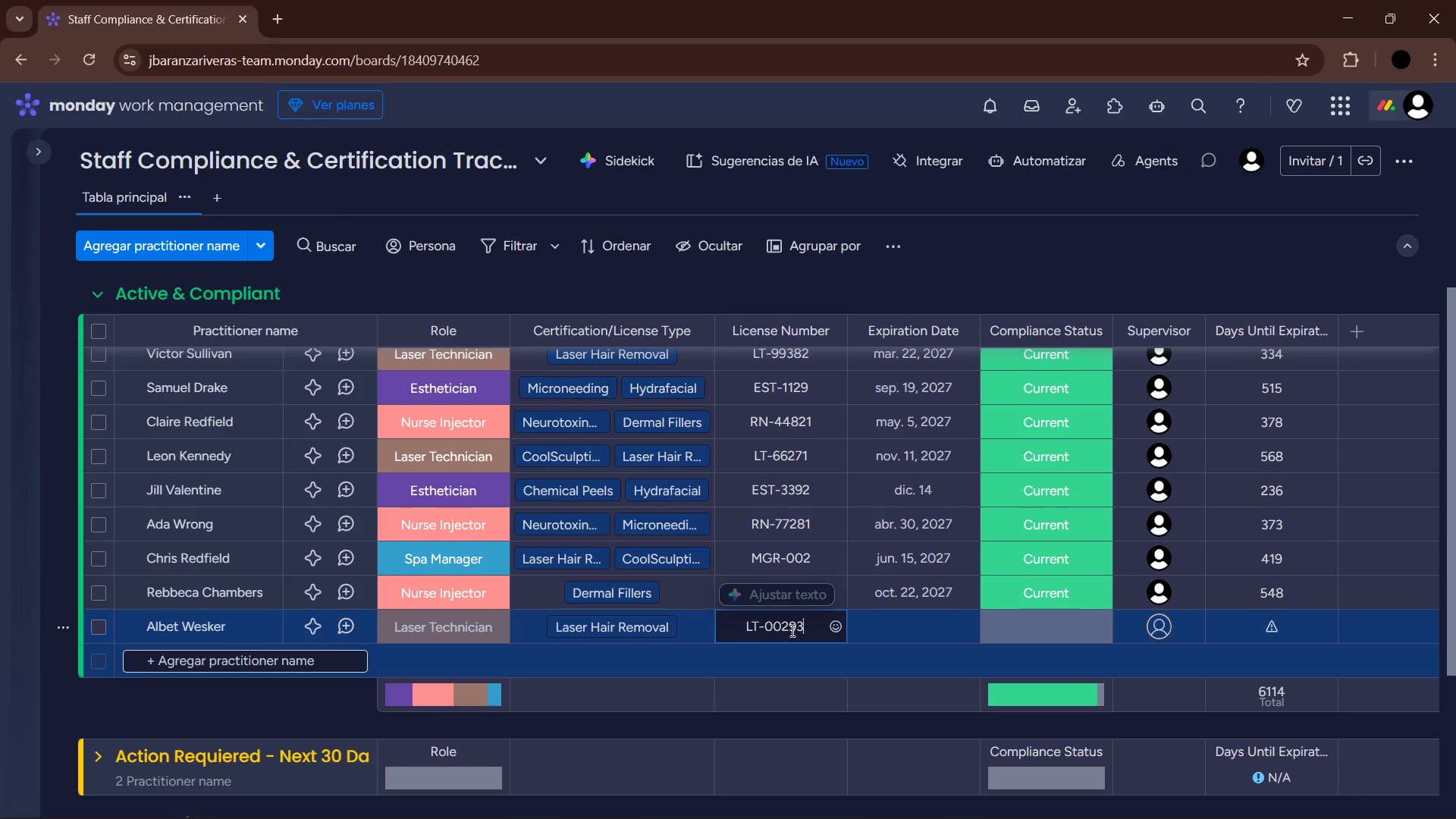 
left_click([899, 632])
 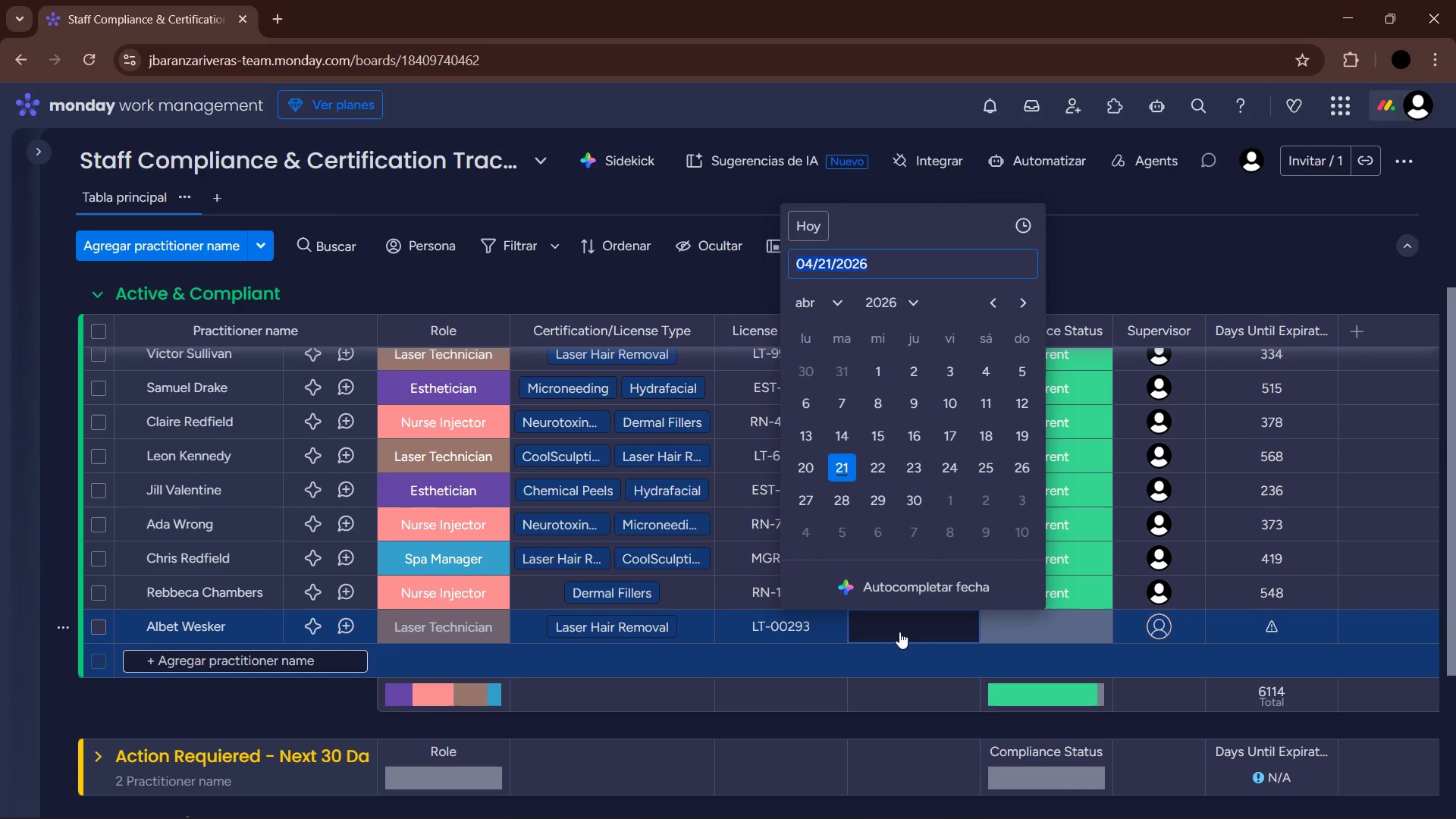 
wait(9.52)
 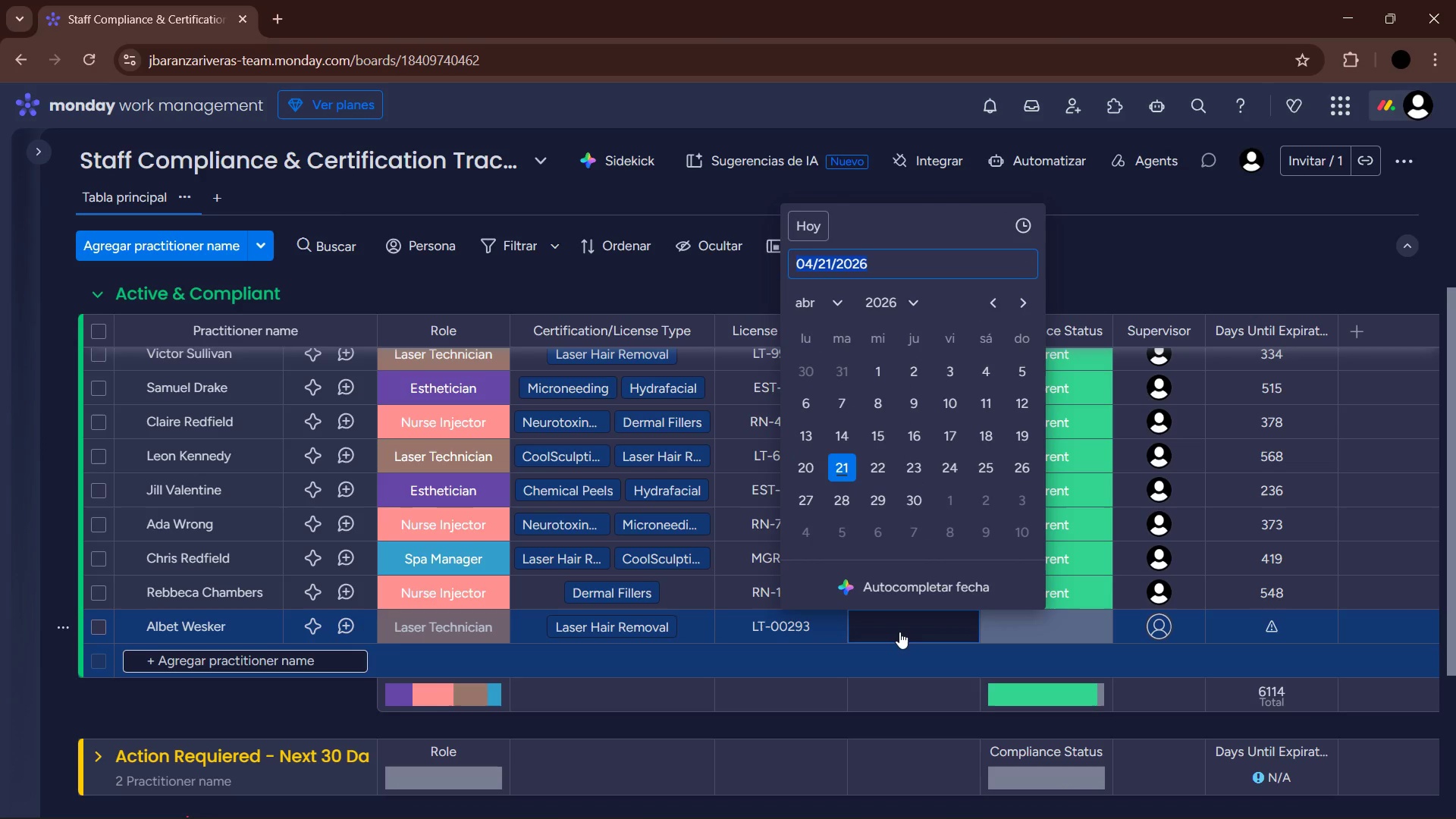 
left_click([918, 406])
 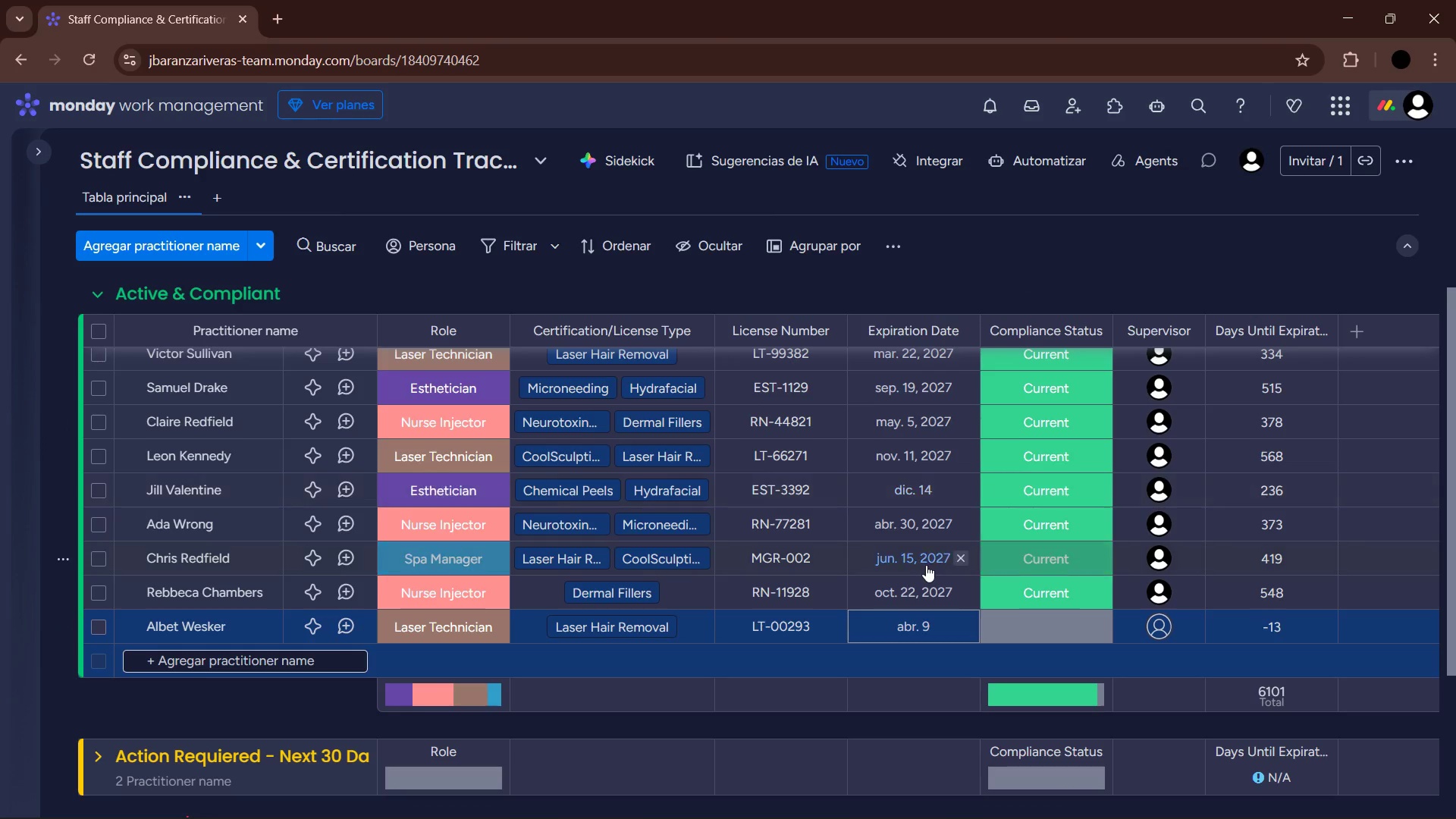 
left_click([920, 622])
 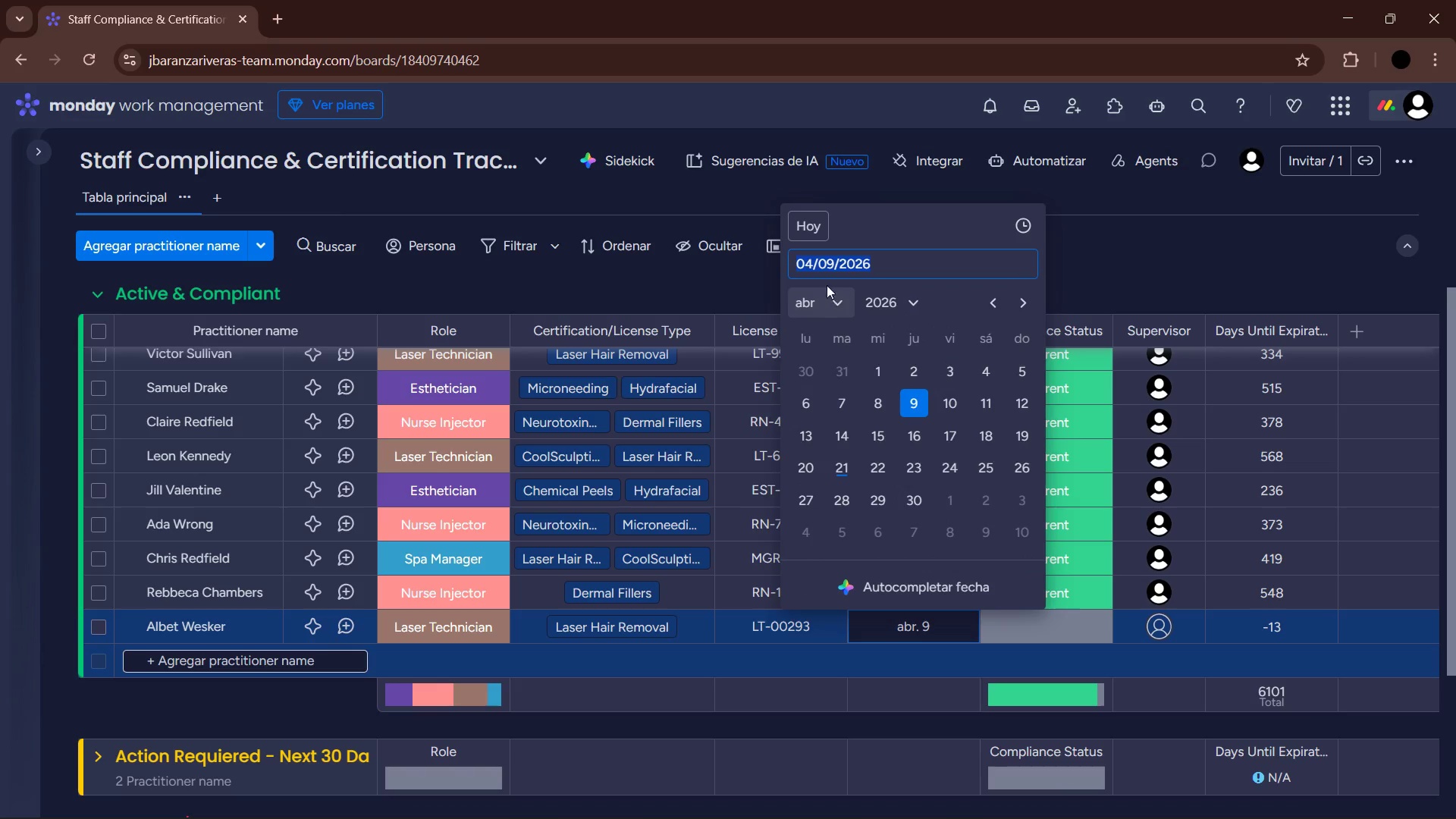 
left_click([819, 300])
 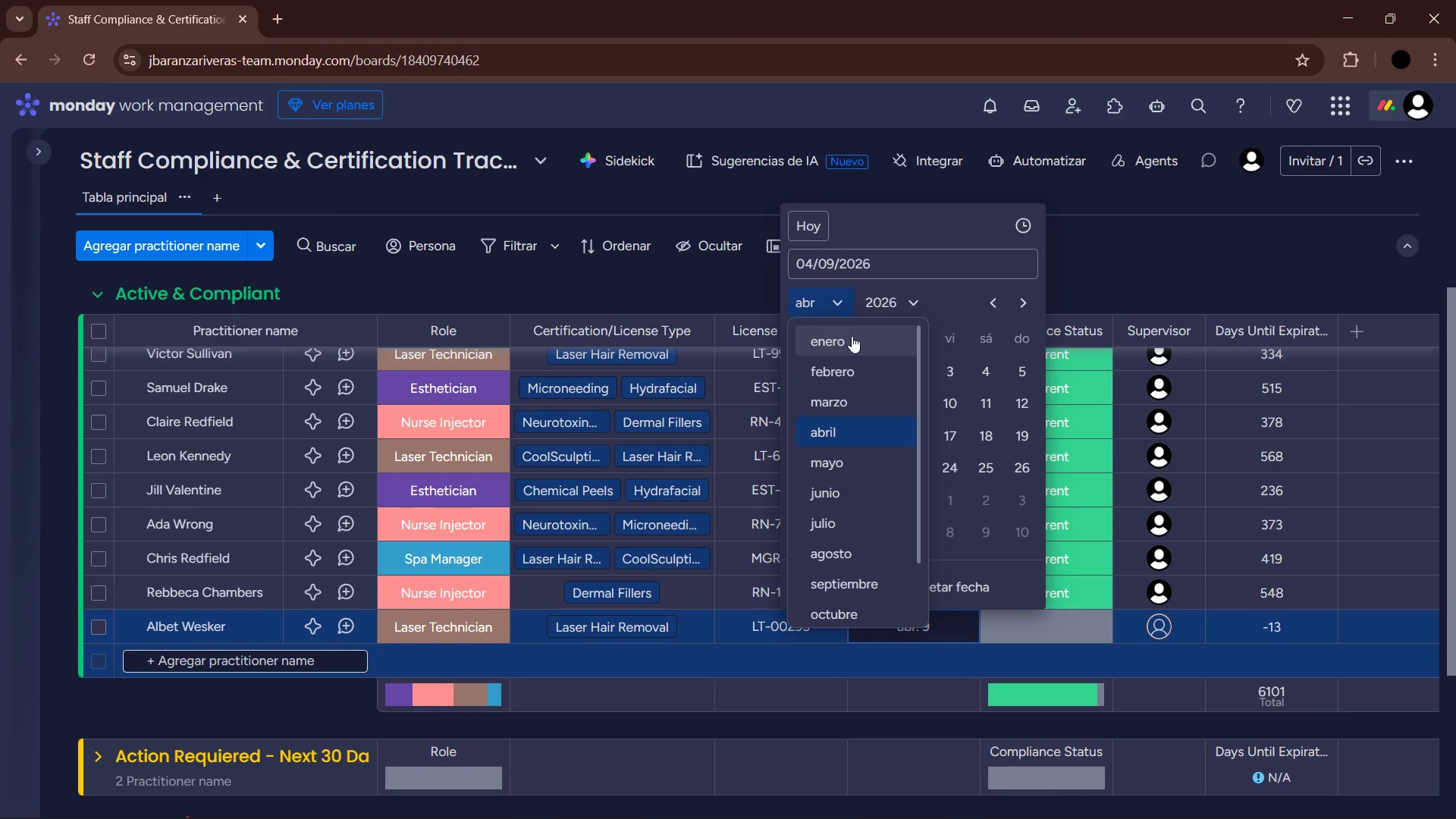 
double_click([909, 297])
 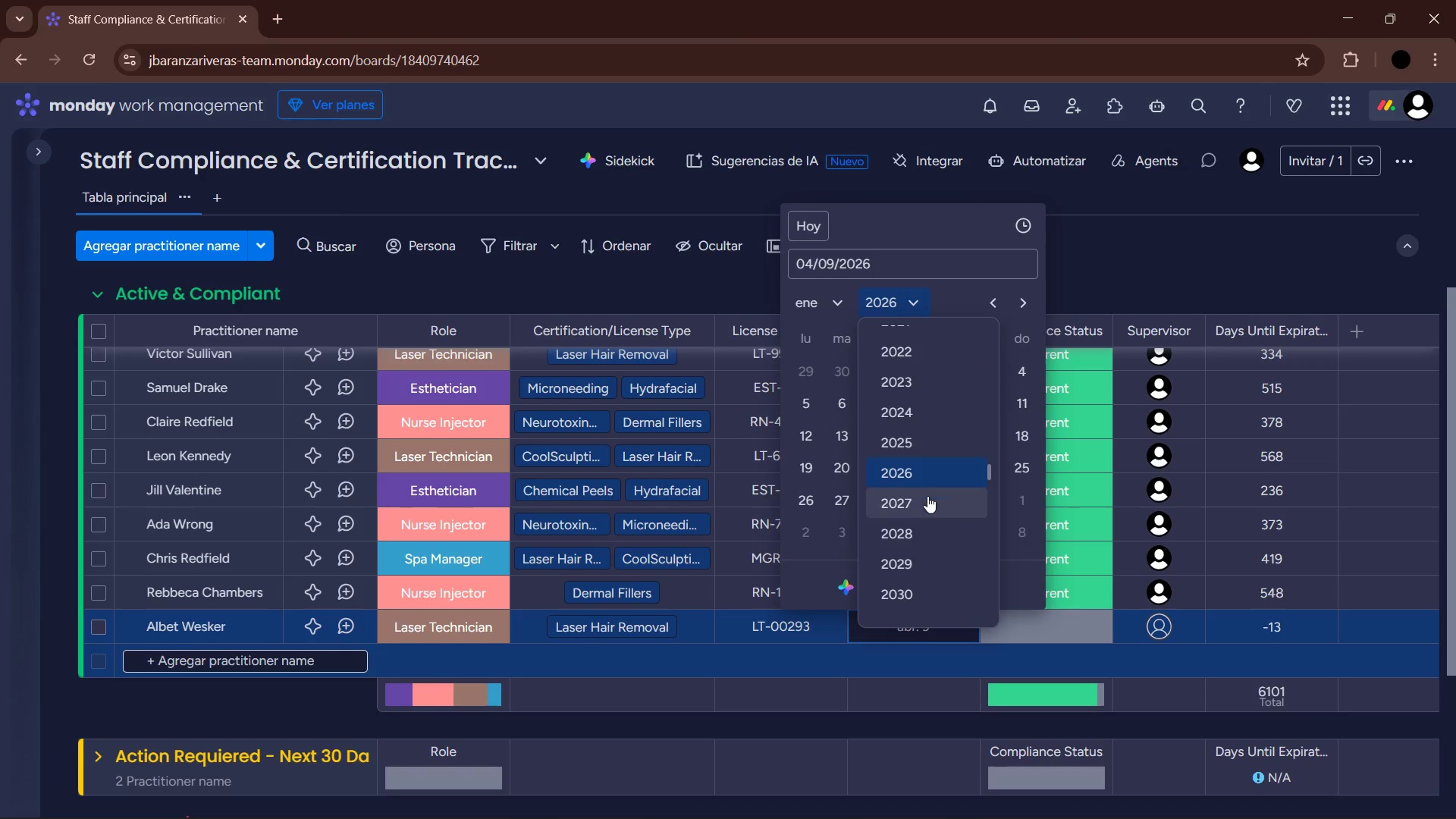 
left_click([928, 494])
 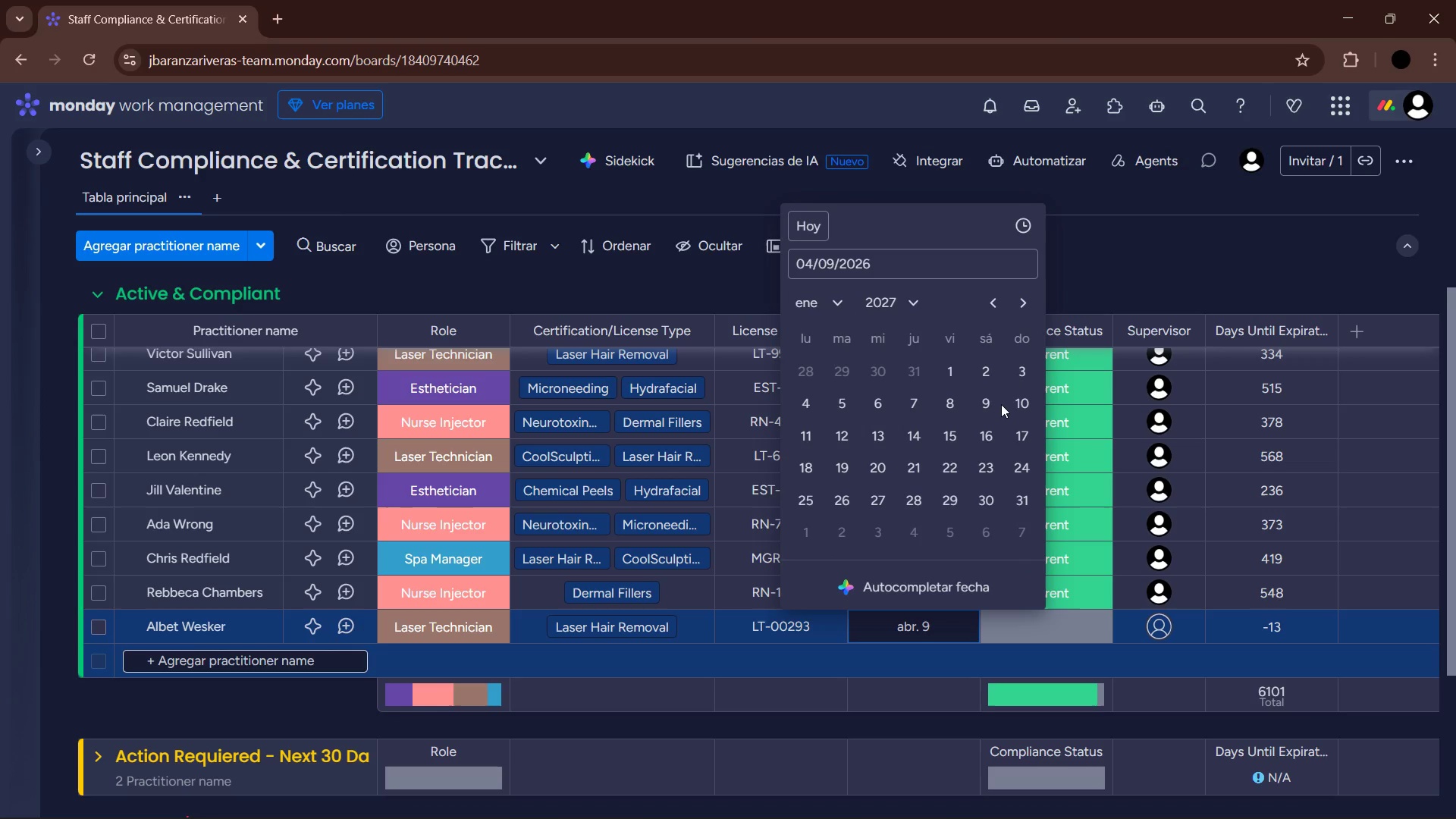 
left_click([992, 403])
 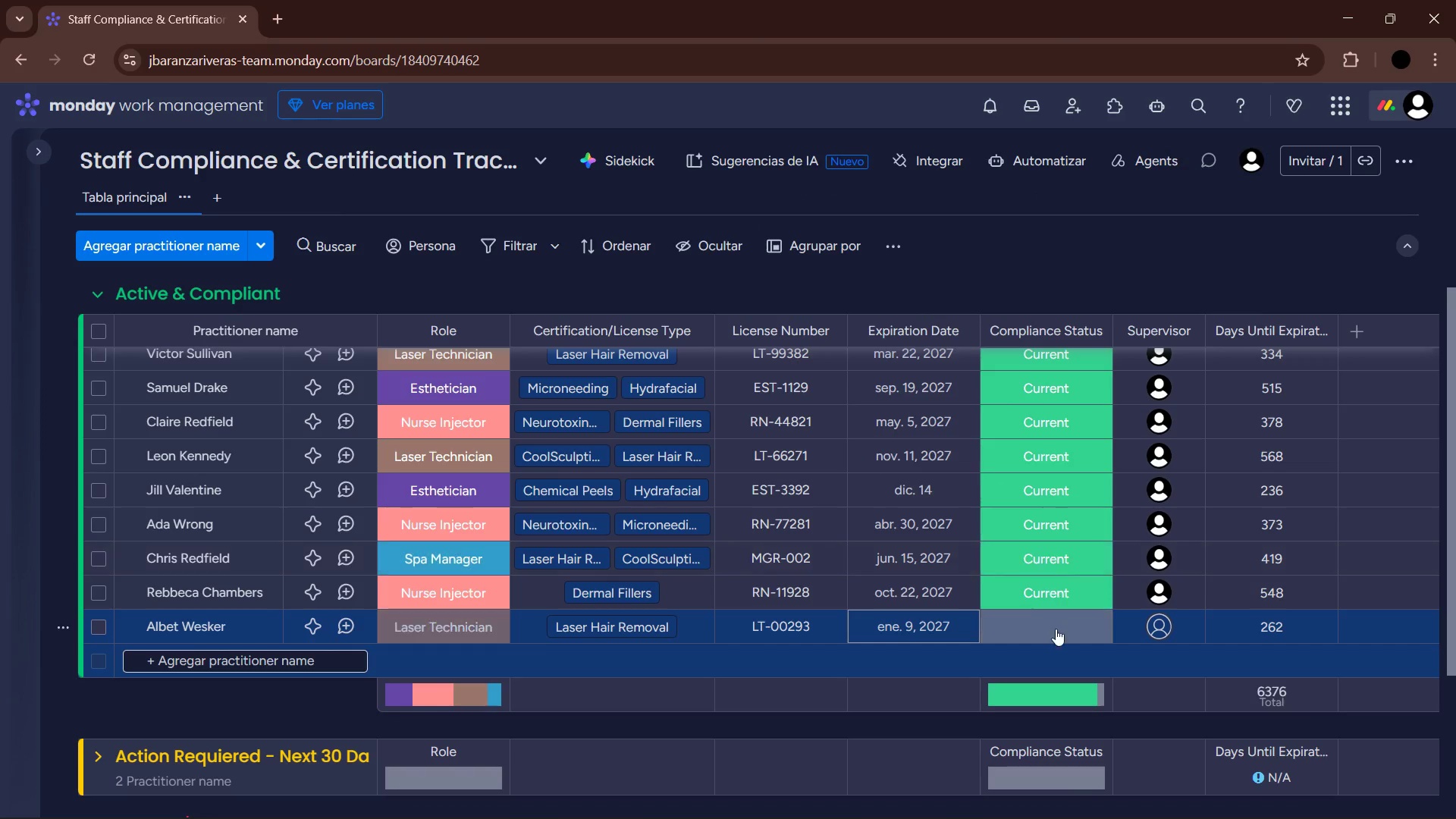 
left_click([1057, 624])
 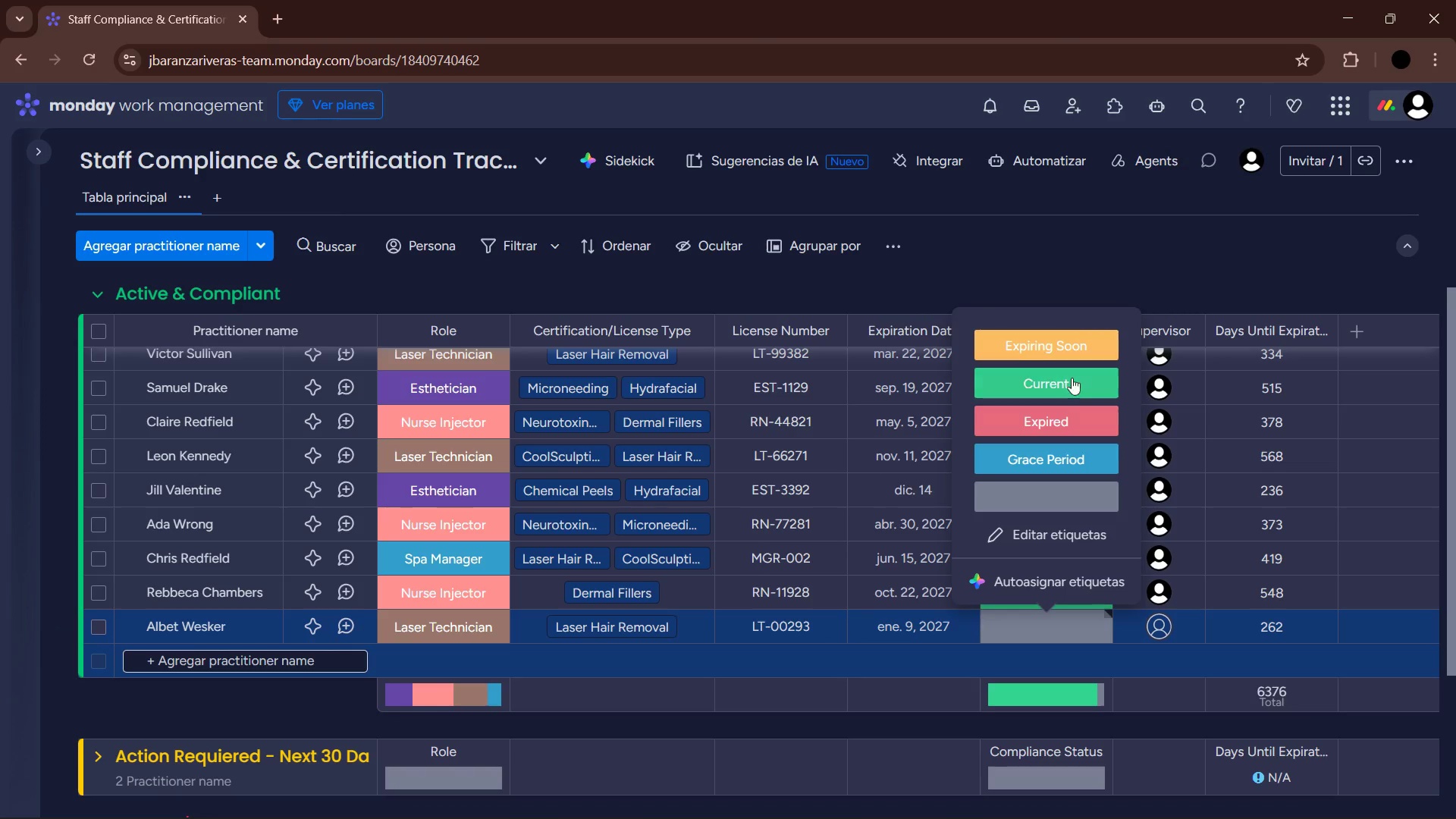 
left_click([1068, 375])
 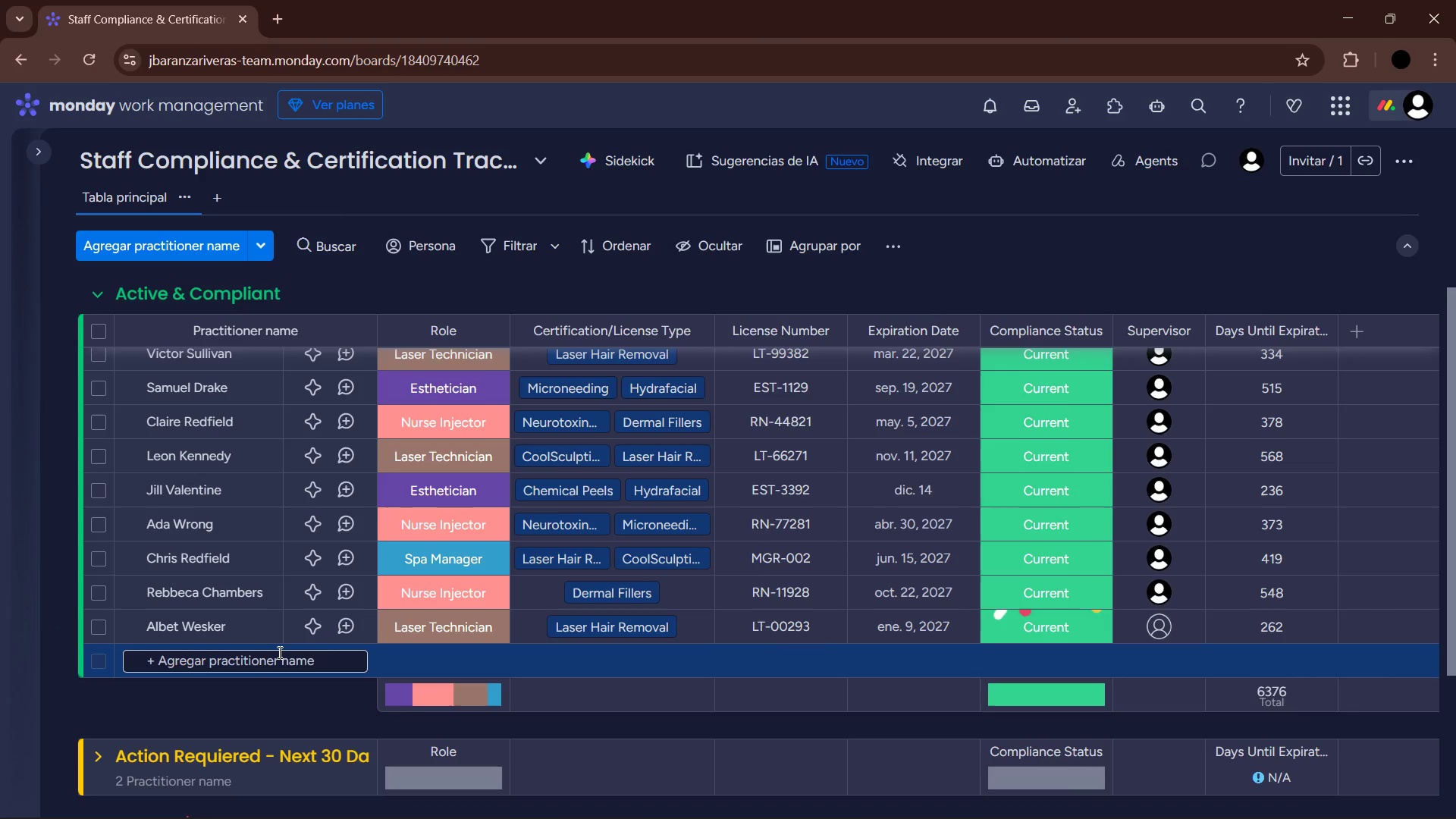 
type(Sherry Brik)
key(Backspace)
type(r)
key(Backspace)
key(Backspace)
key(Backspace)
type(irkin)
 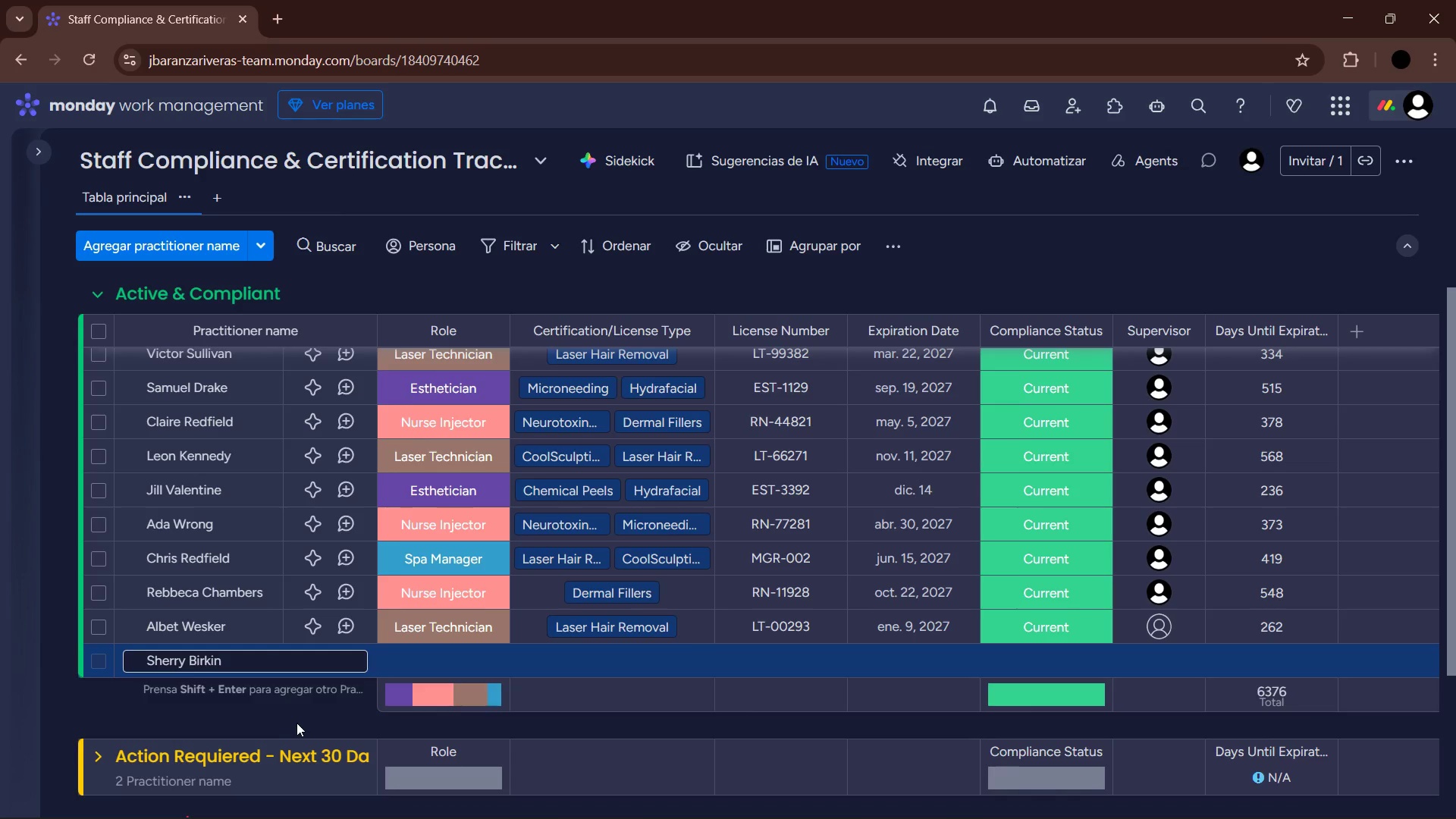 
double_click([457, 669])
 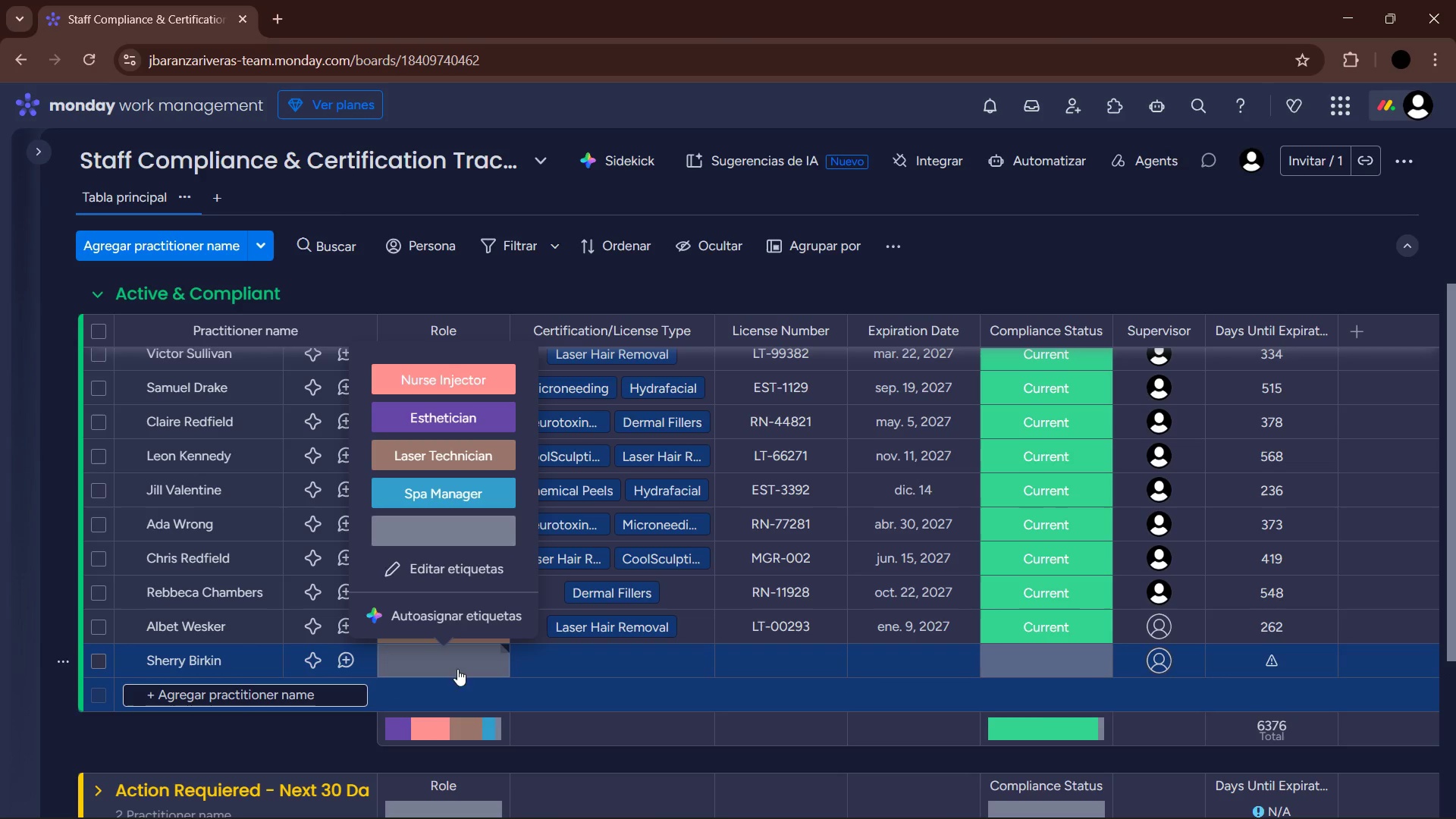 
left_click([462, 421])
 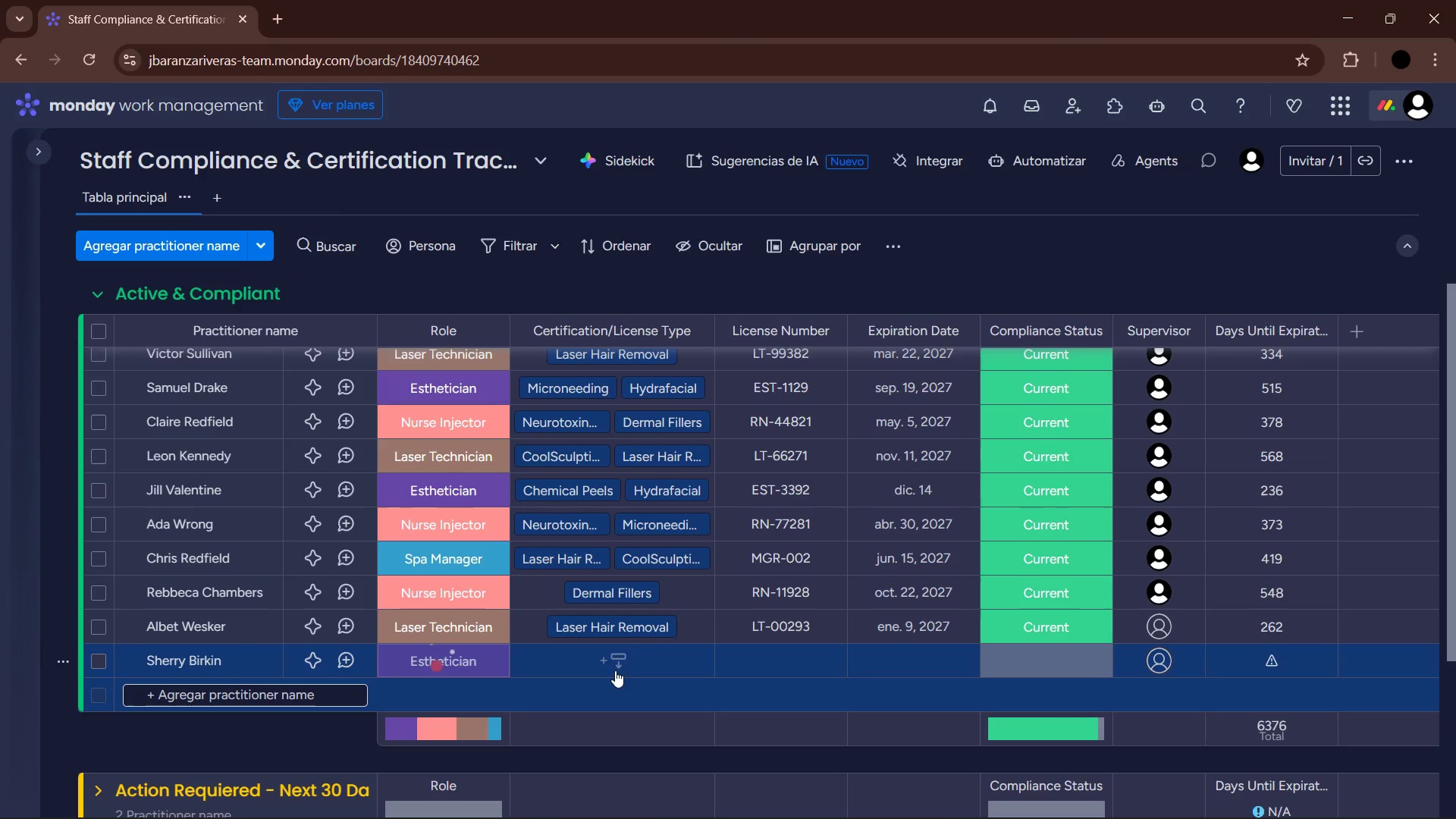 
left_click([615, 667])
 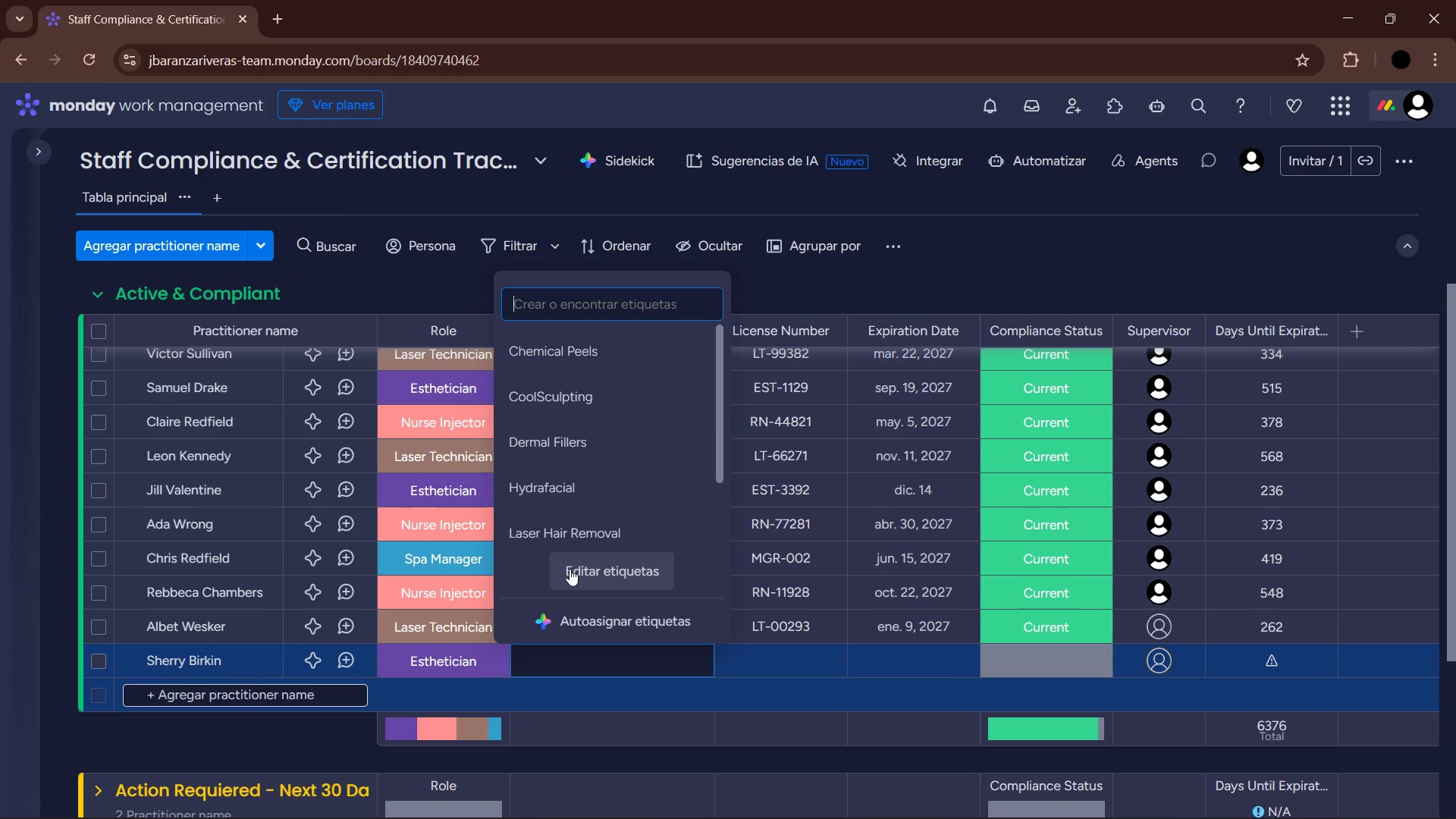 
wait(7.41)
 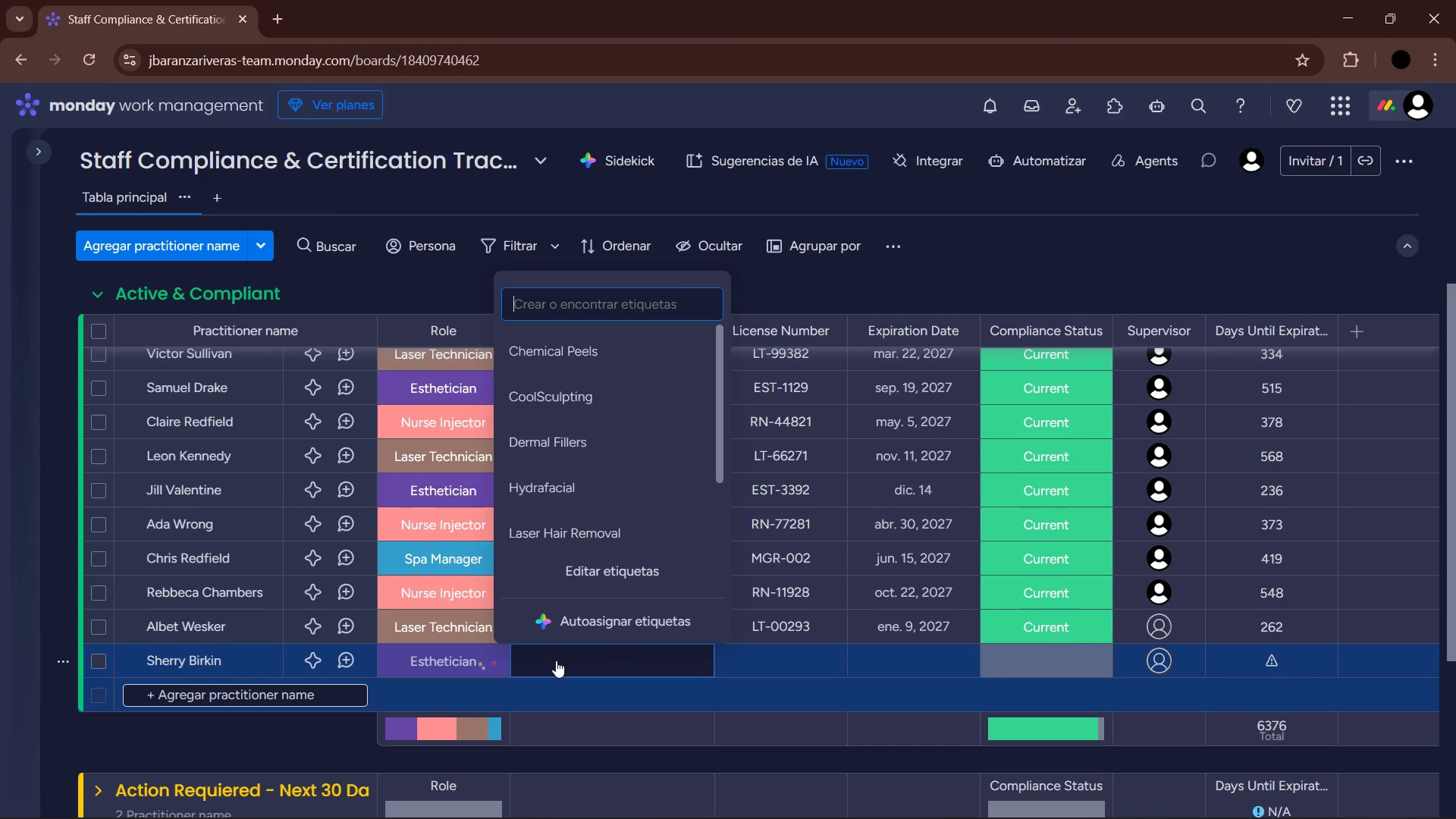 
left_click([584, 492])
 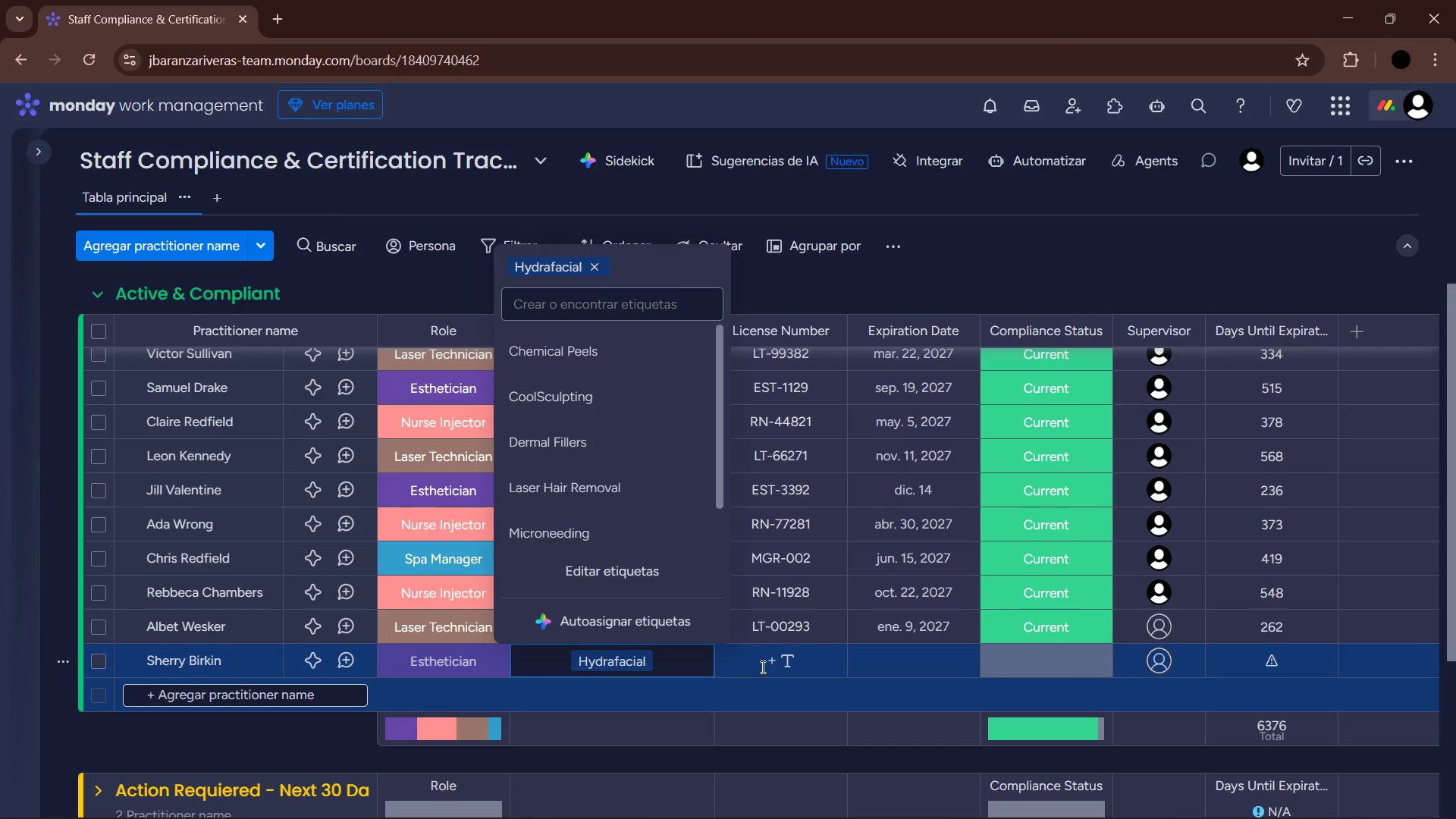 
left_click([761, 667])
 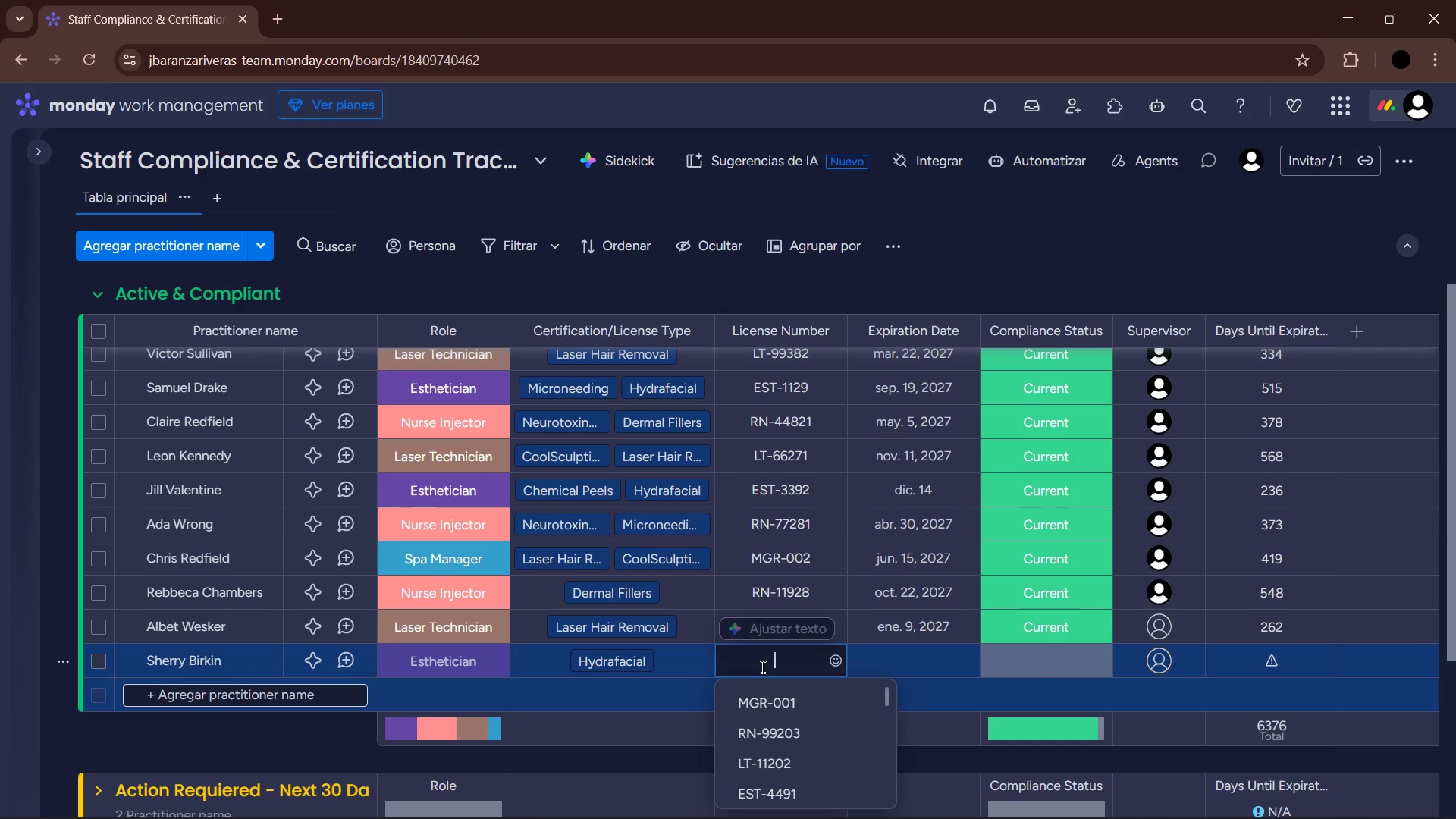 
type(EST-9921)
 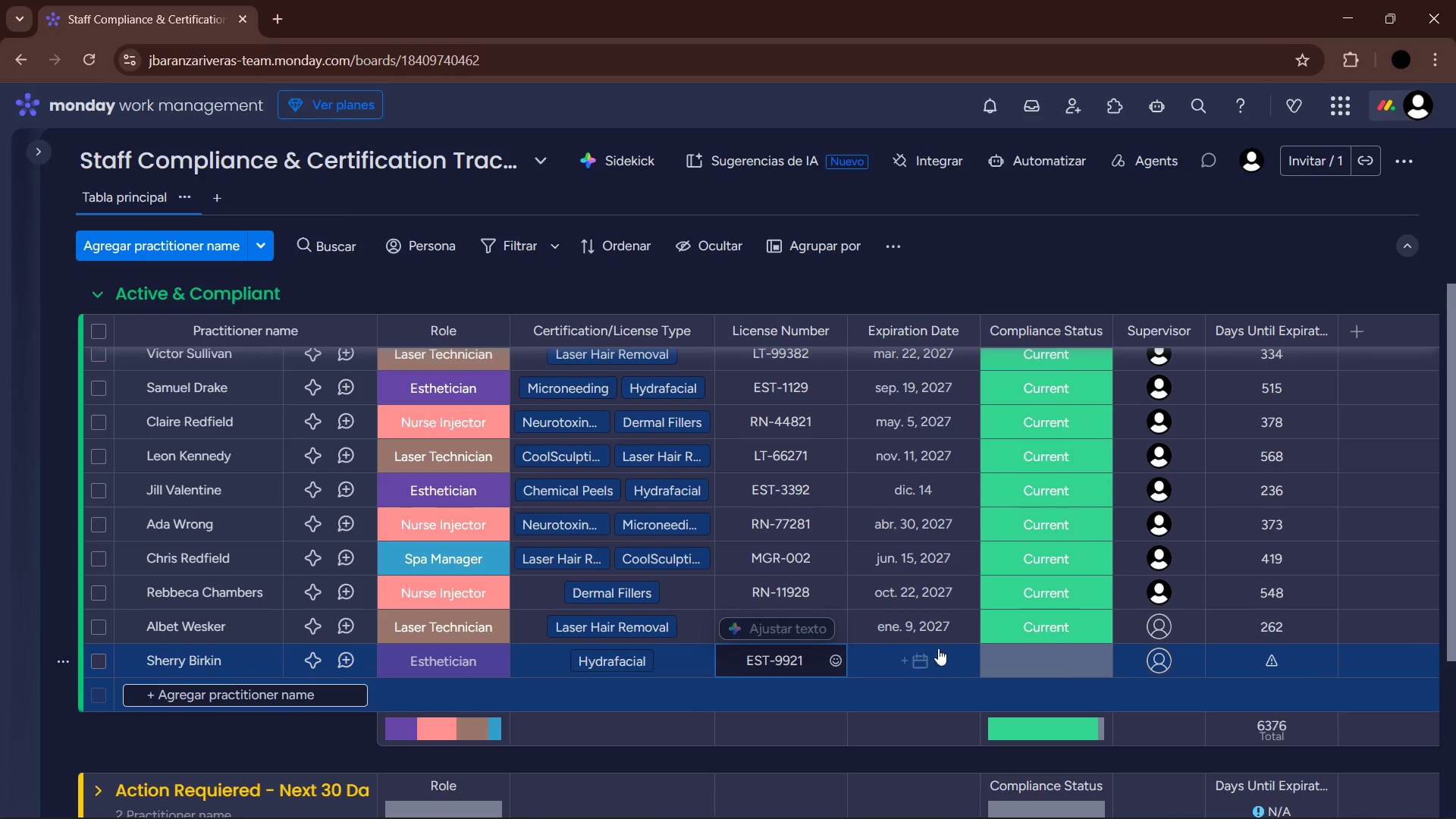 
left_click([924, 657])
 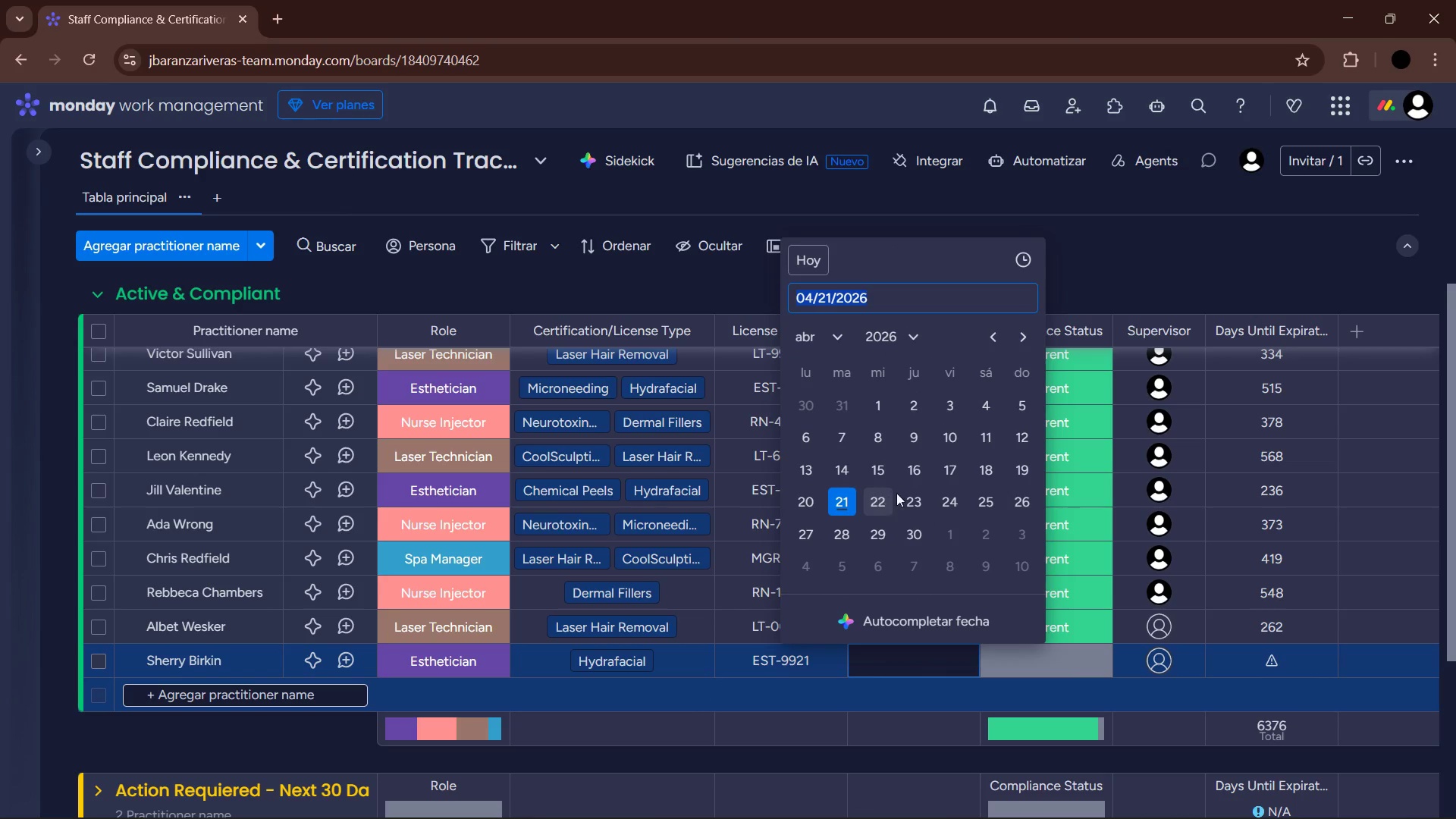 
left_click([983, 504])
 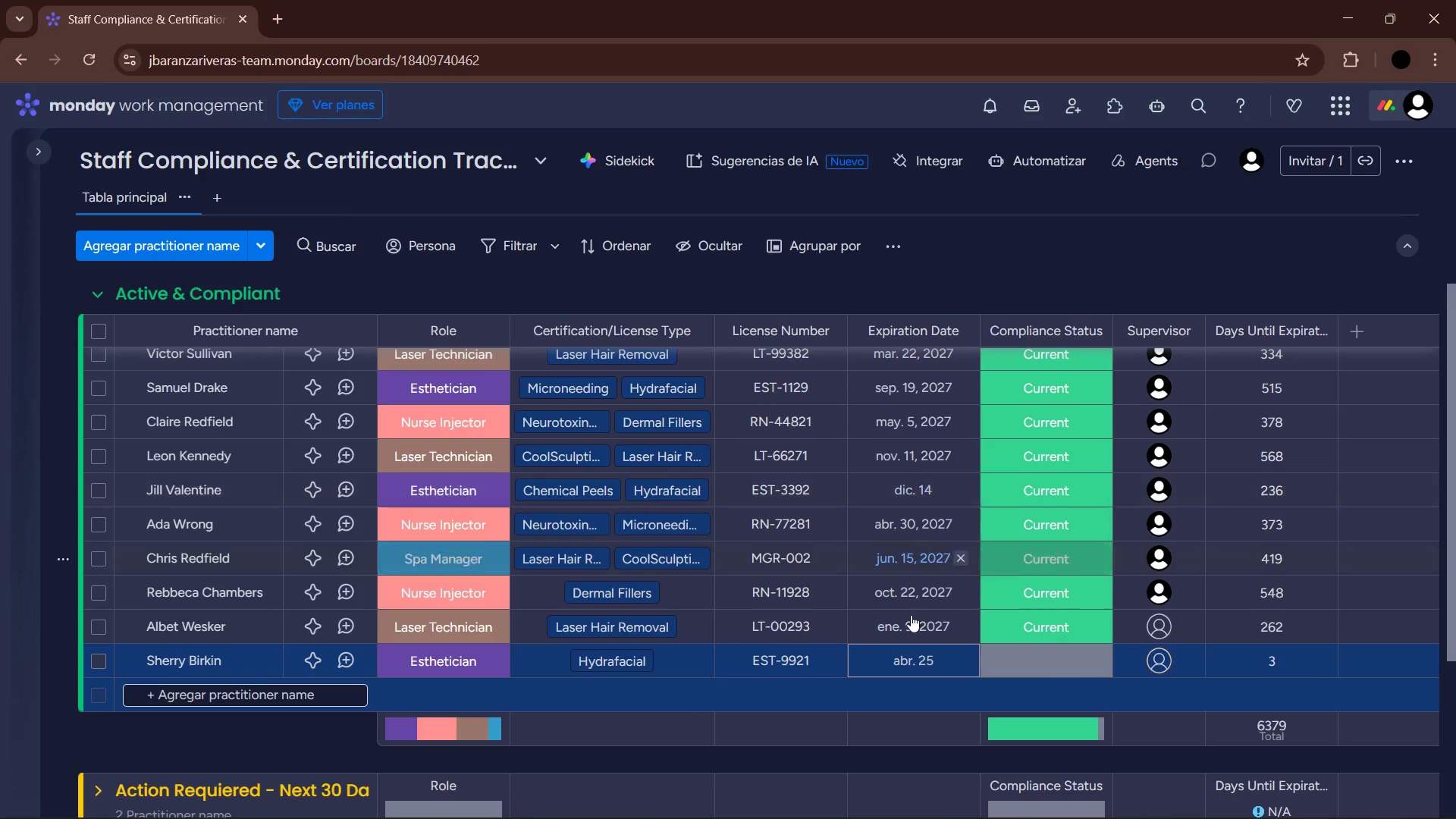 
left_click([930, 660])
 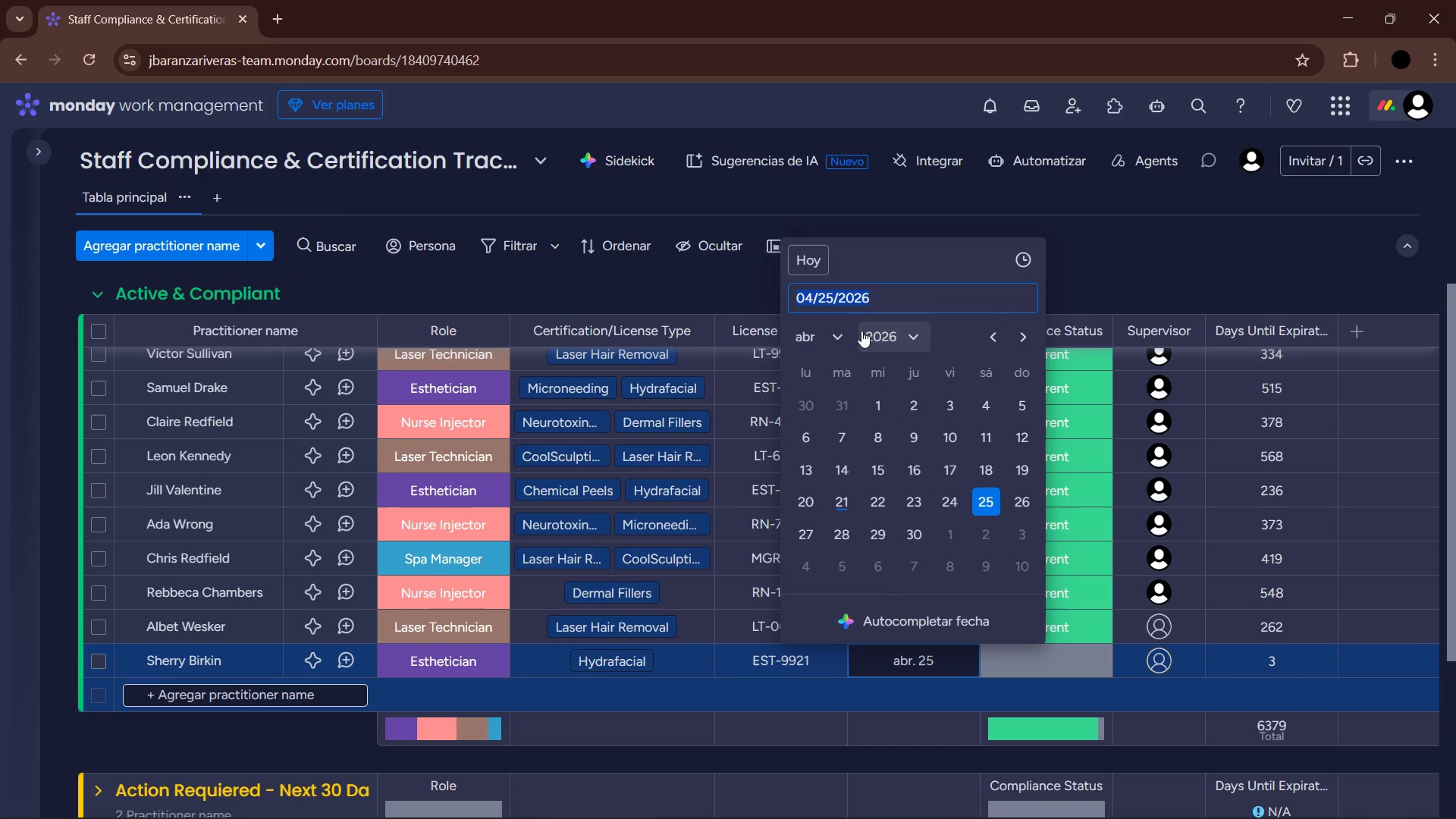 
left_click([836, 332])
 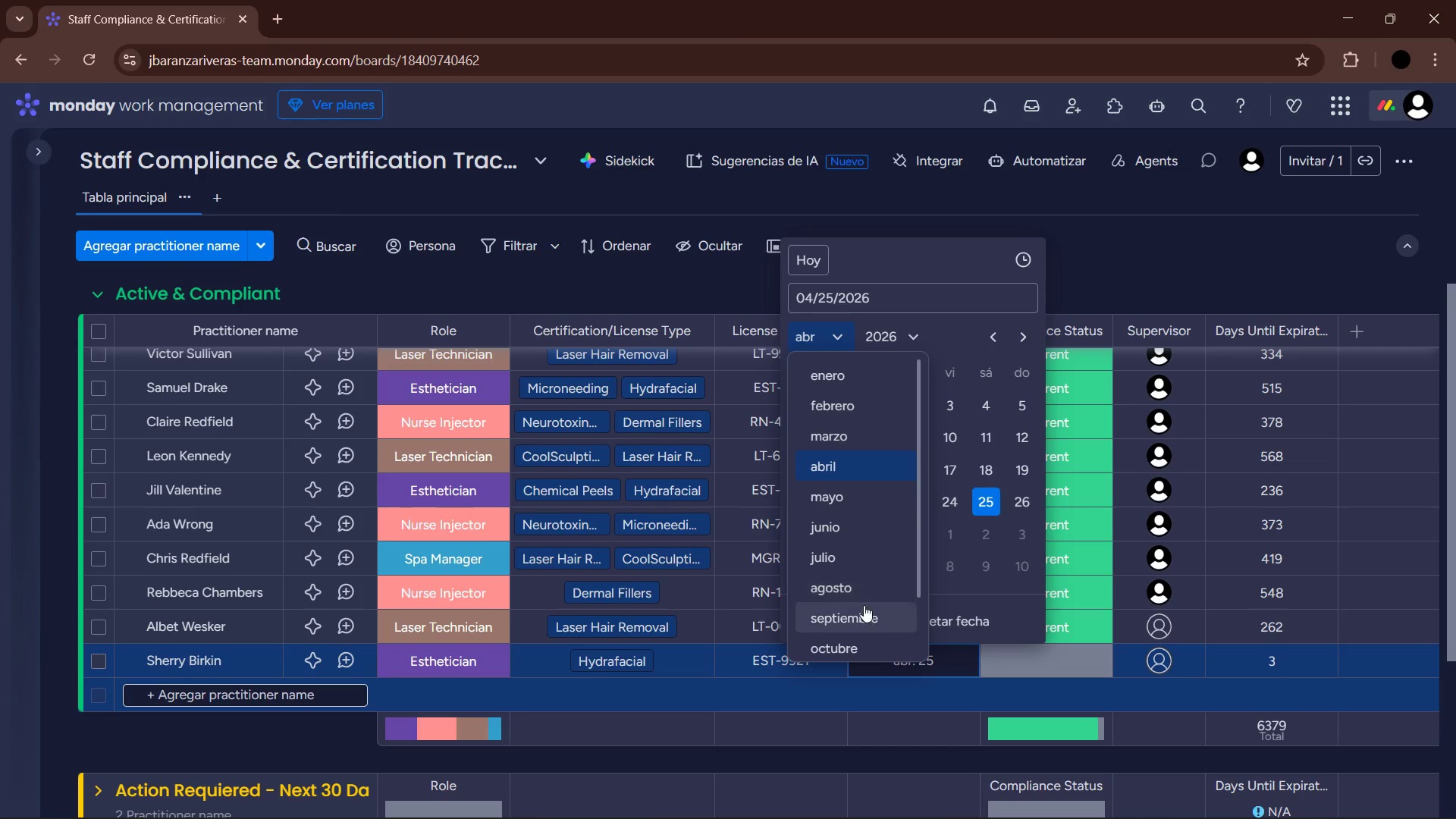 
left_click([860, 585])
 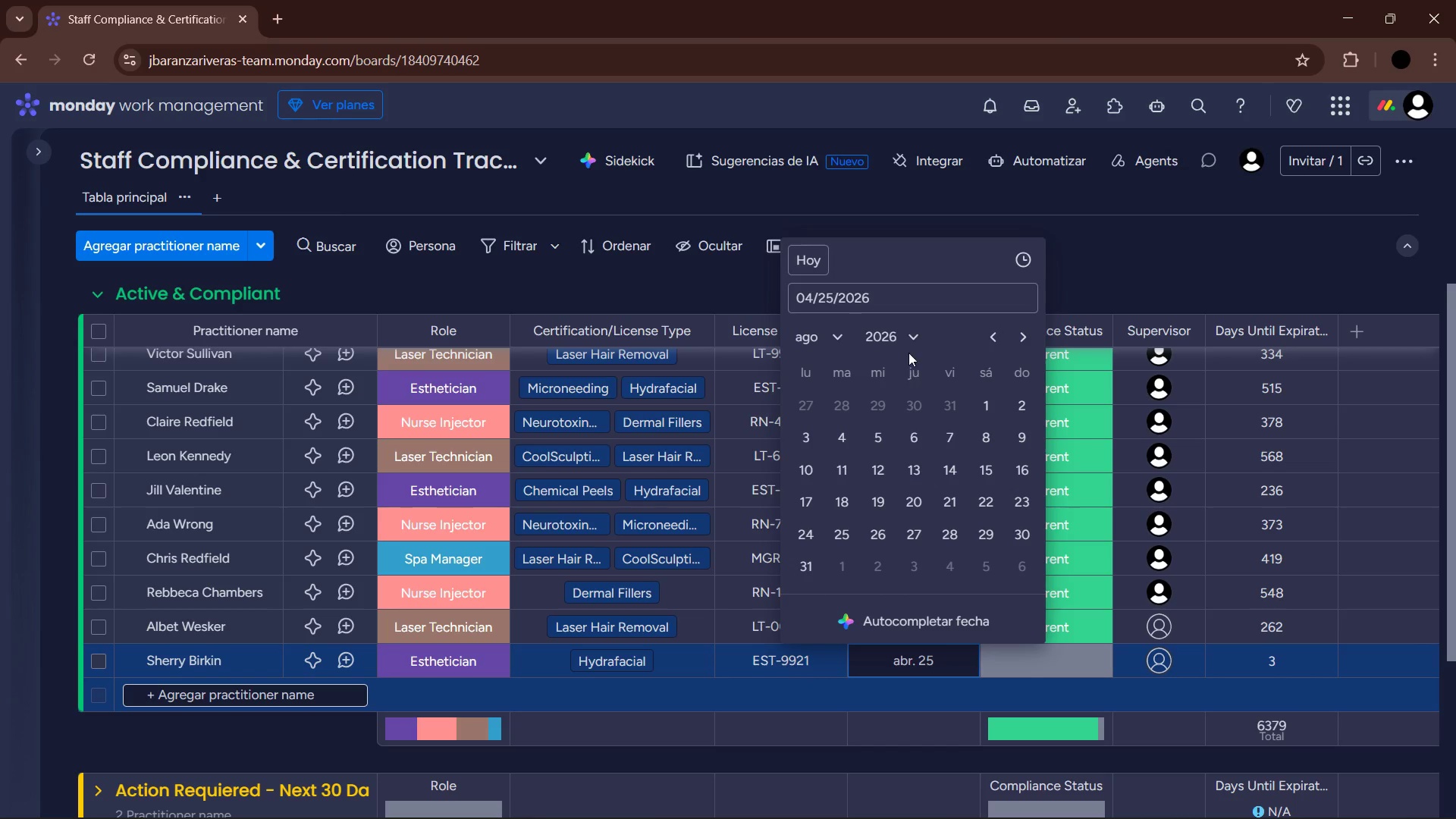 
left_click([907, 340])
 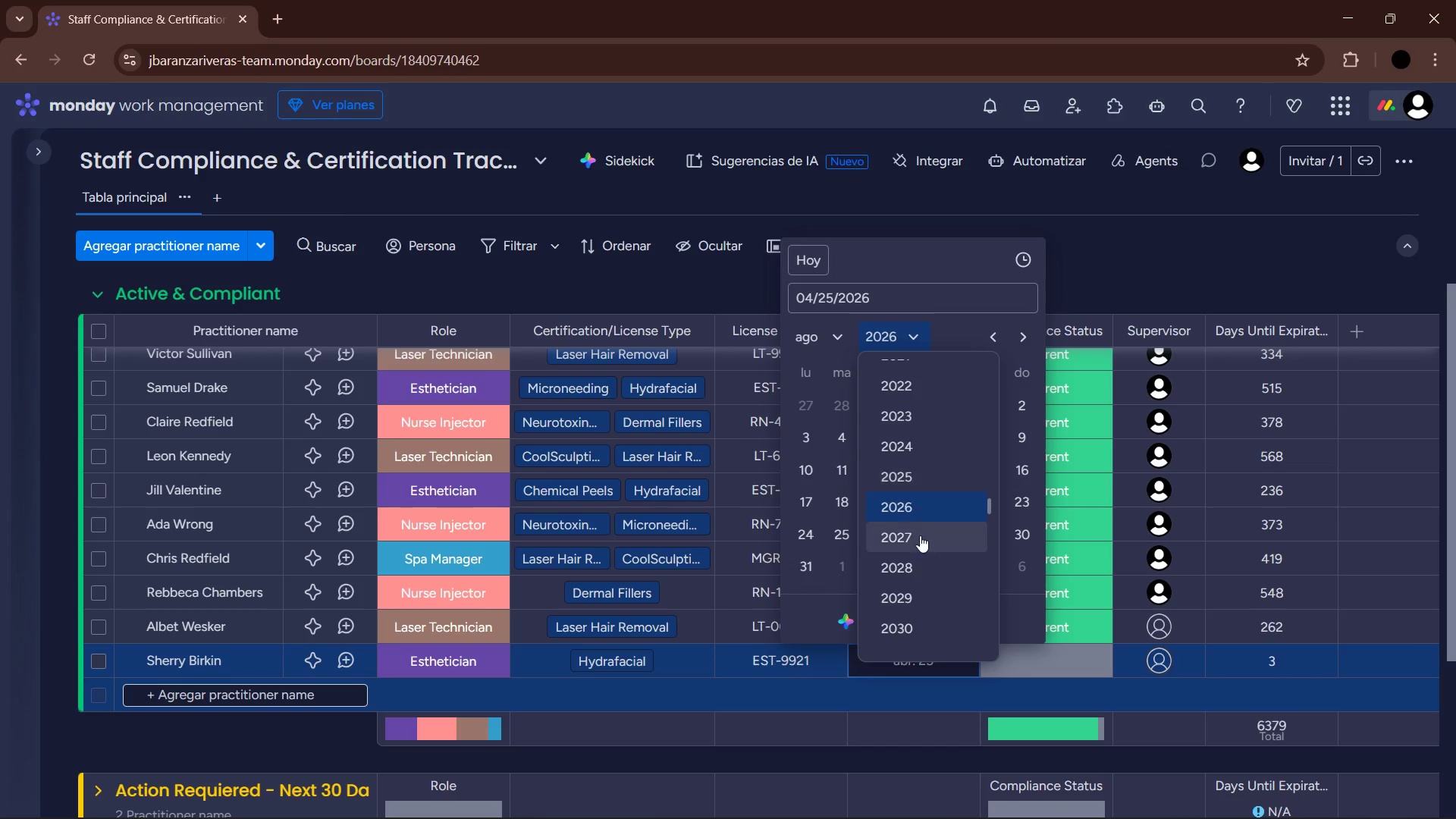 
left_click([920, 535])
 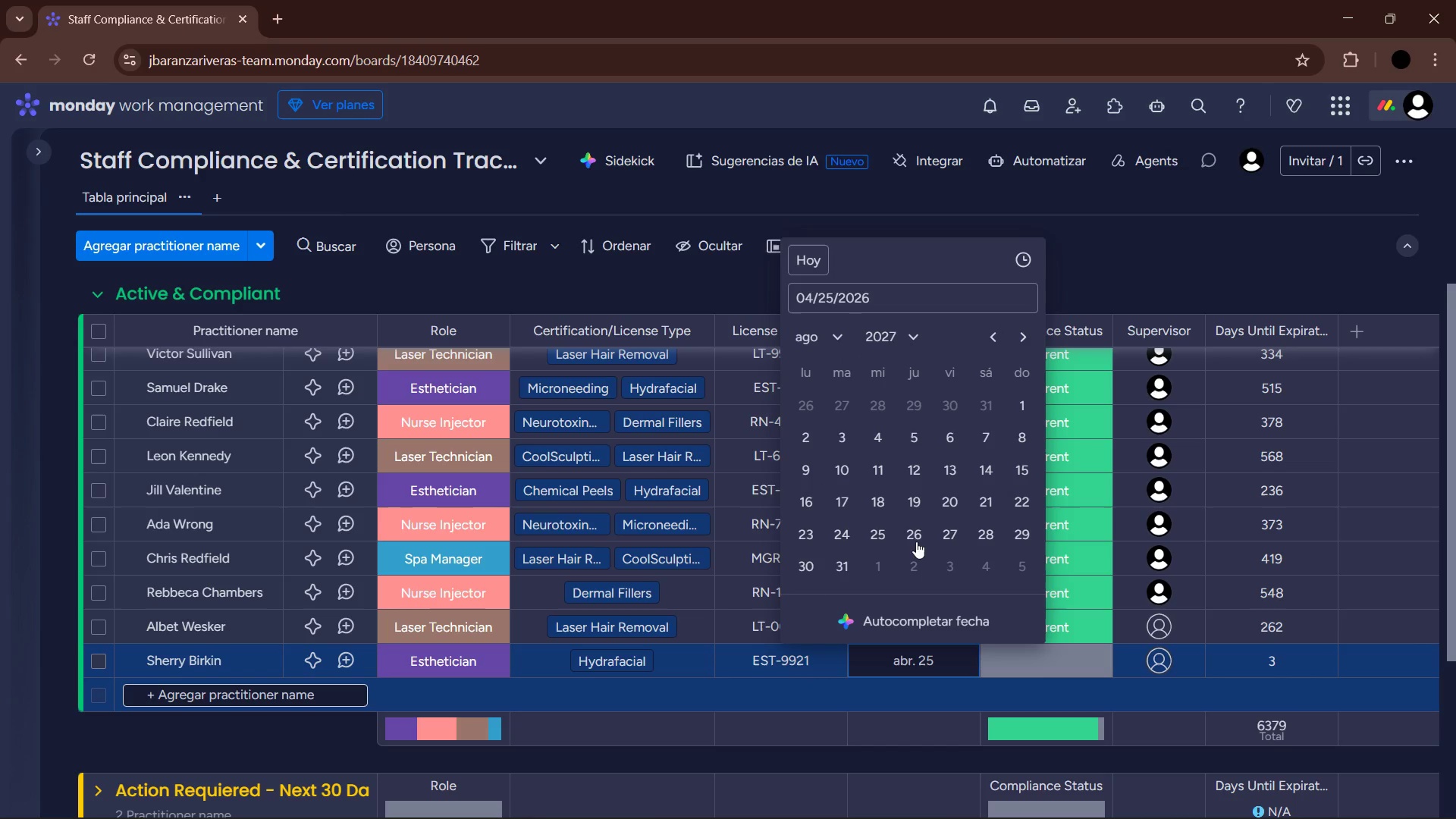 
left_click([883, 538])
 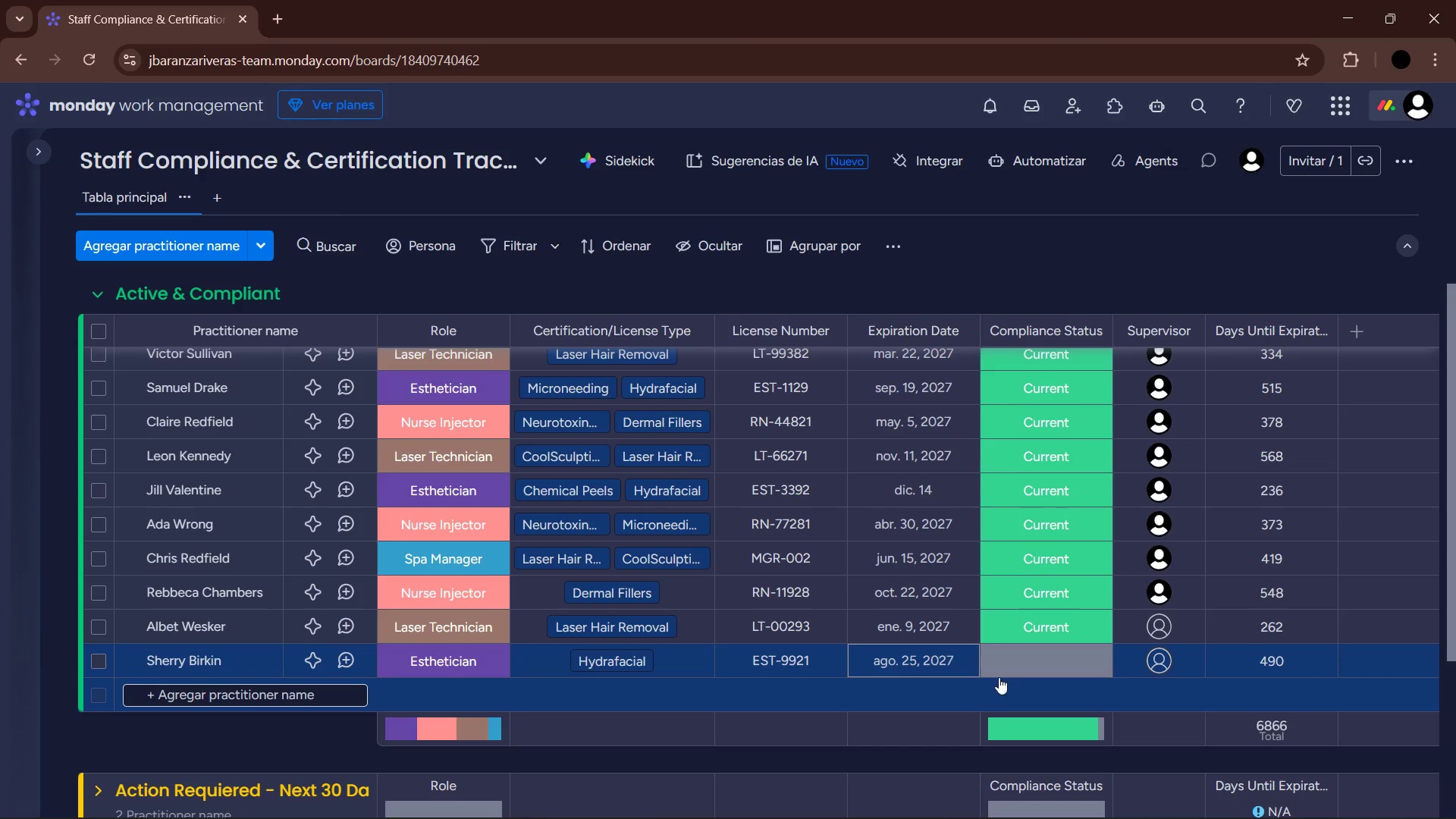 
left_click([1021, 665])
 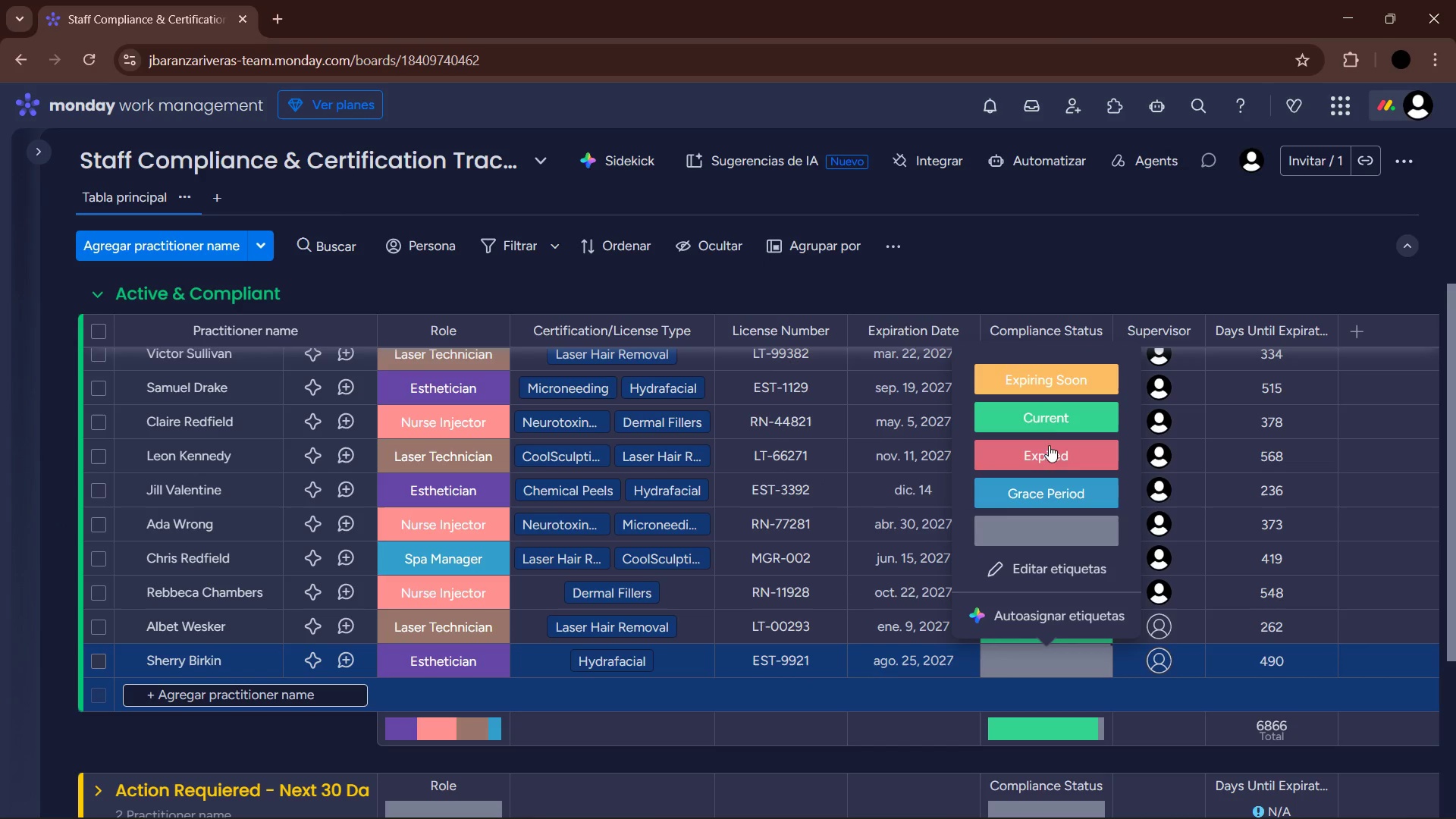 
left_click([1053, 422])
 